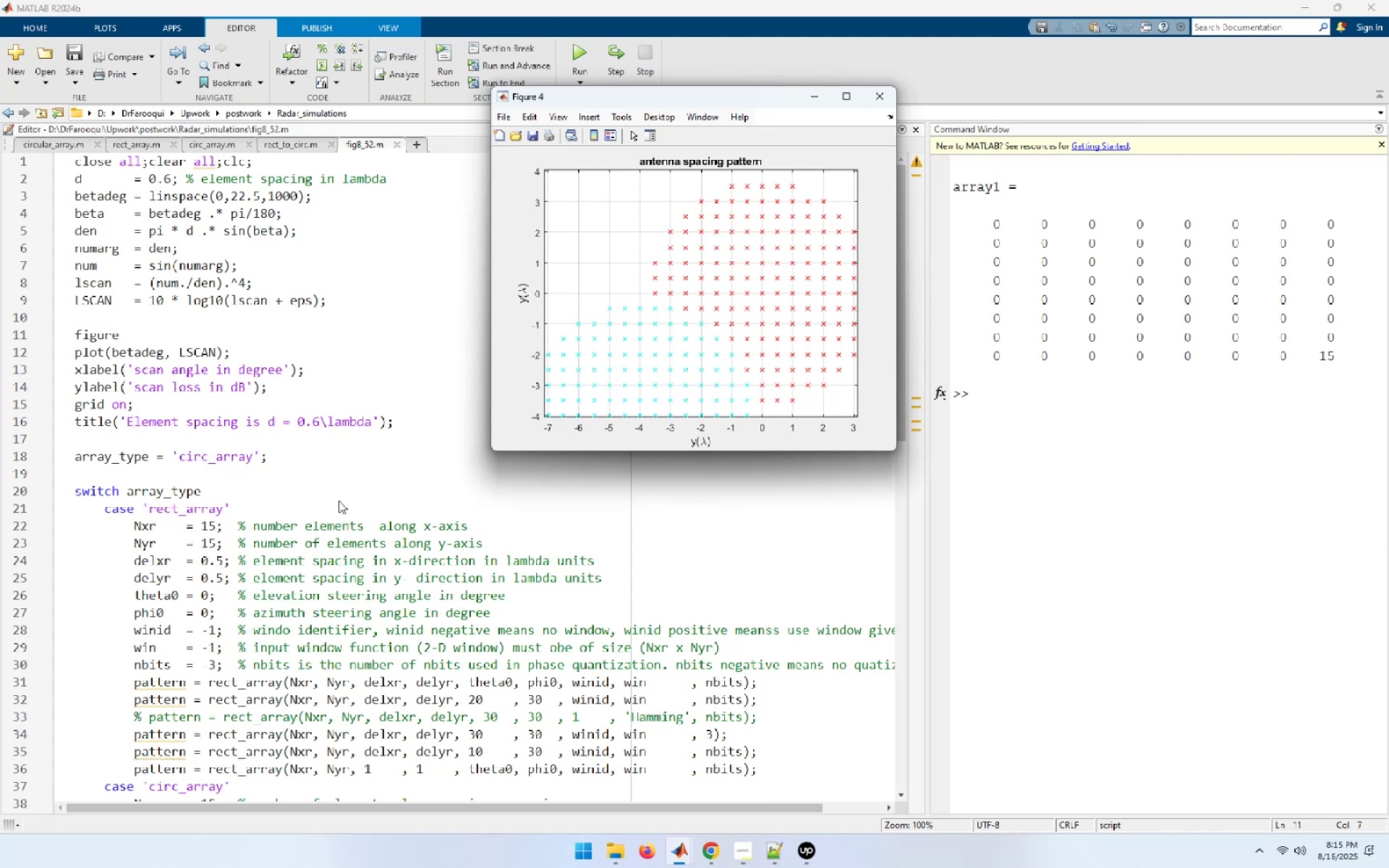 
left_click_drag(start_coordinate=[636, 97], to_coordinate=[1068, 96])
 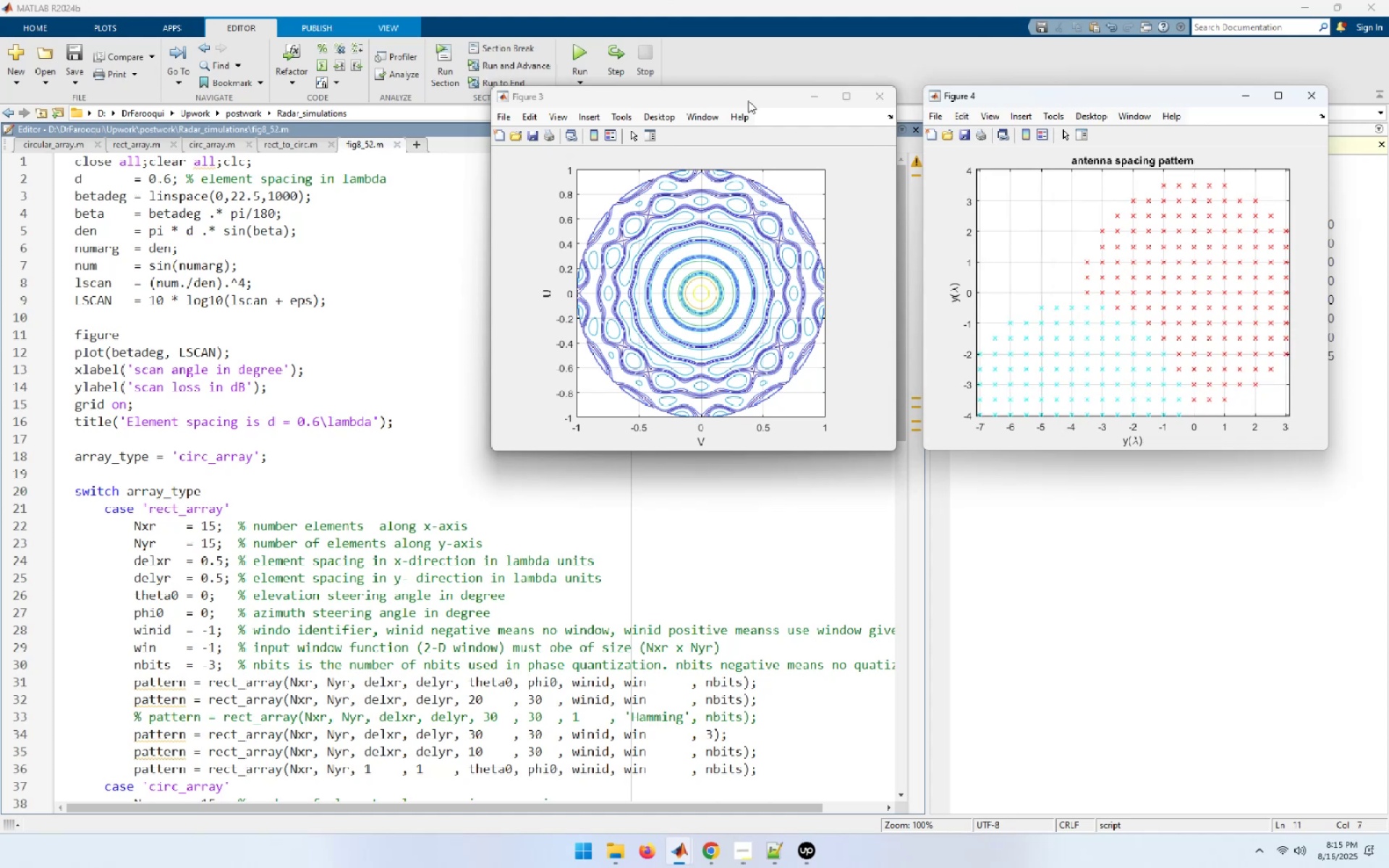 
left_click_drag(start_coordinate=[748, 101], to_coordinate=[336, 101])
 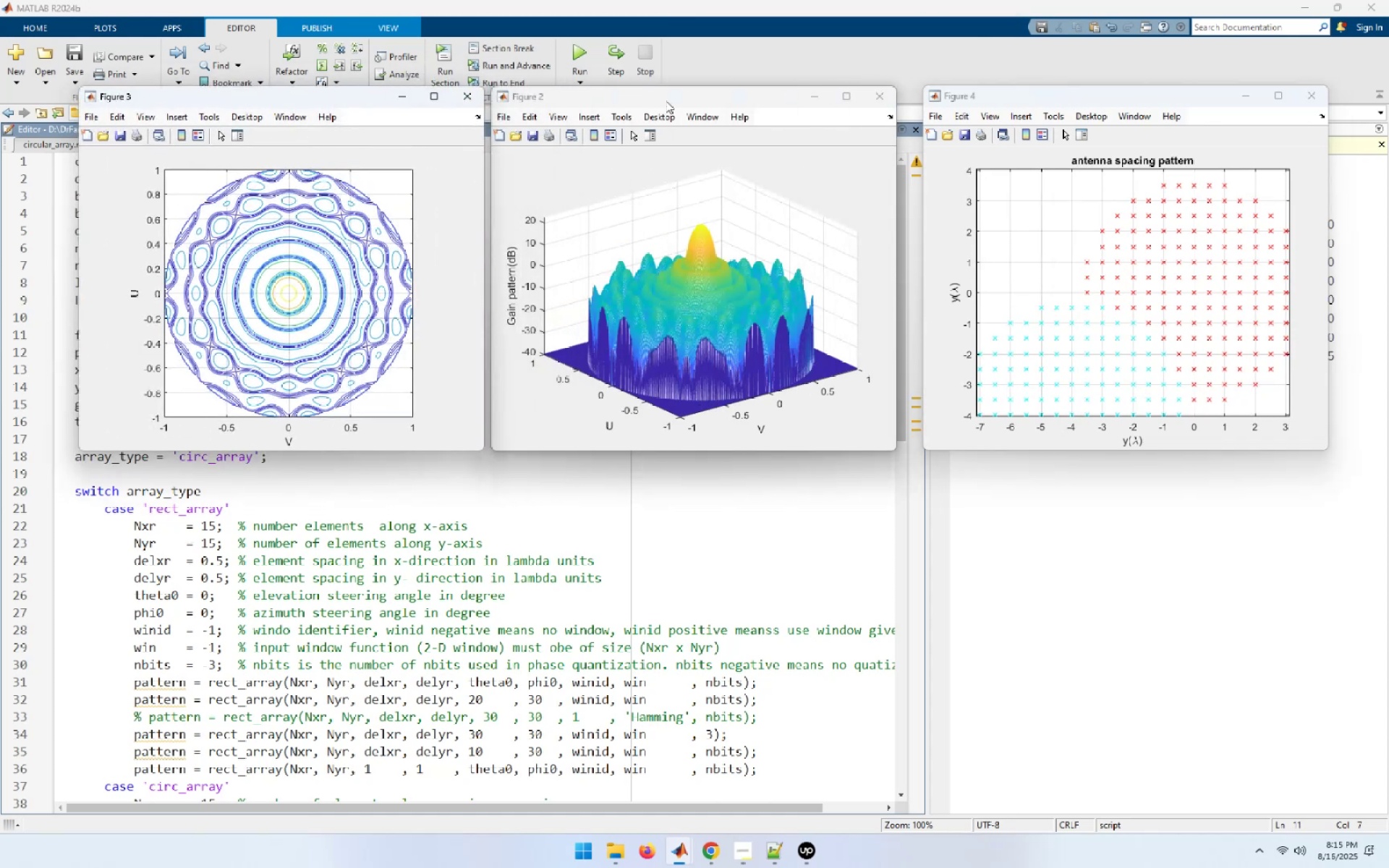 
left_click_drag(start_coordinate=[666, 101], to_coordinate=[268, 467])
 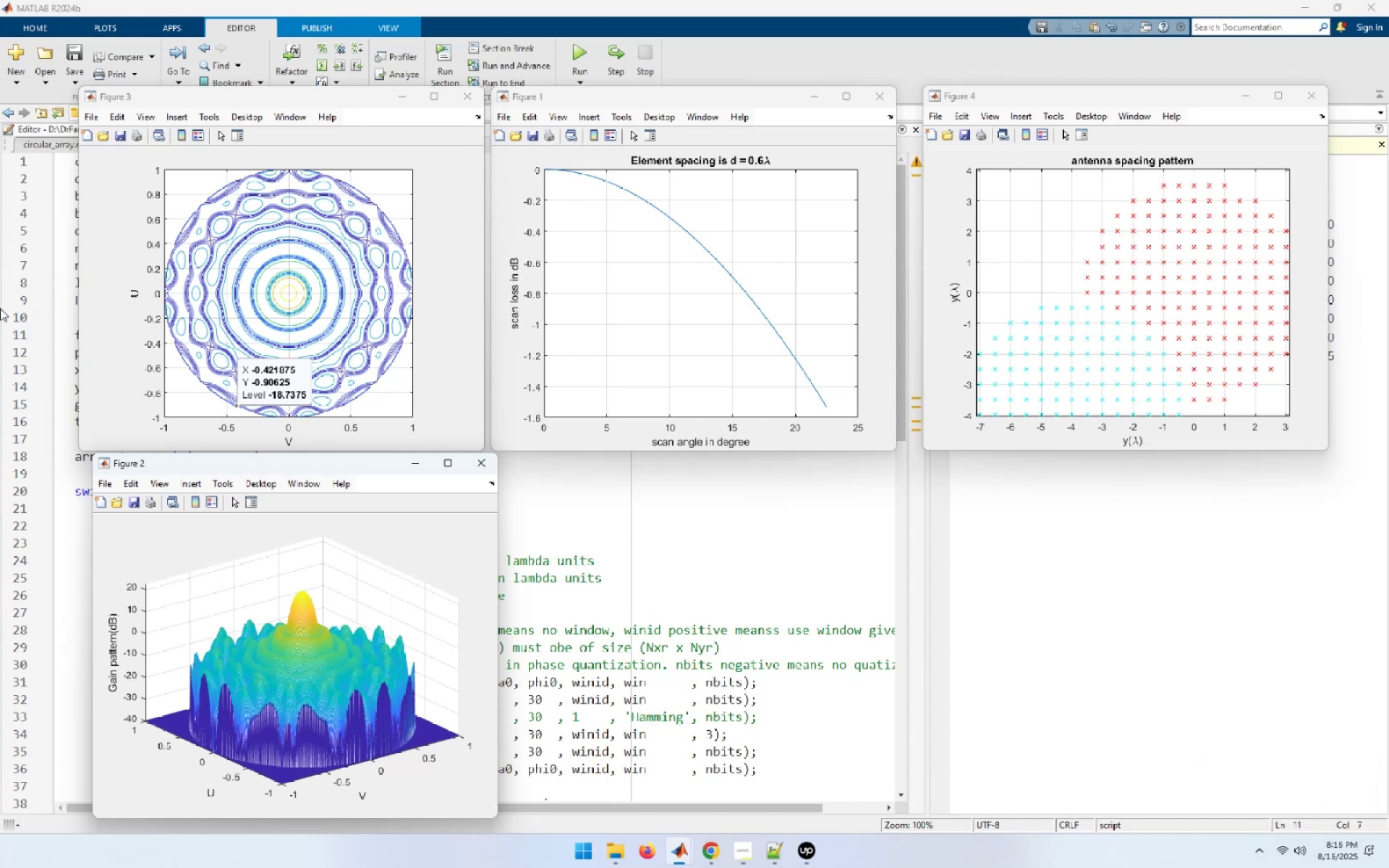 
wait(36.24)
 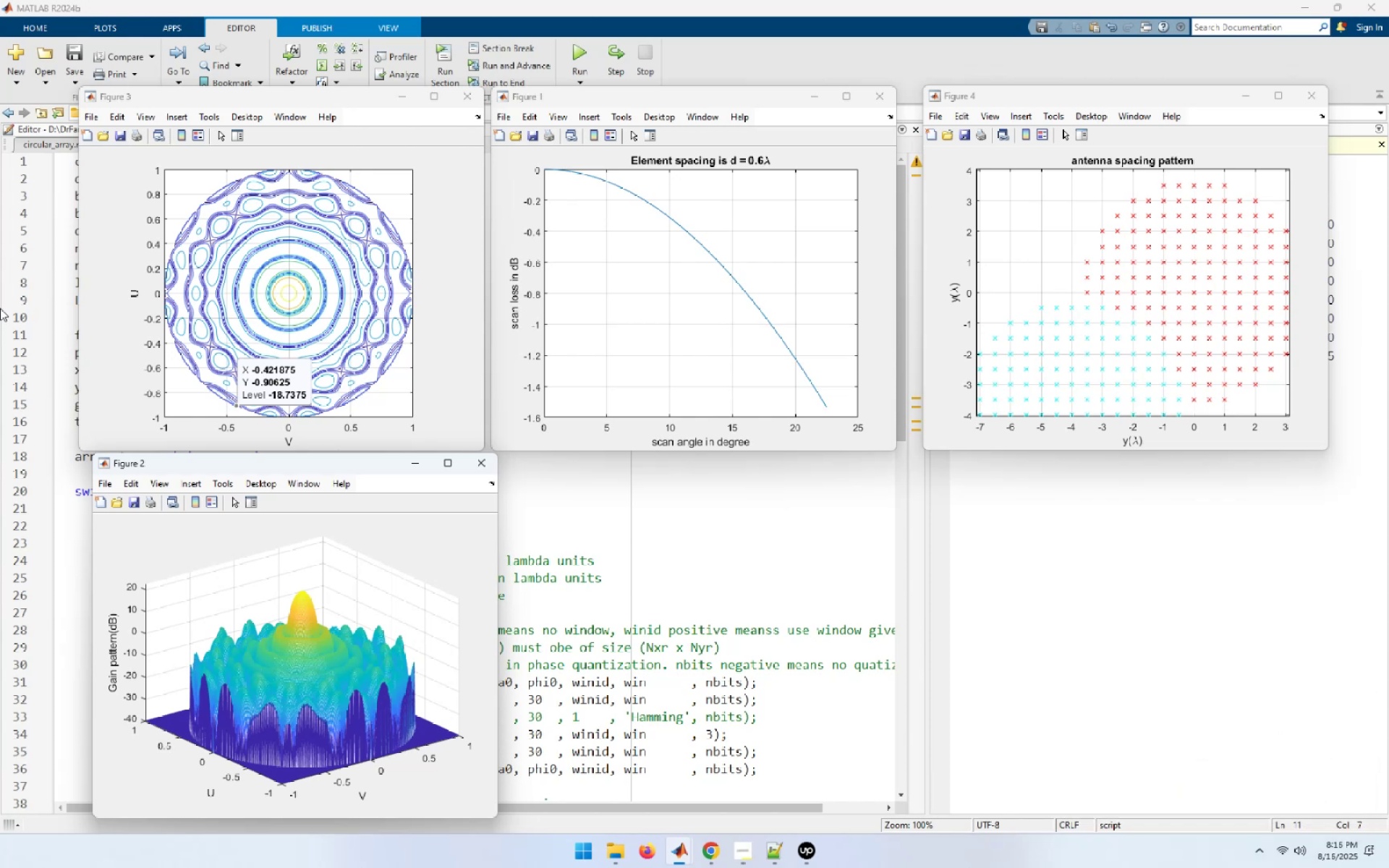 
left_click([718, 585])
 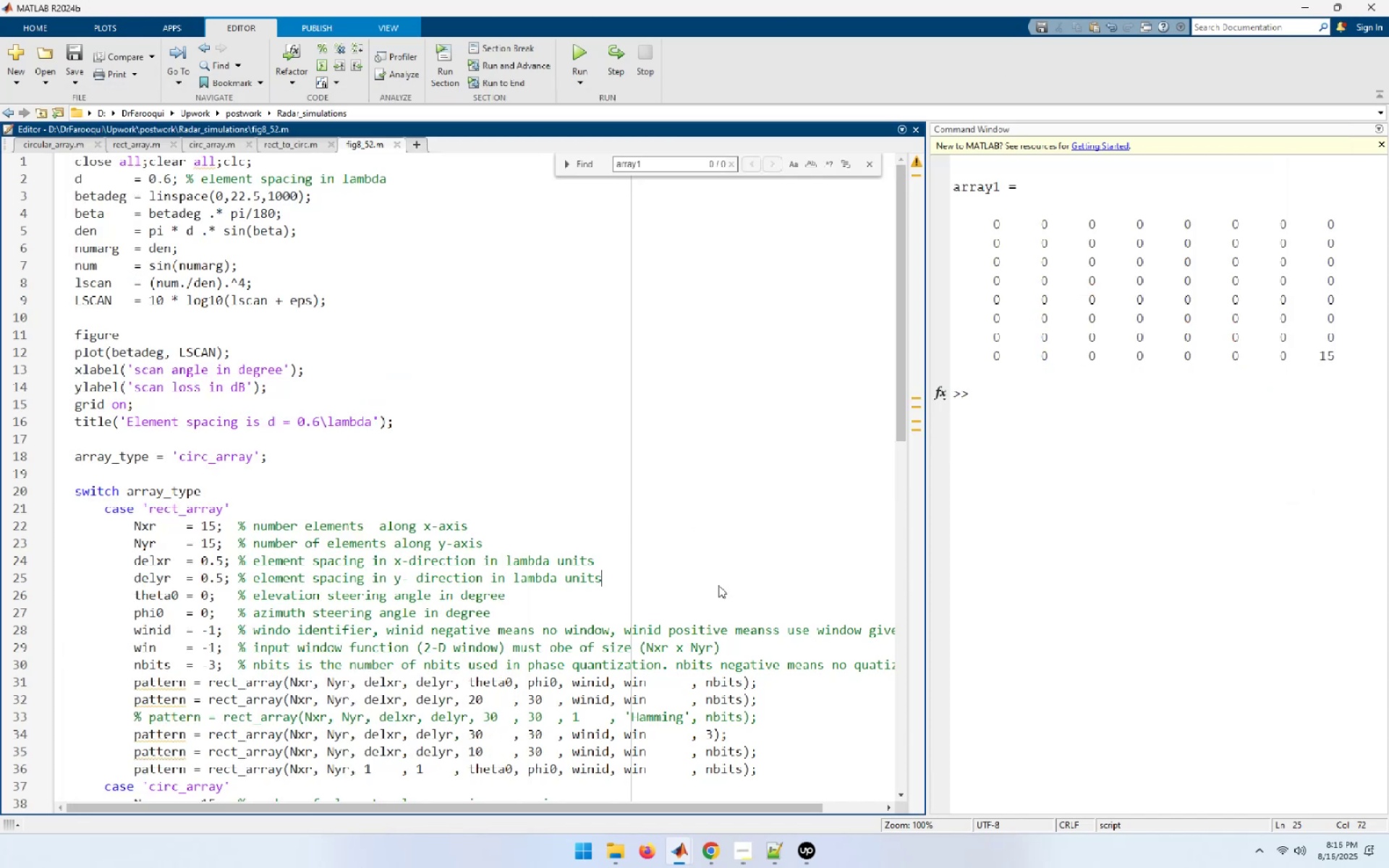 
scroll: coordinate [718, 585], scroll_direction: down, amount: 6.0
 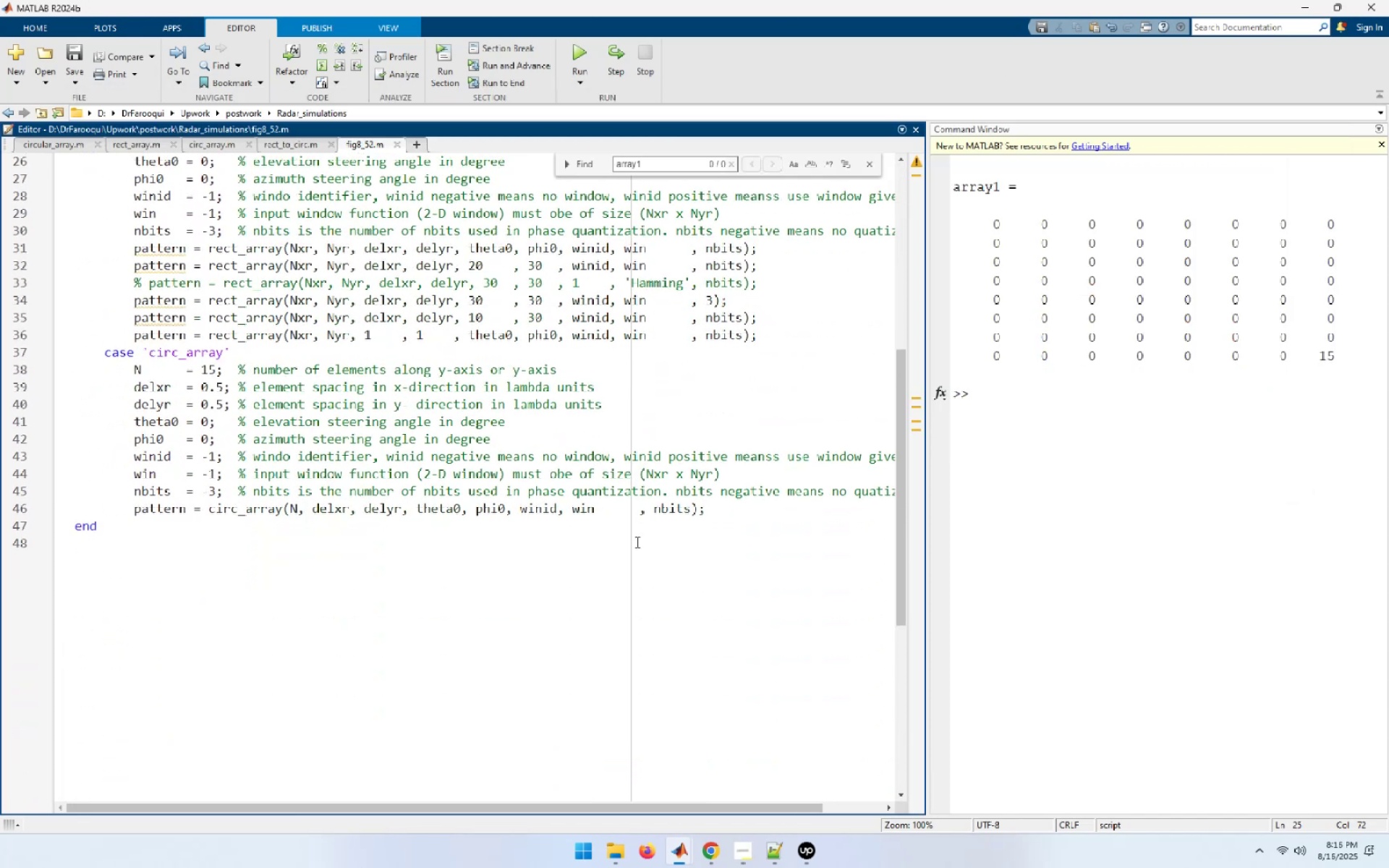 
left_click([611, 499])
 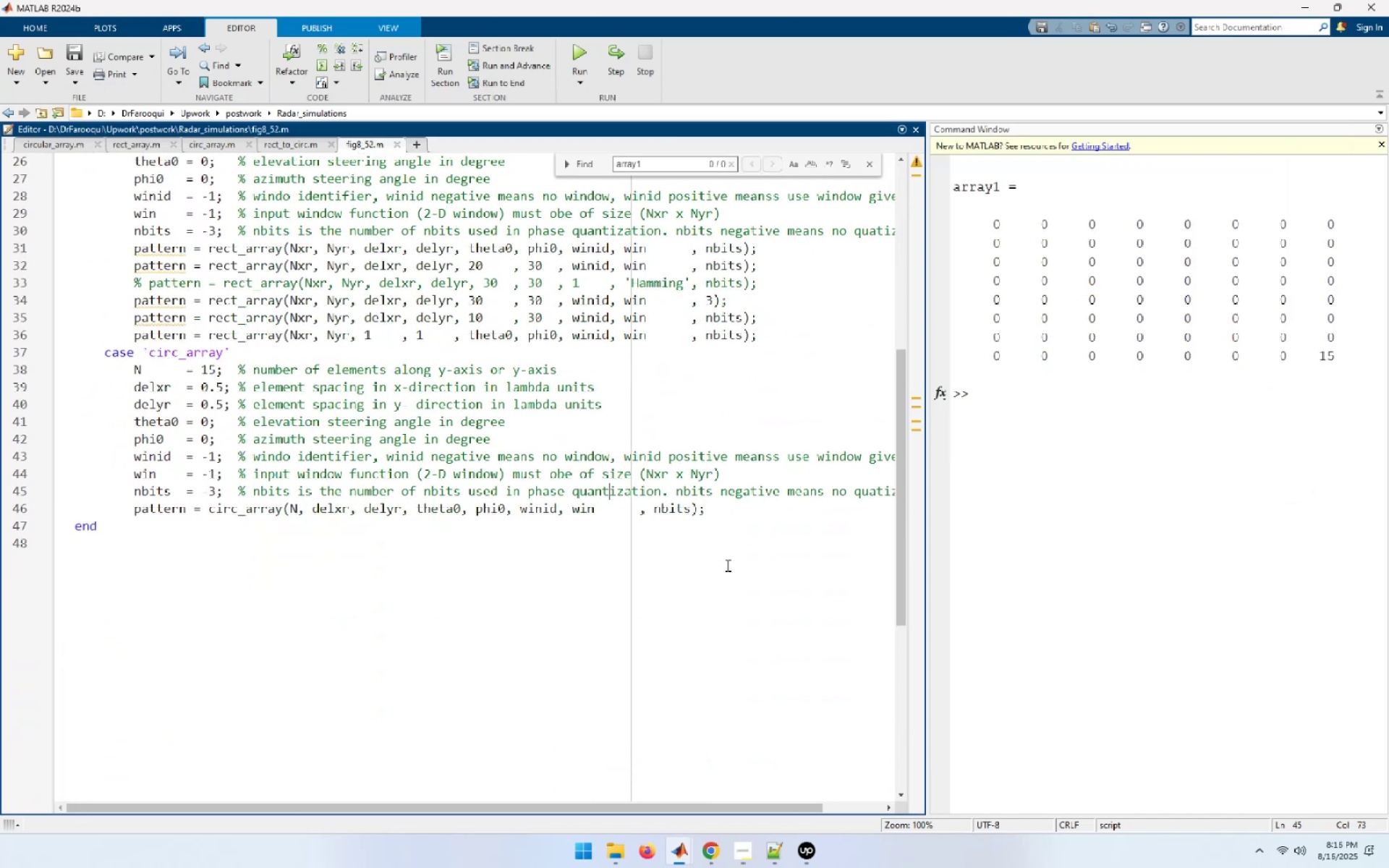 
key(ArrowDown)
 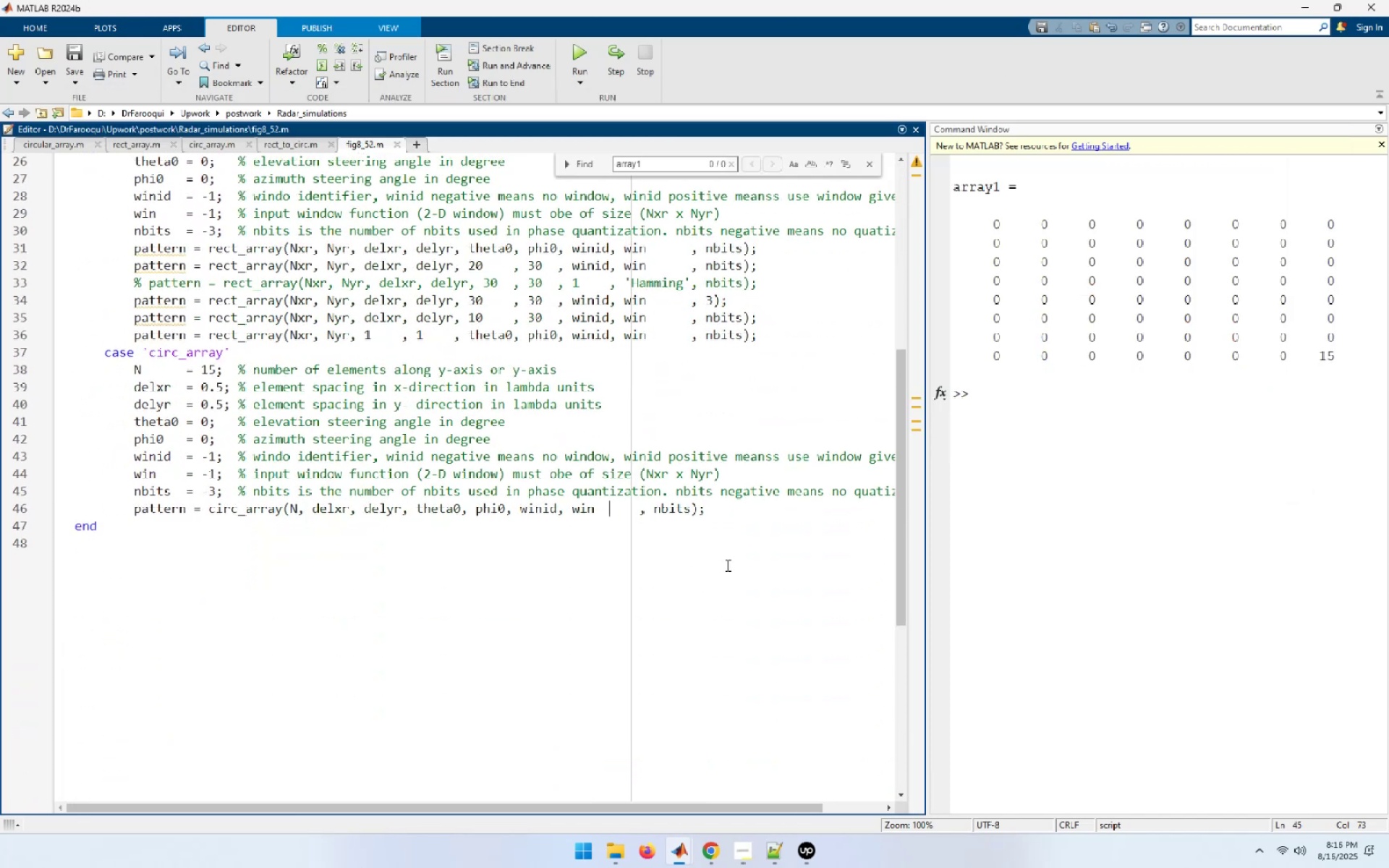 
key(Home)
 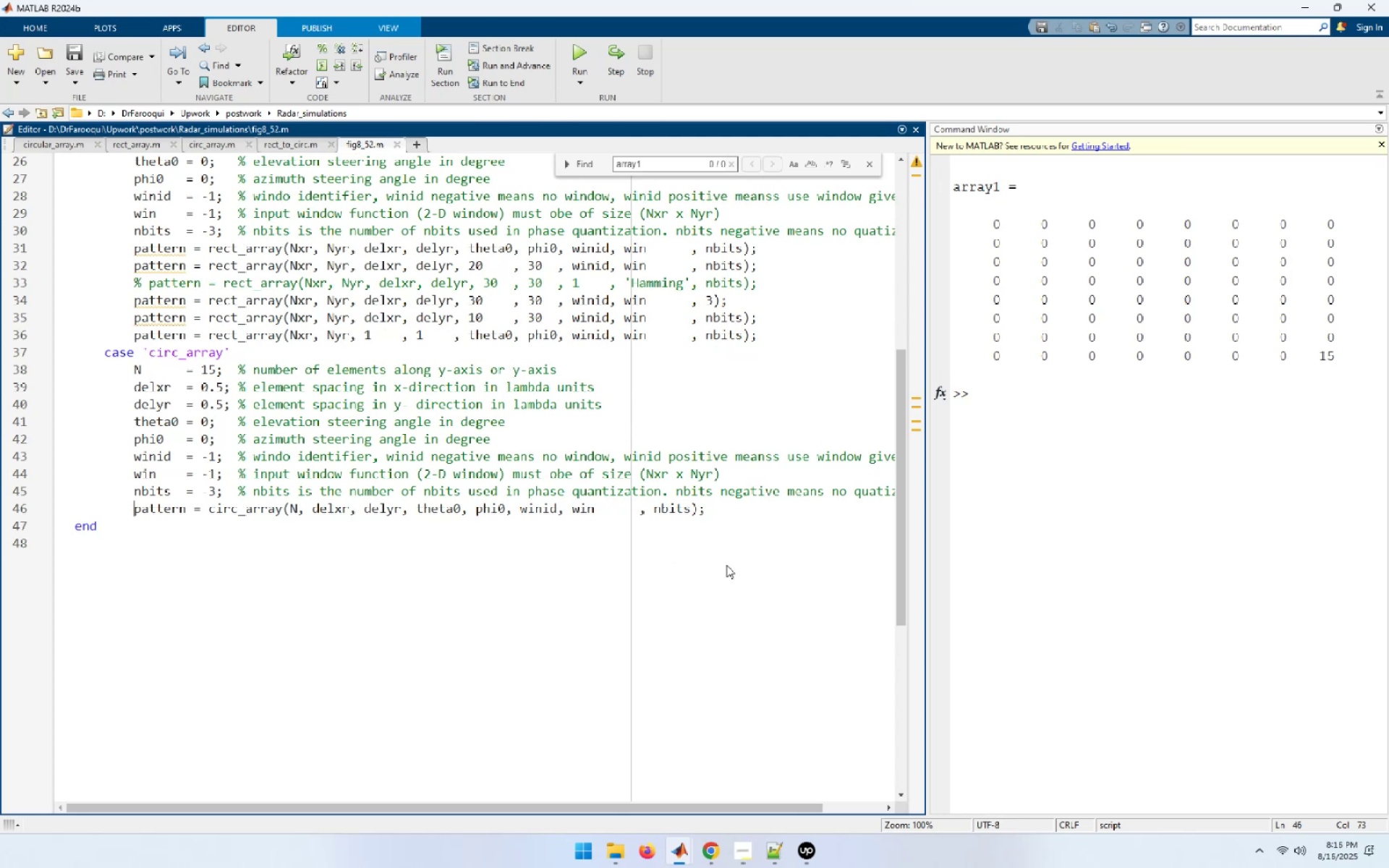 
key(Shift+End)
 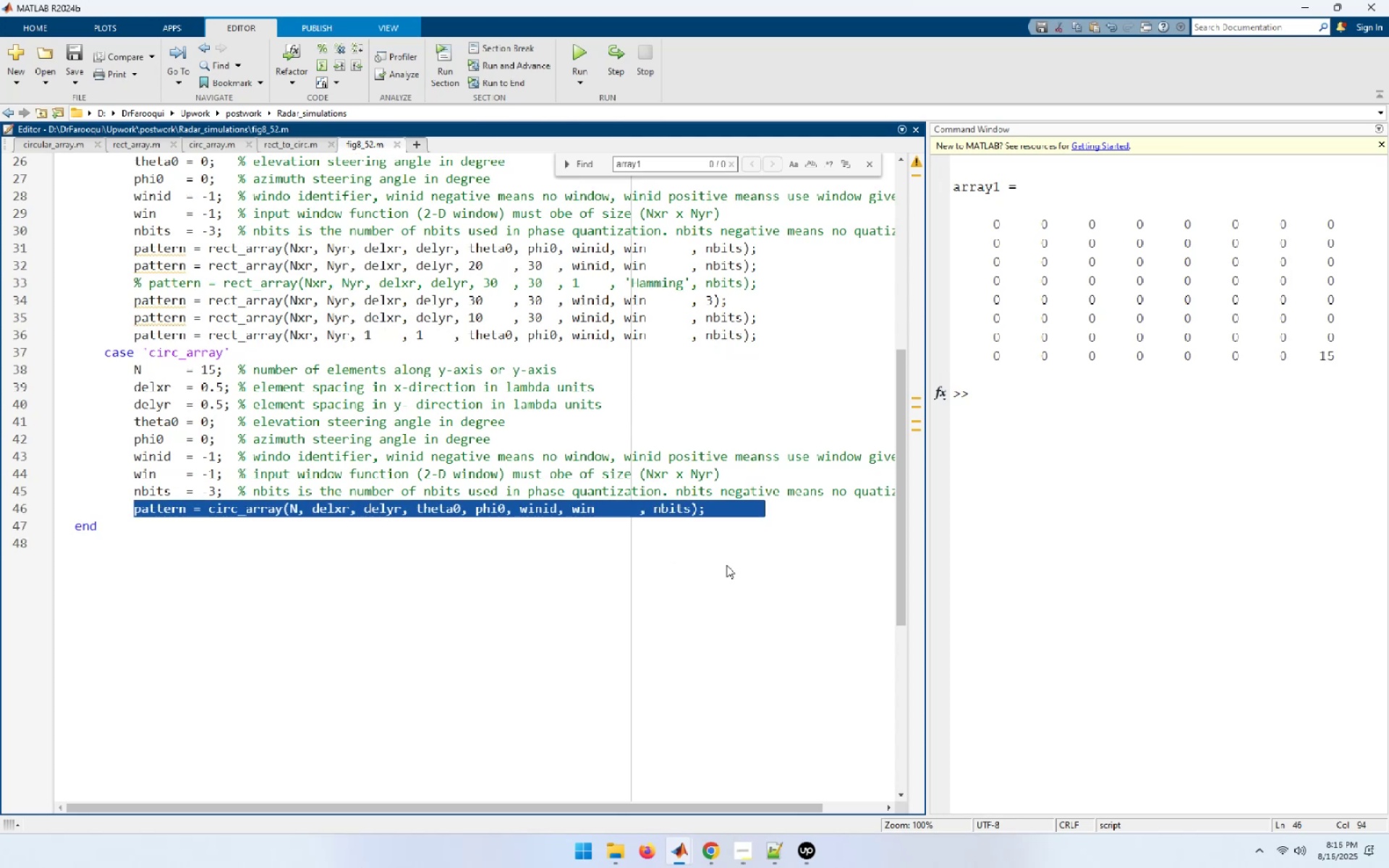 
key(Control+C)
 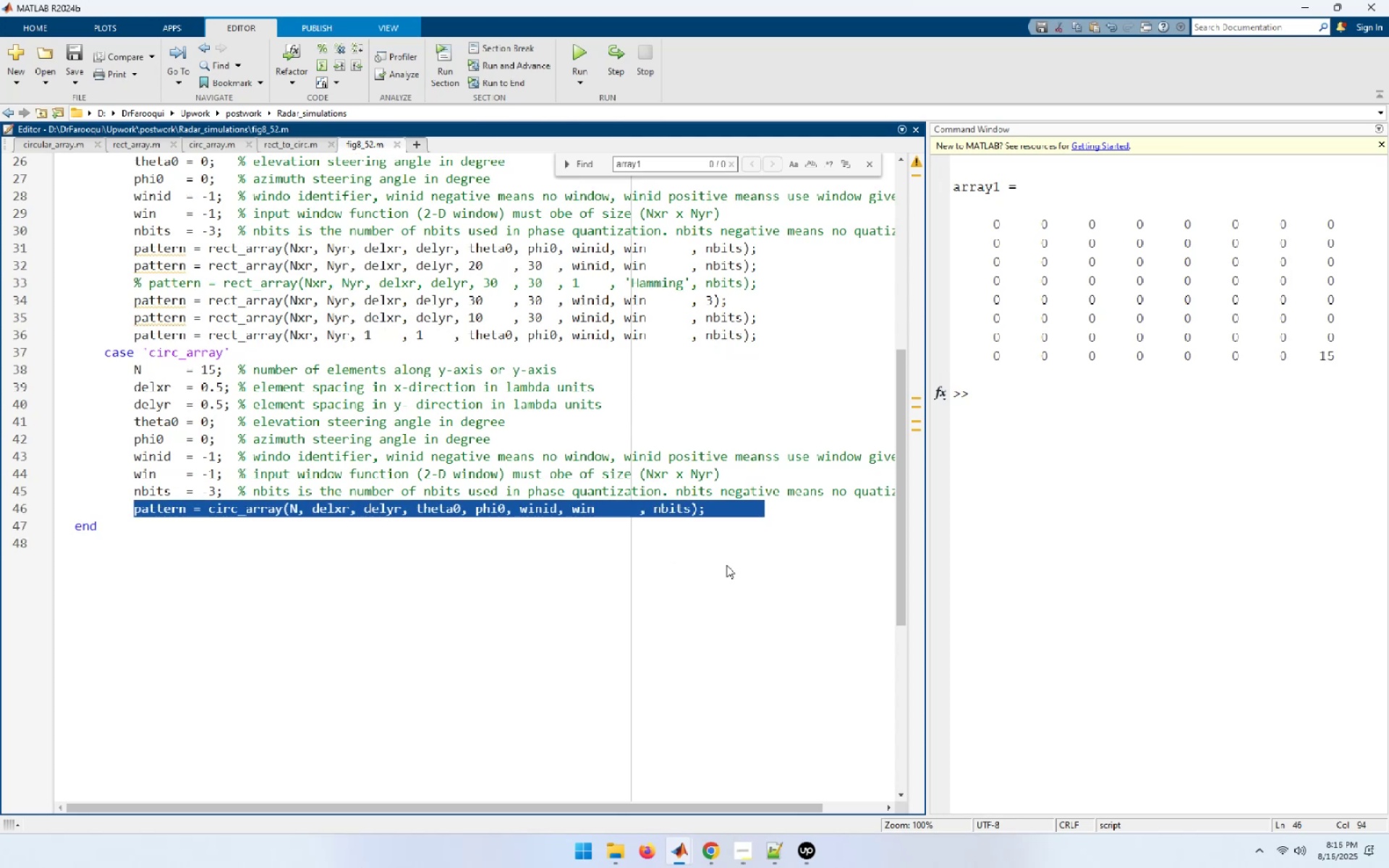 
key(End)
 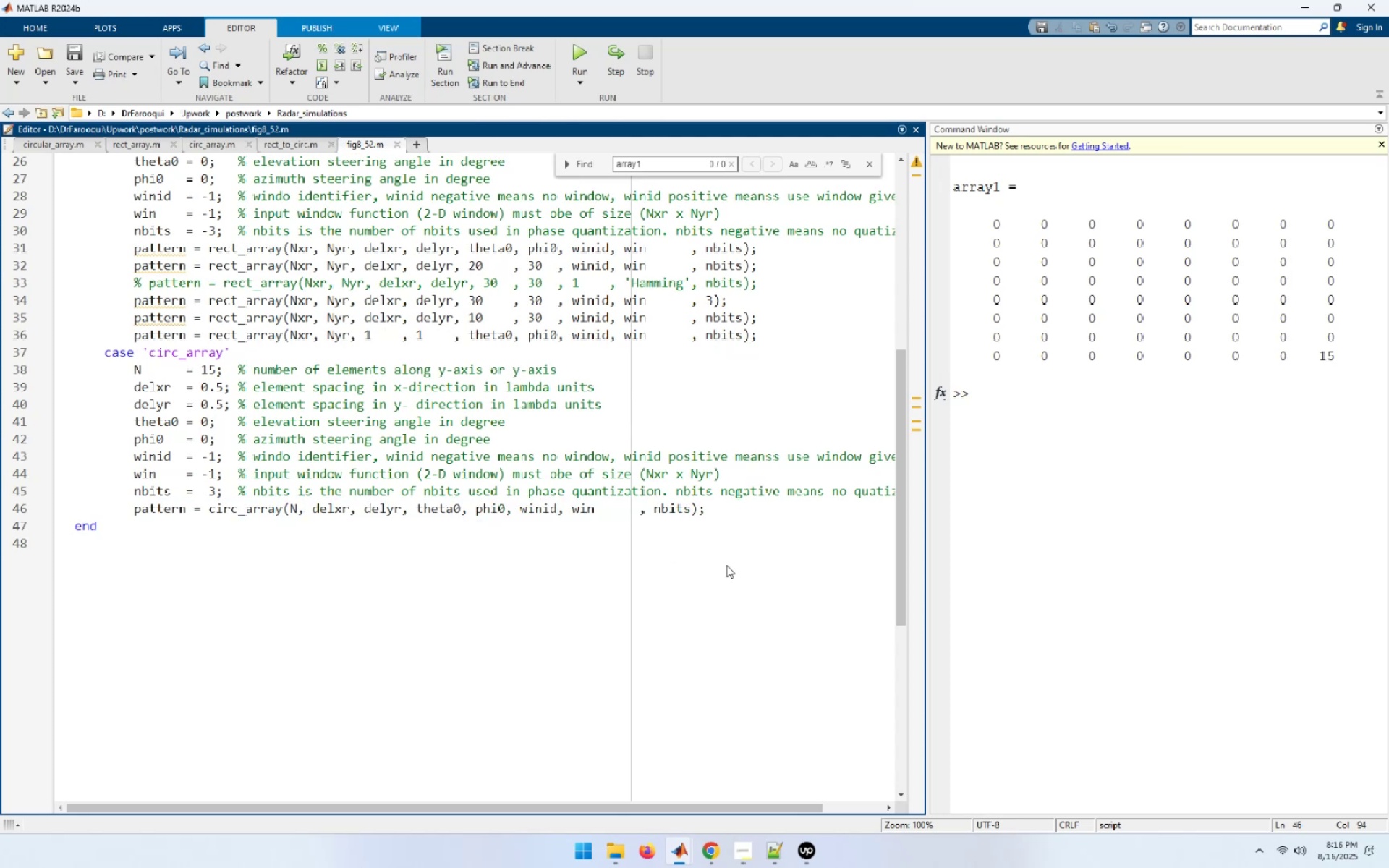 
key(NumpadEnter)
 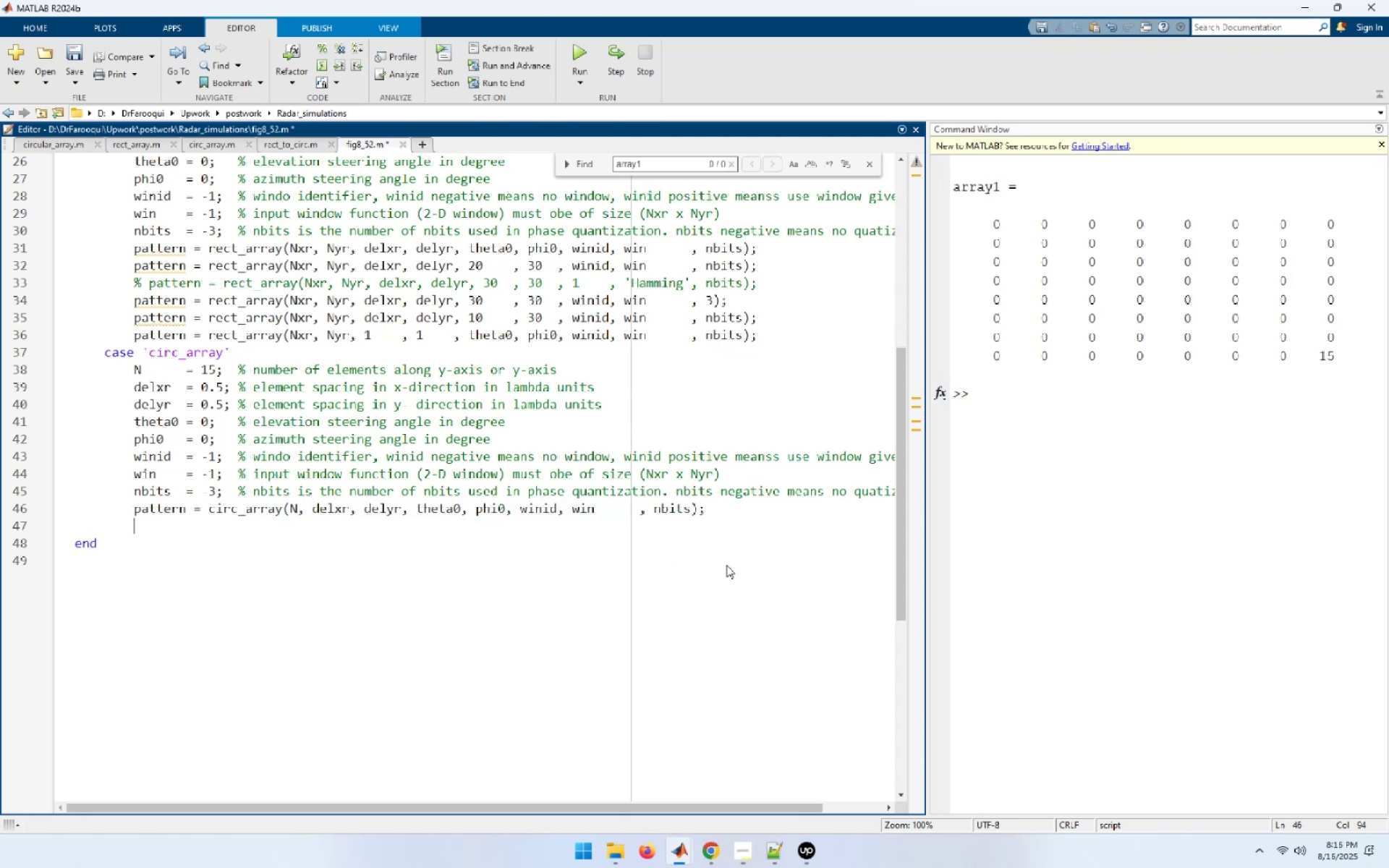 
key(Control+ControlLeft)
 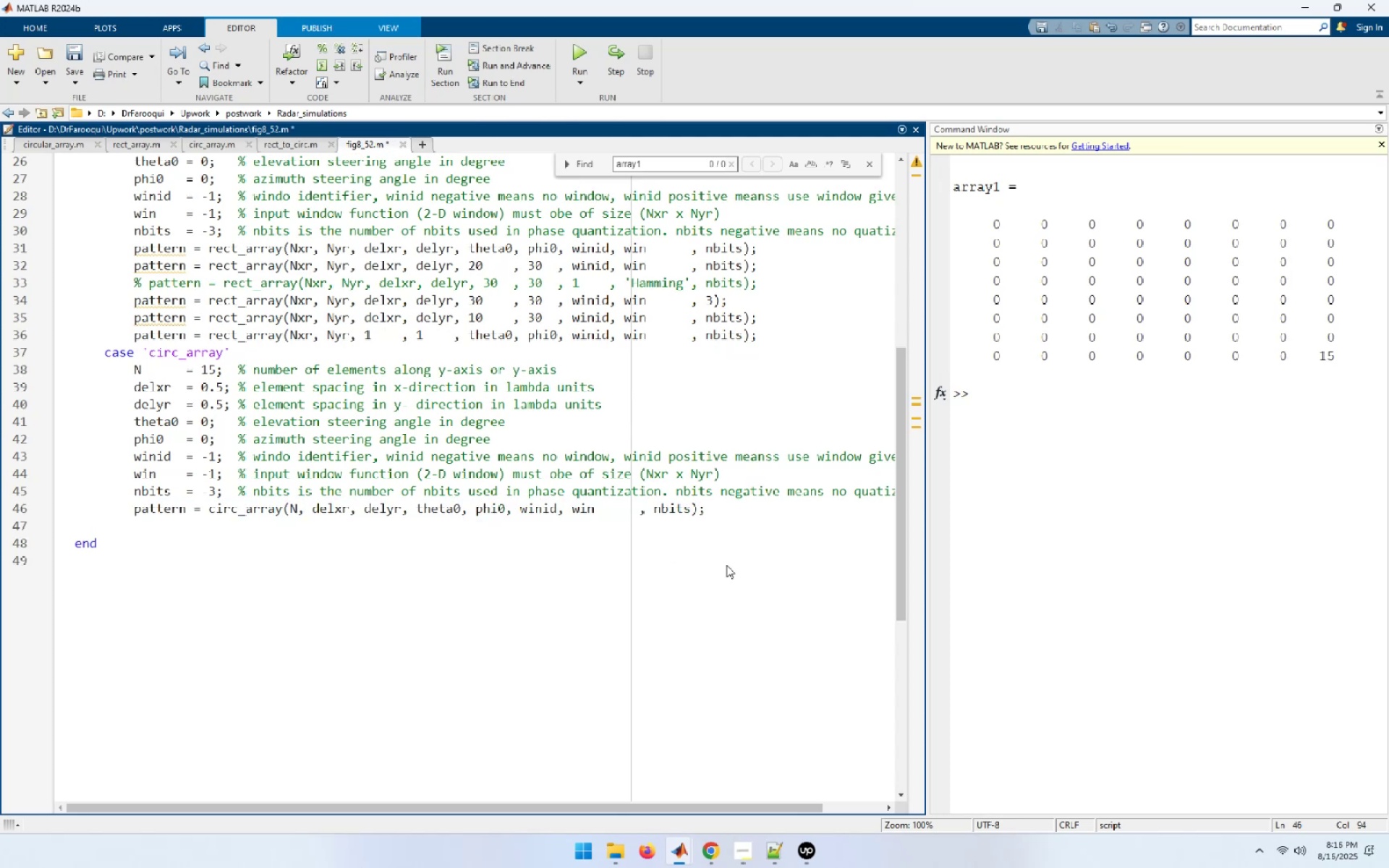 
key(Control+V)
 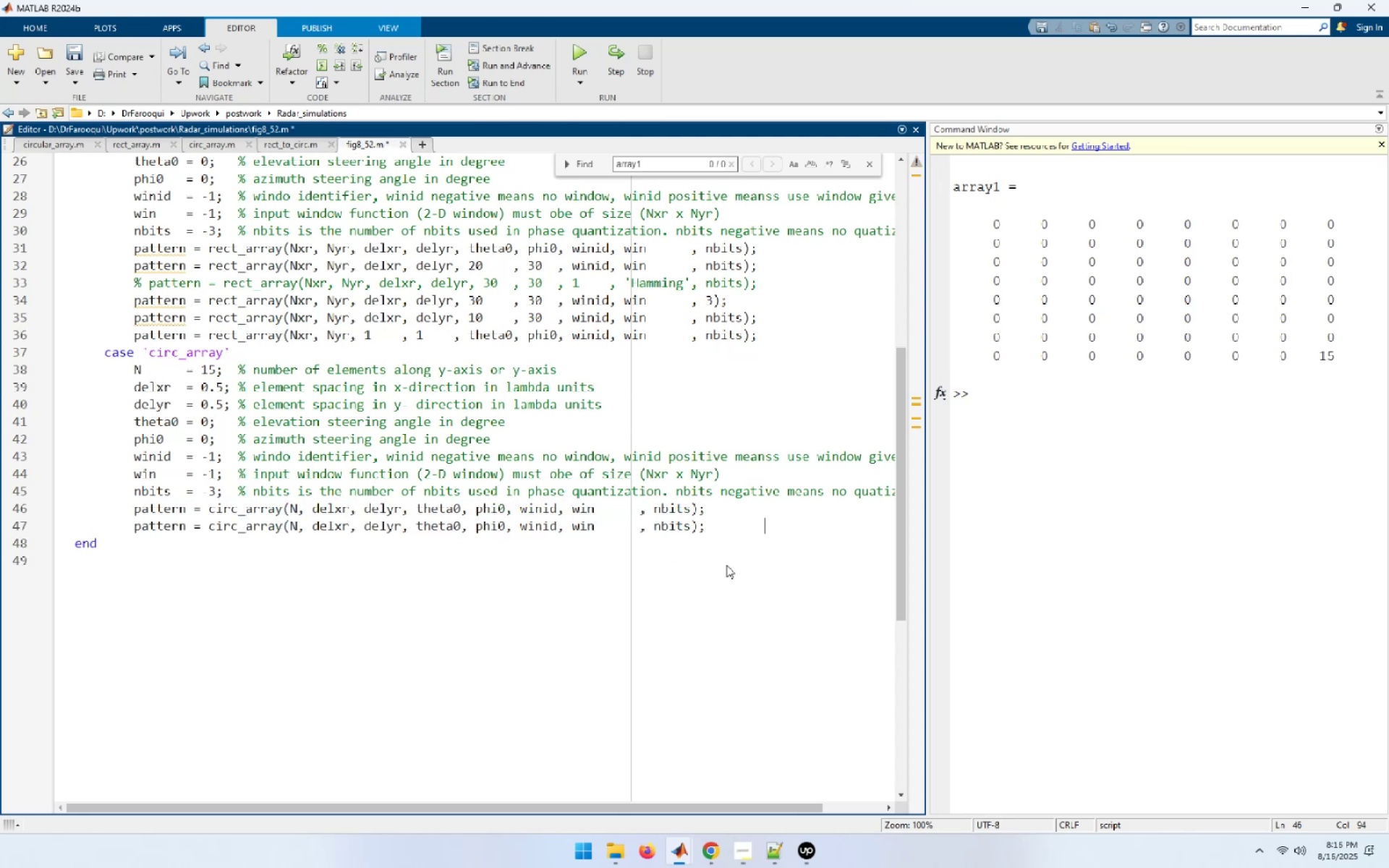 
key(NumpadEnter)
 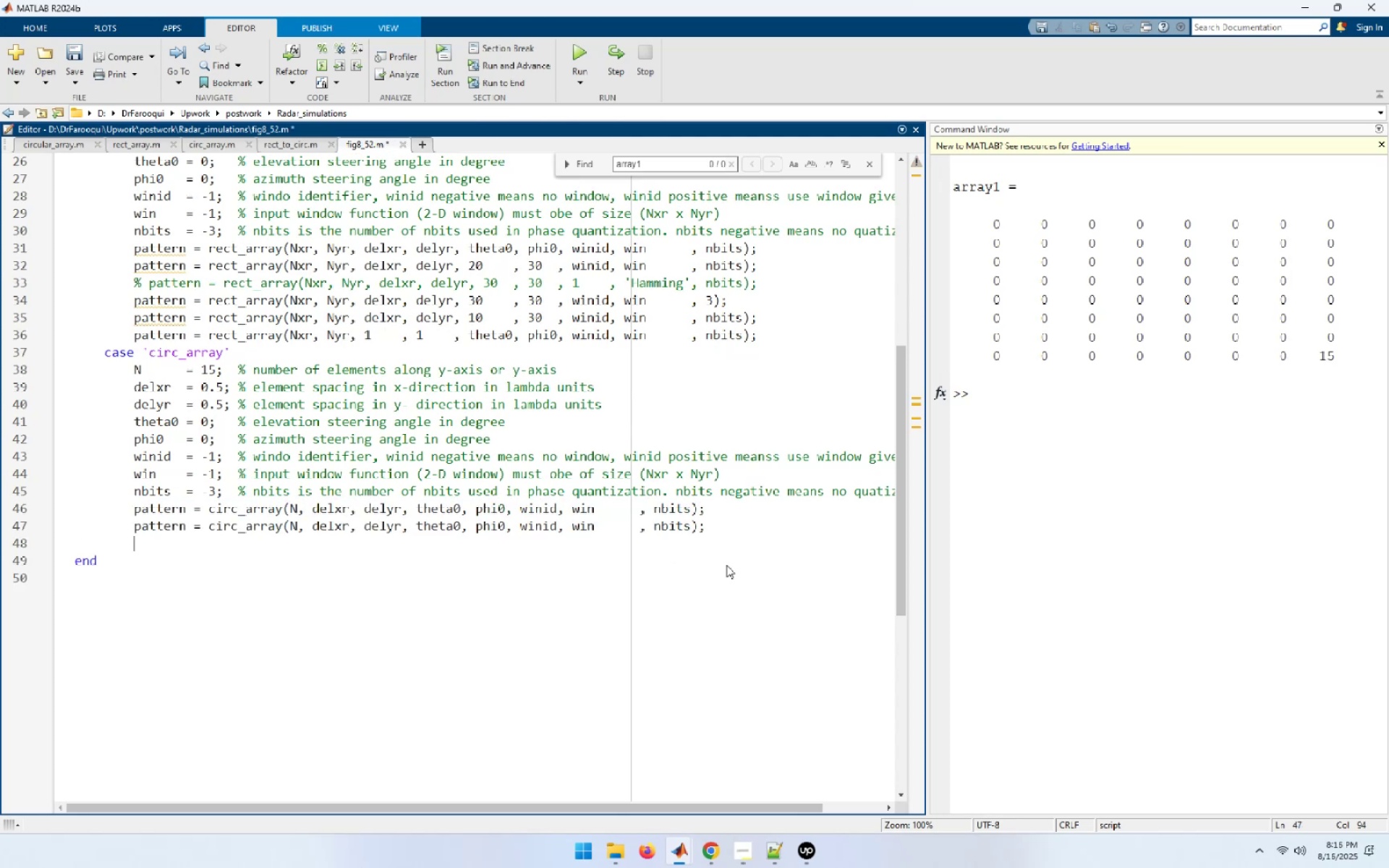 
key(Control+ControlLeft)
 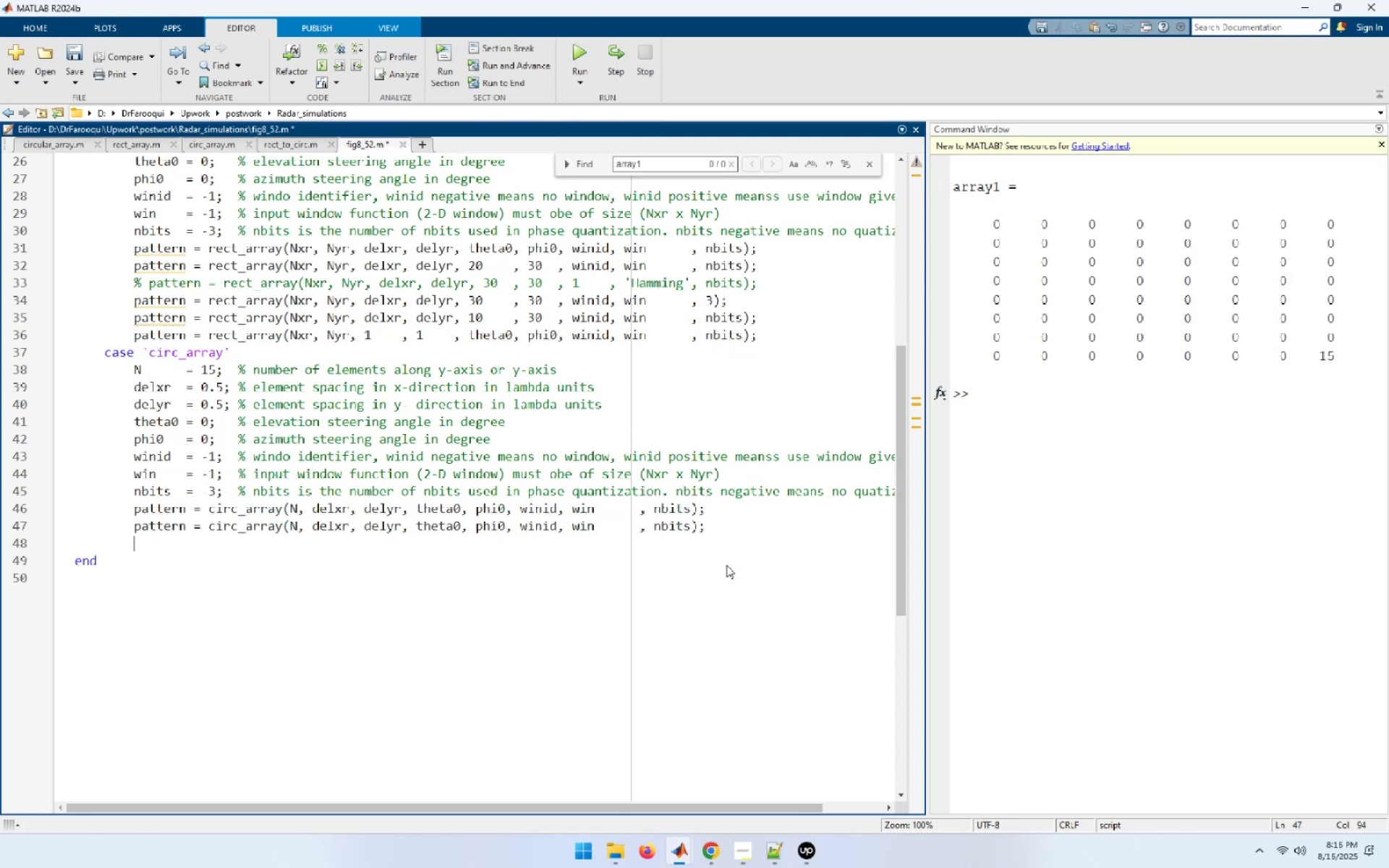 
key(Control+V)
 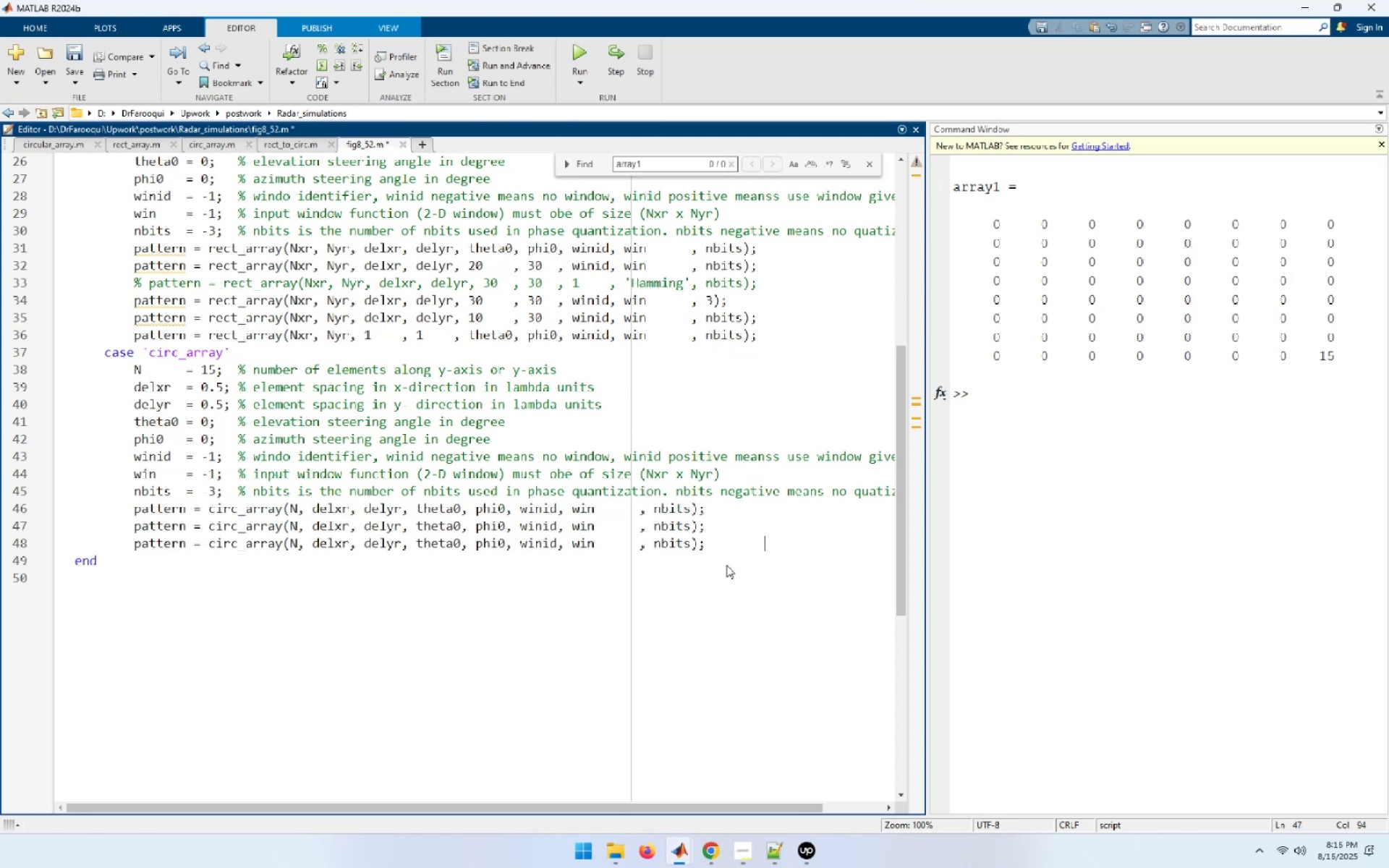 
key(NumpadEnter)
 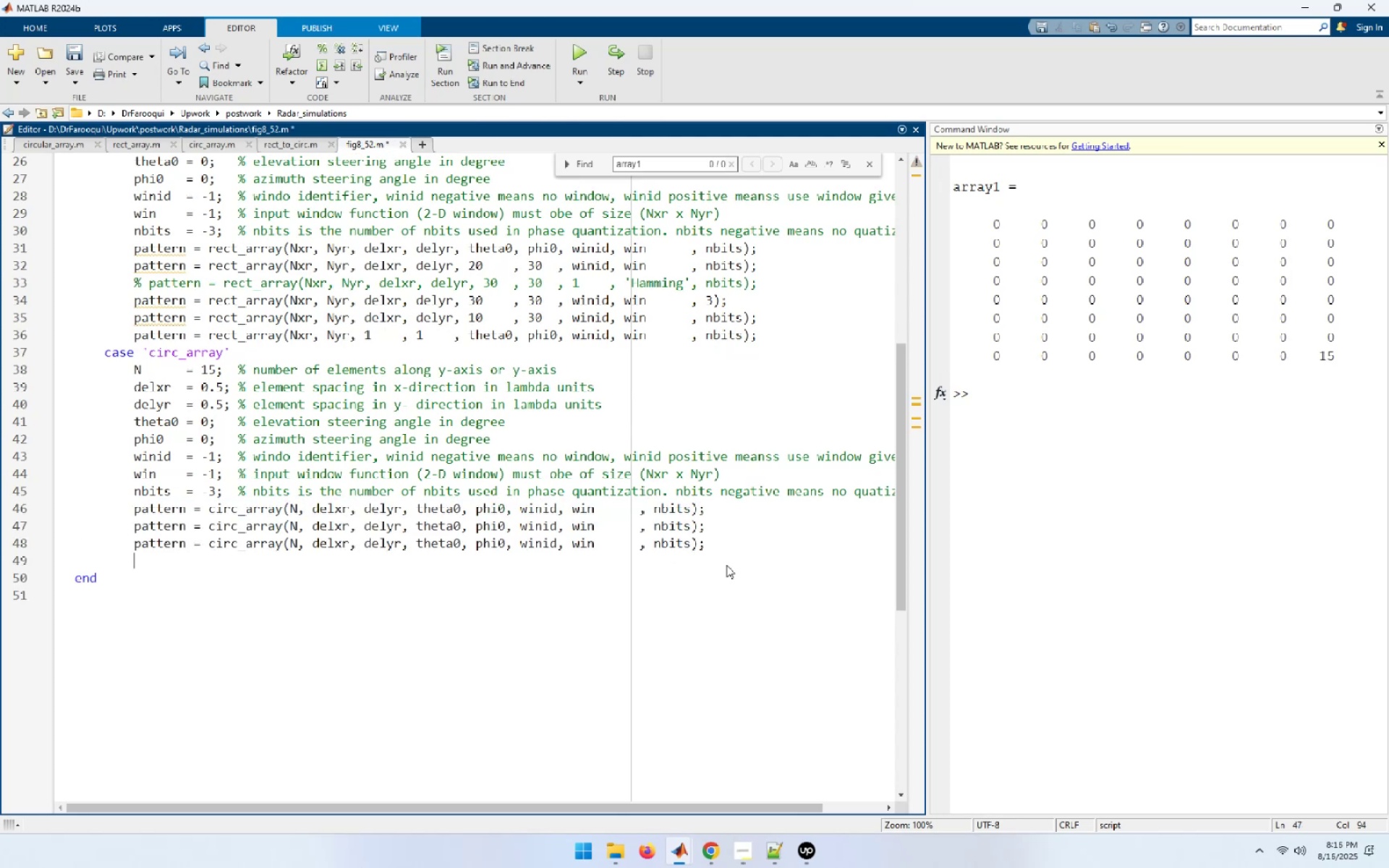 
key(Control+ControlLeft)
 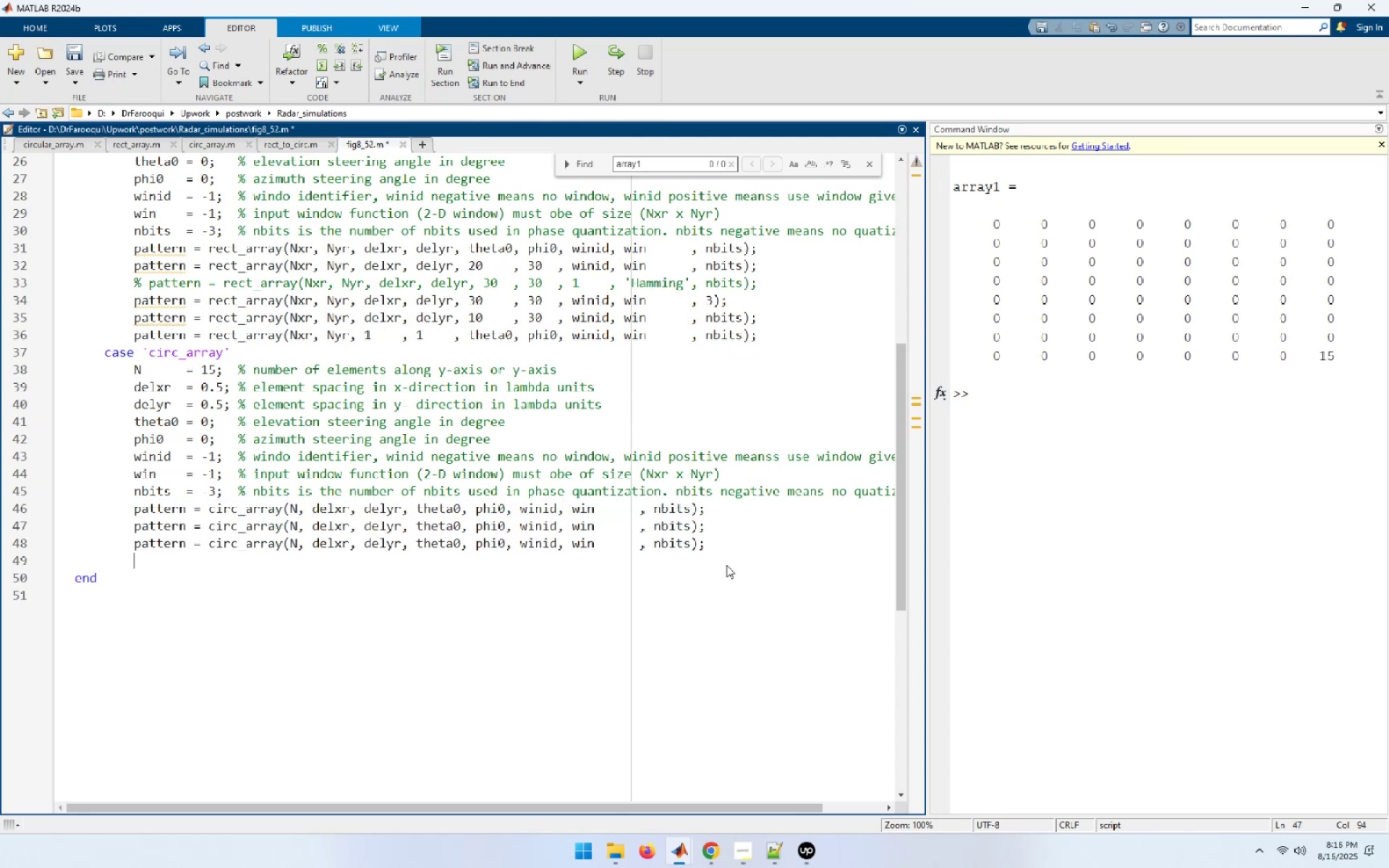 
key(Control+V)
 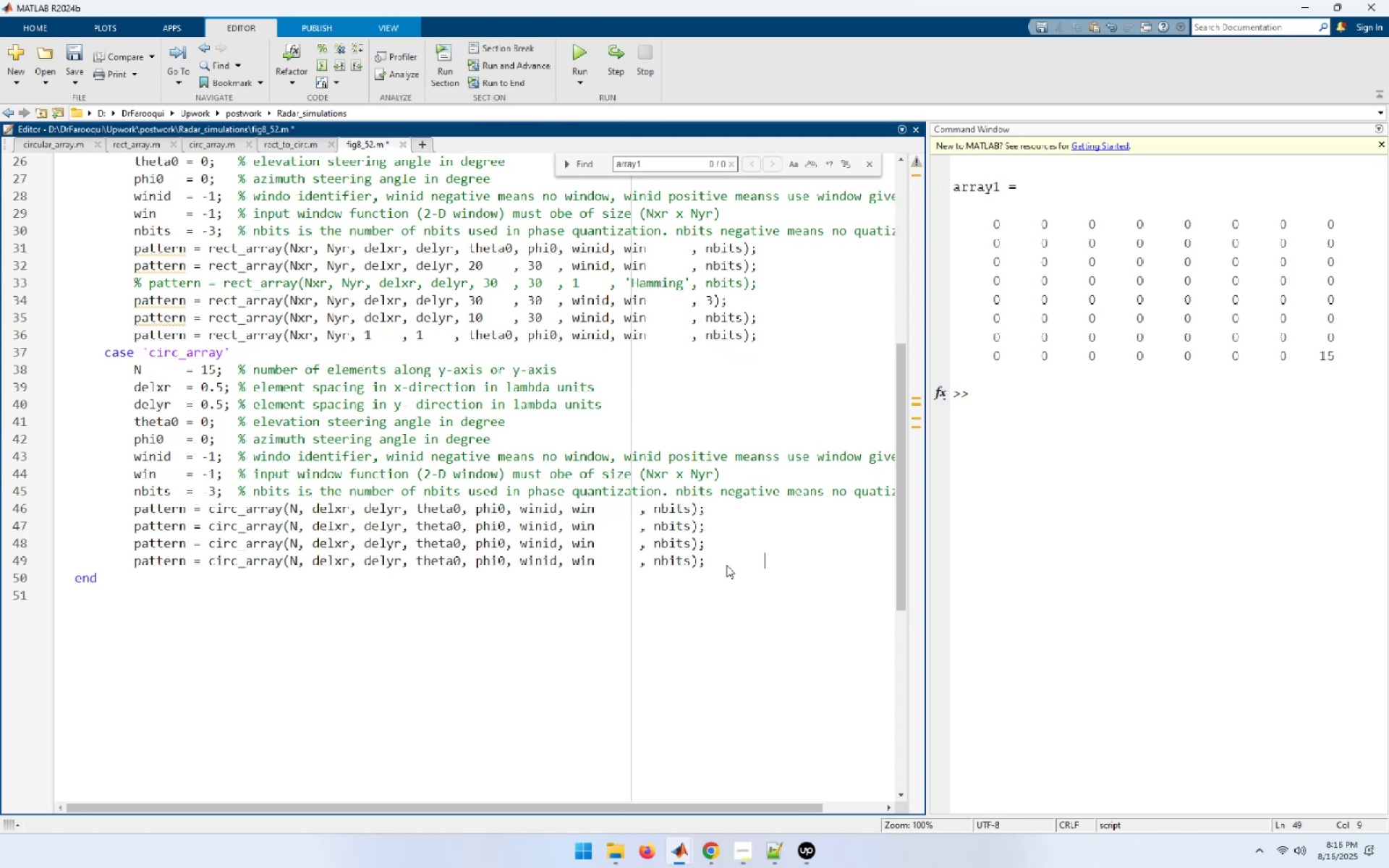 
key(NumpadEnter)
 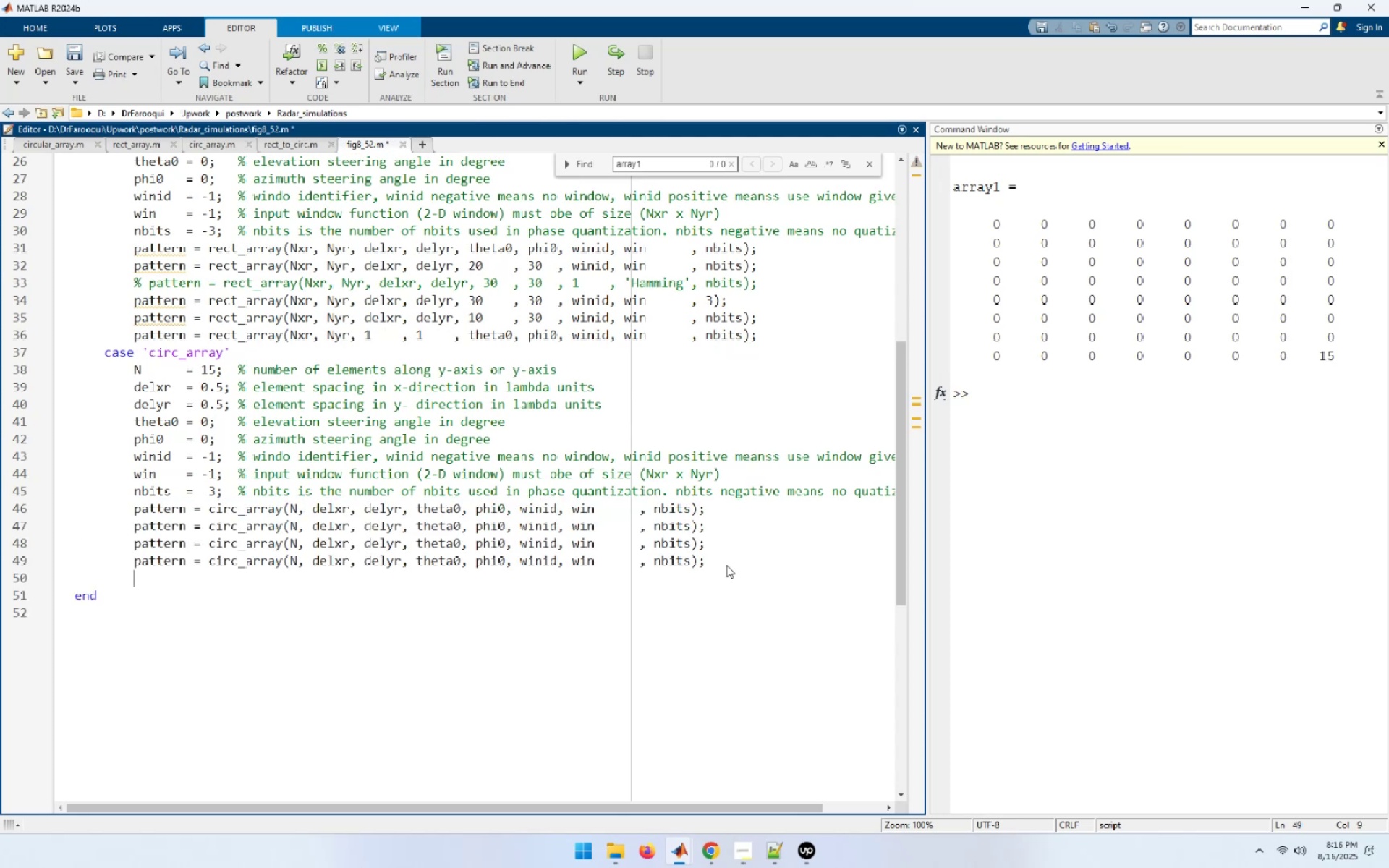 
key(Control+ControlLeft)
 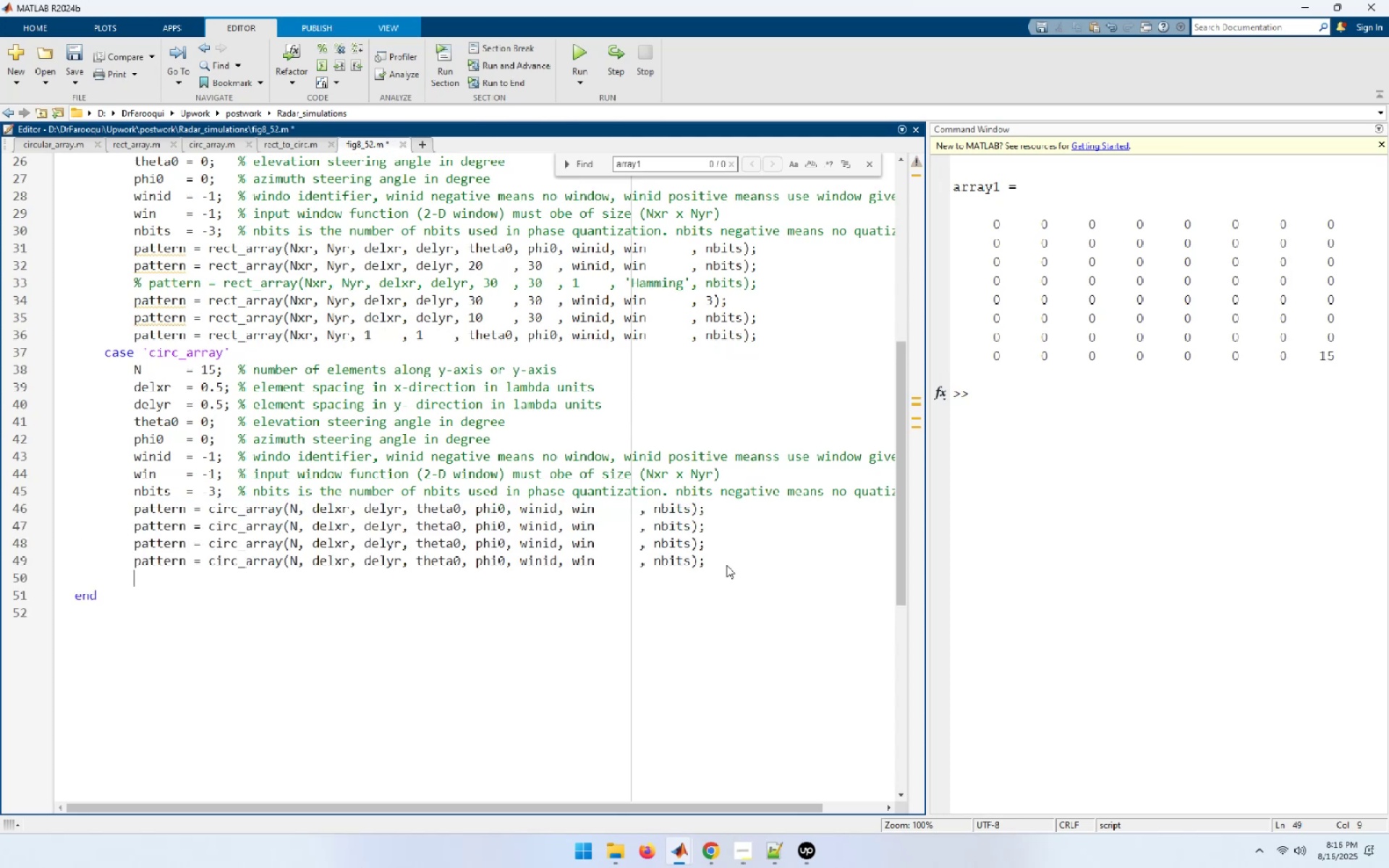 
key(Control+V)
 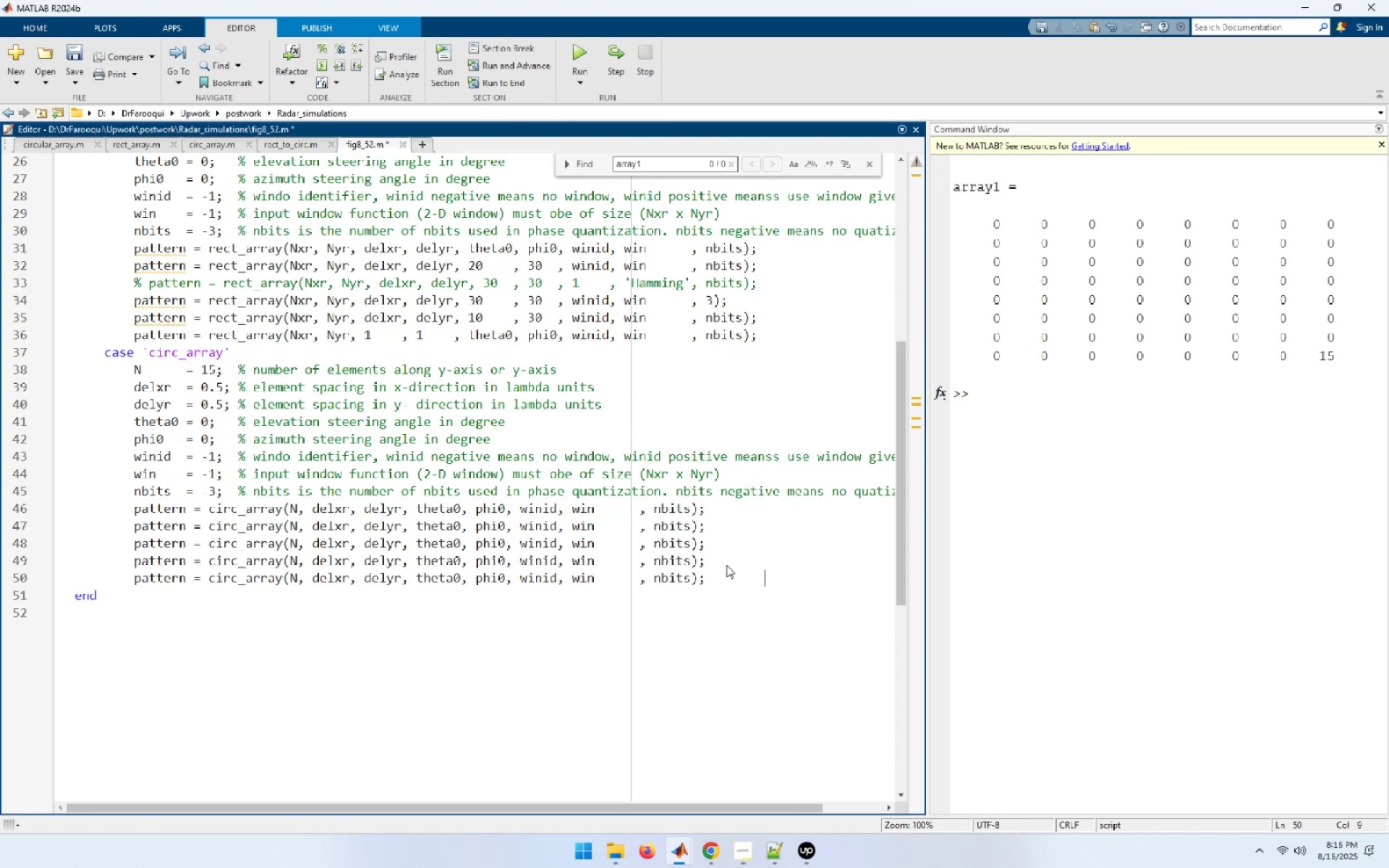 
key(NumpadEnter)
 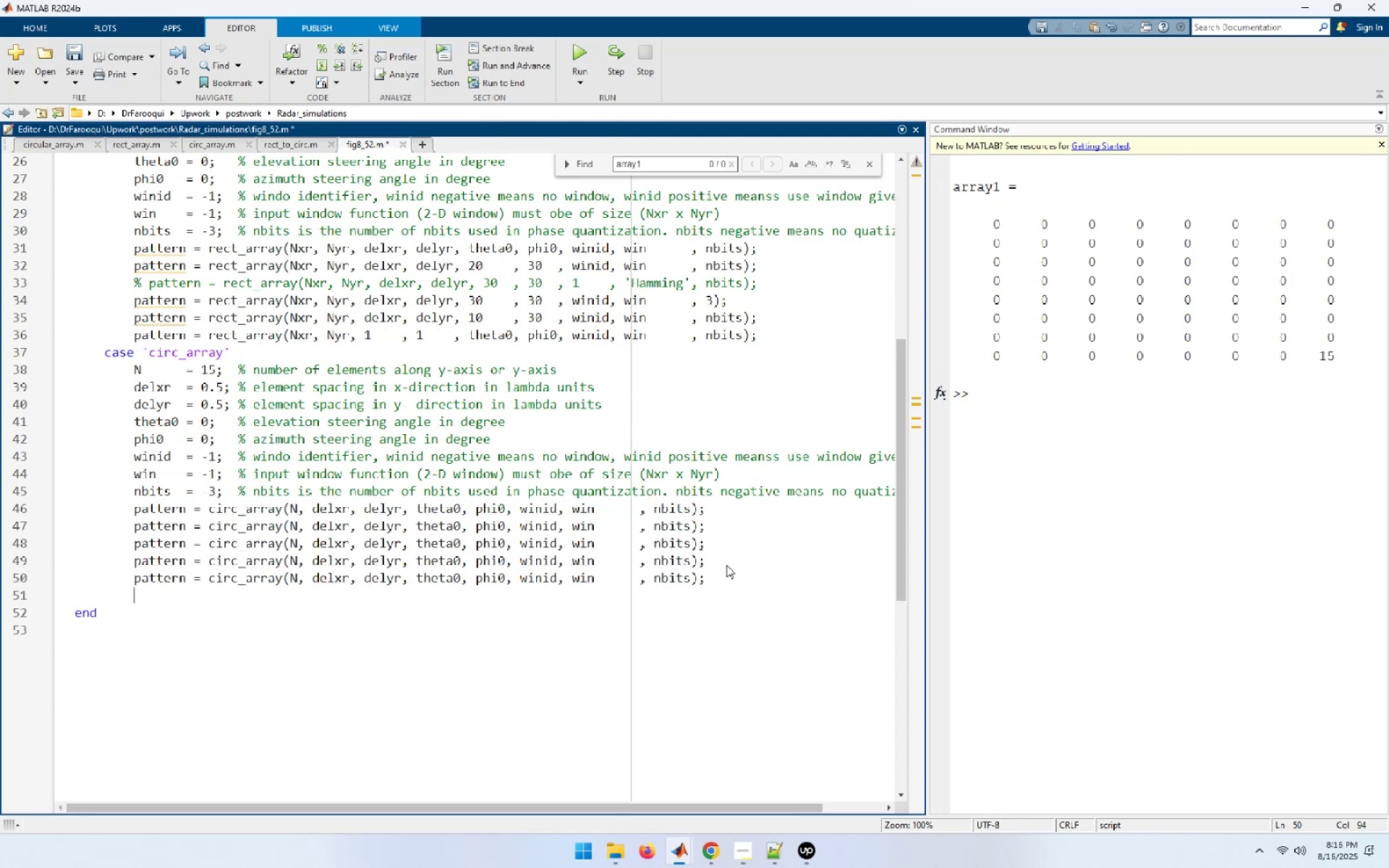 
key(ArrowUp)
 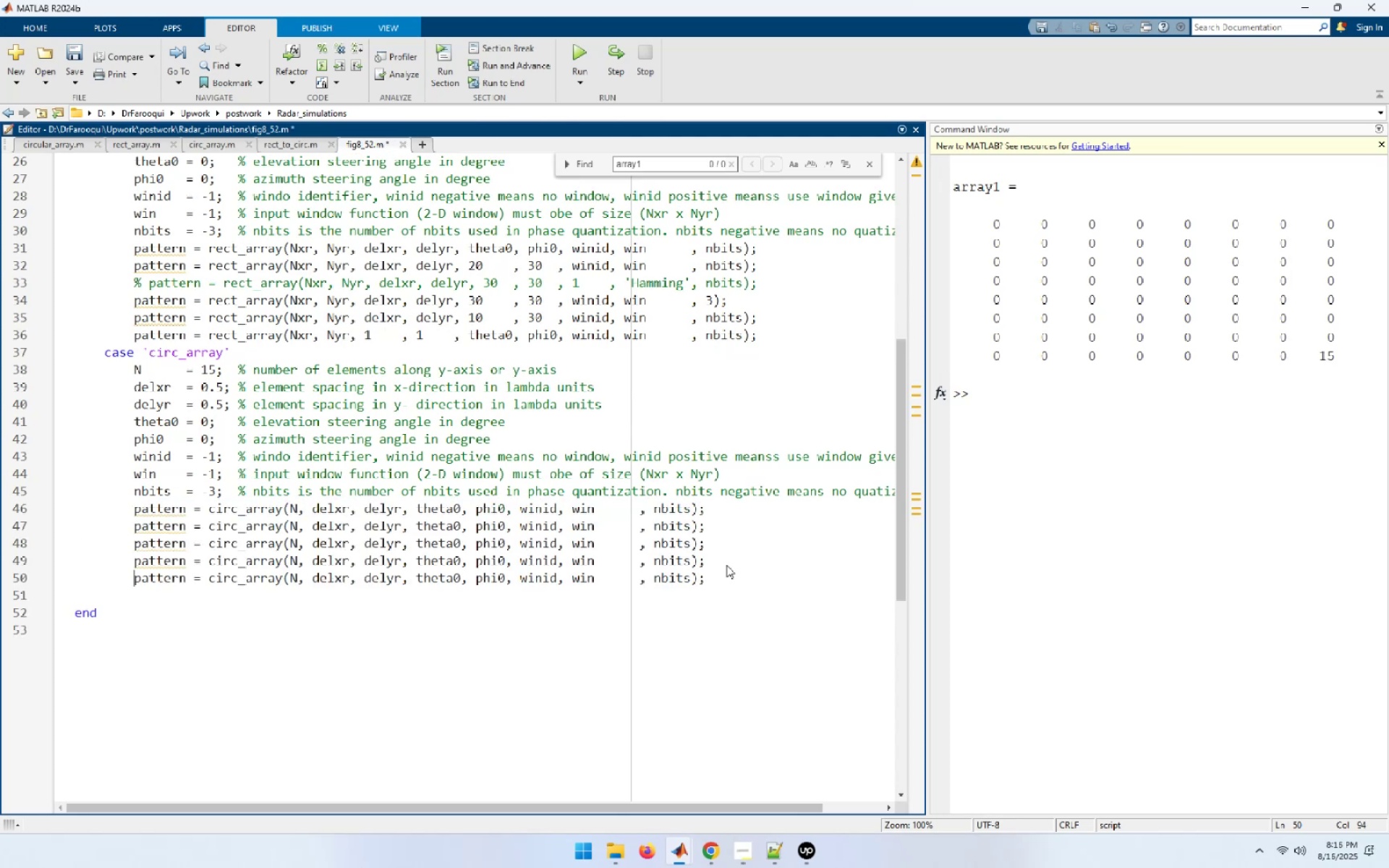 
key(ArrowUp)
 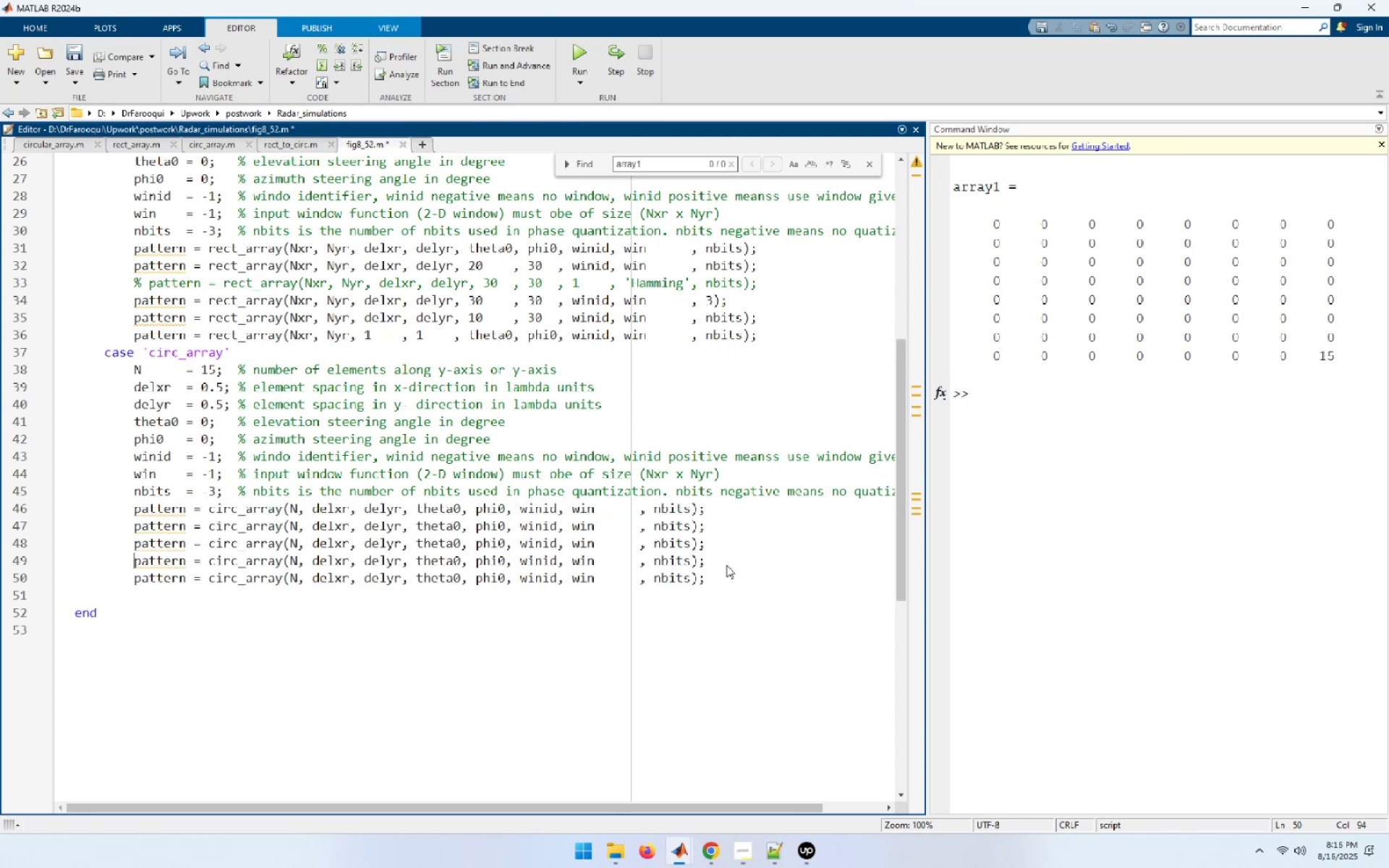 
key(ArrowUp)
 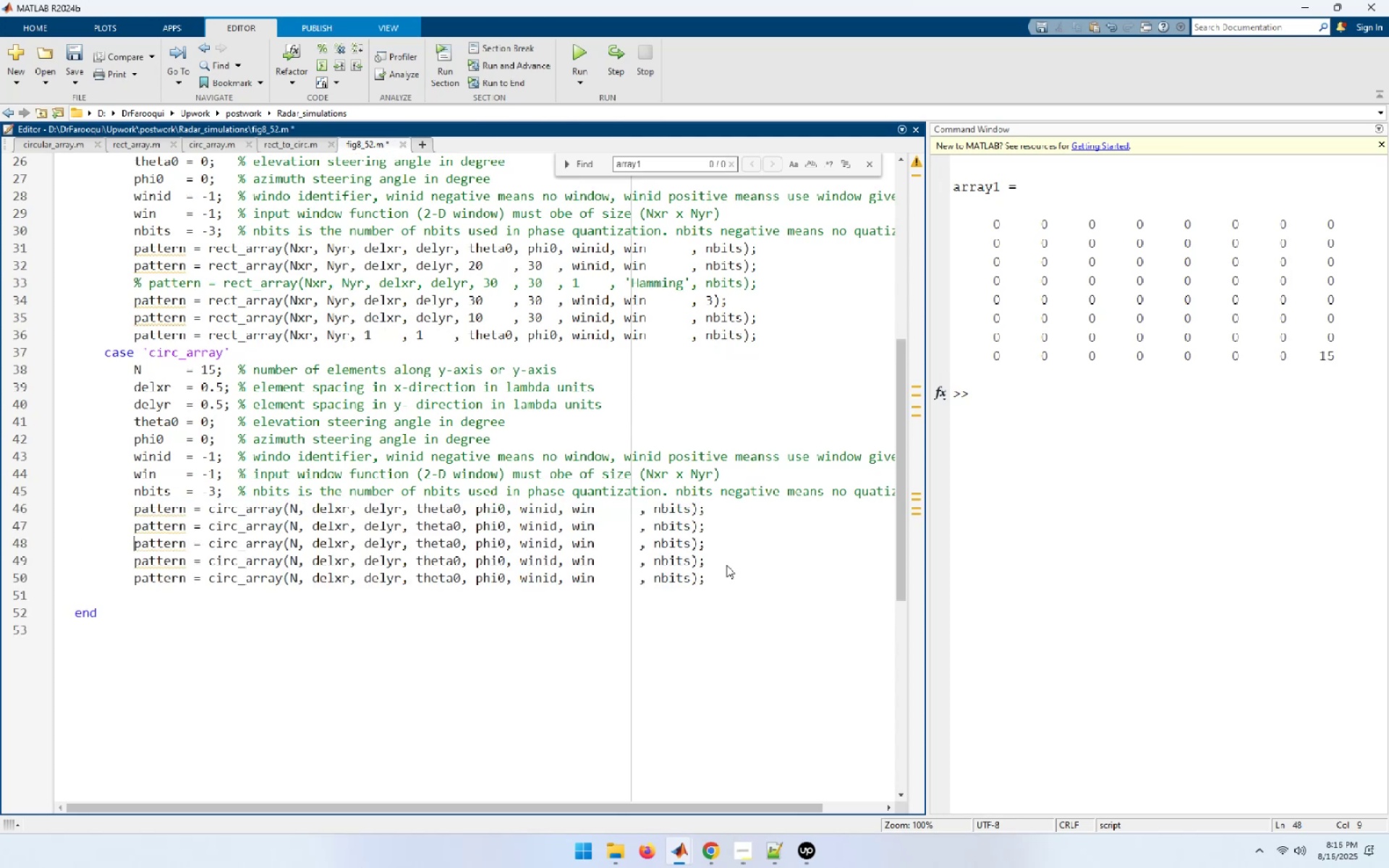 
hold_key(key=ArrowRight, duration=0.32)
 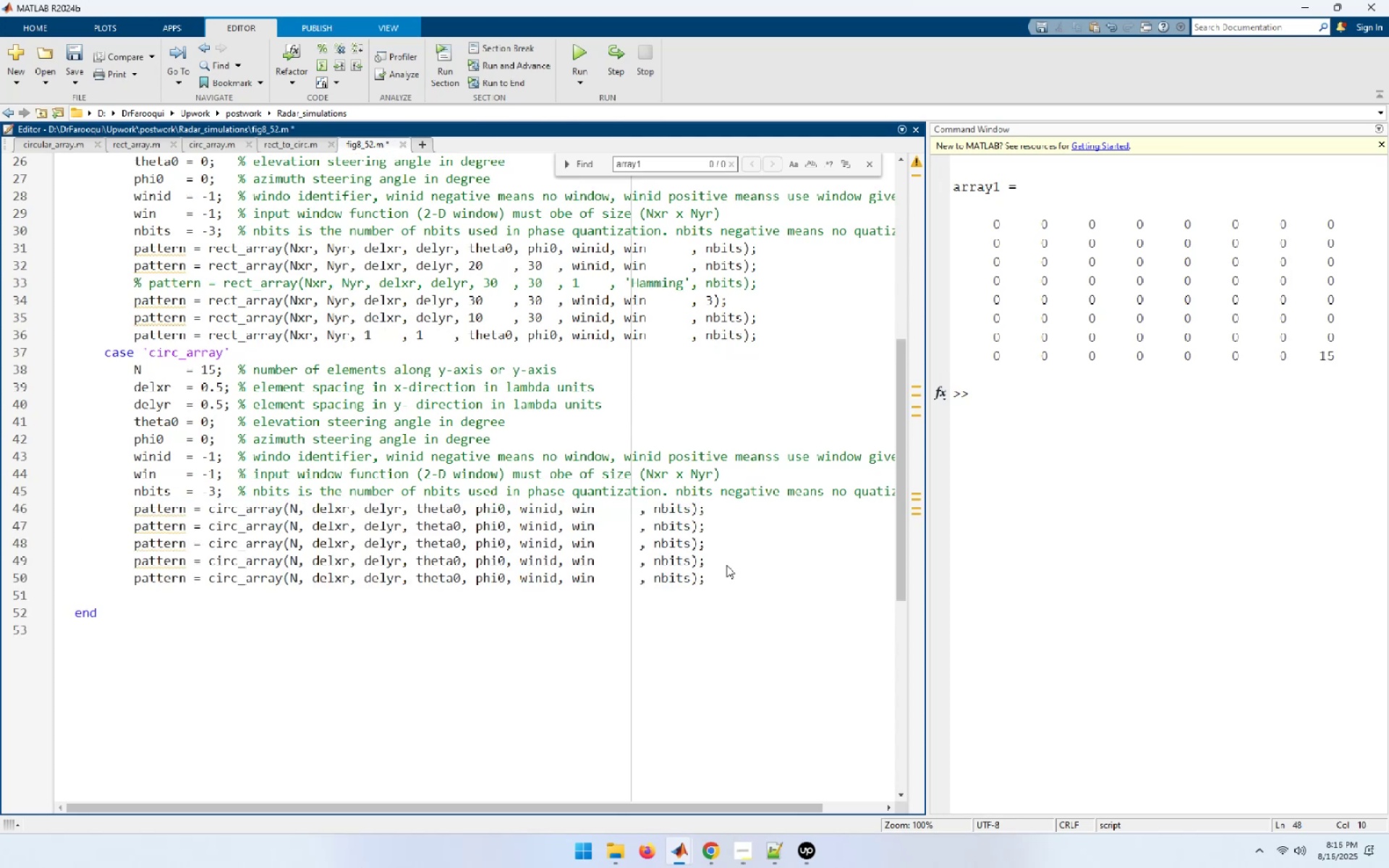 
key(ArrowUp)
 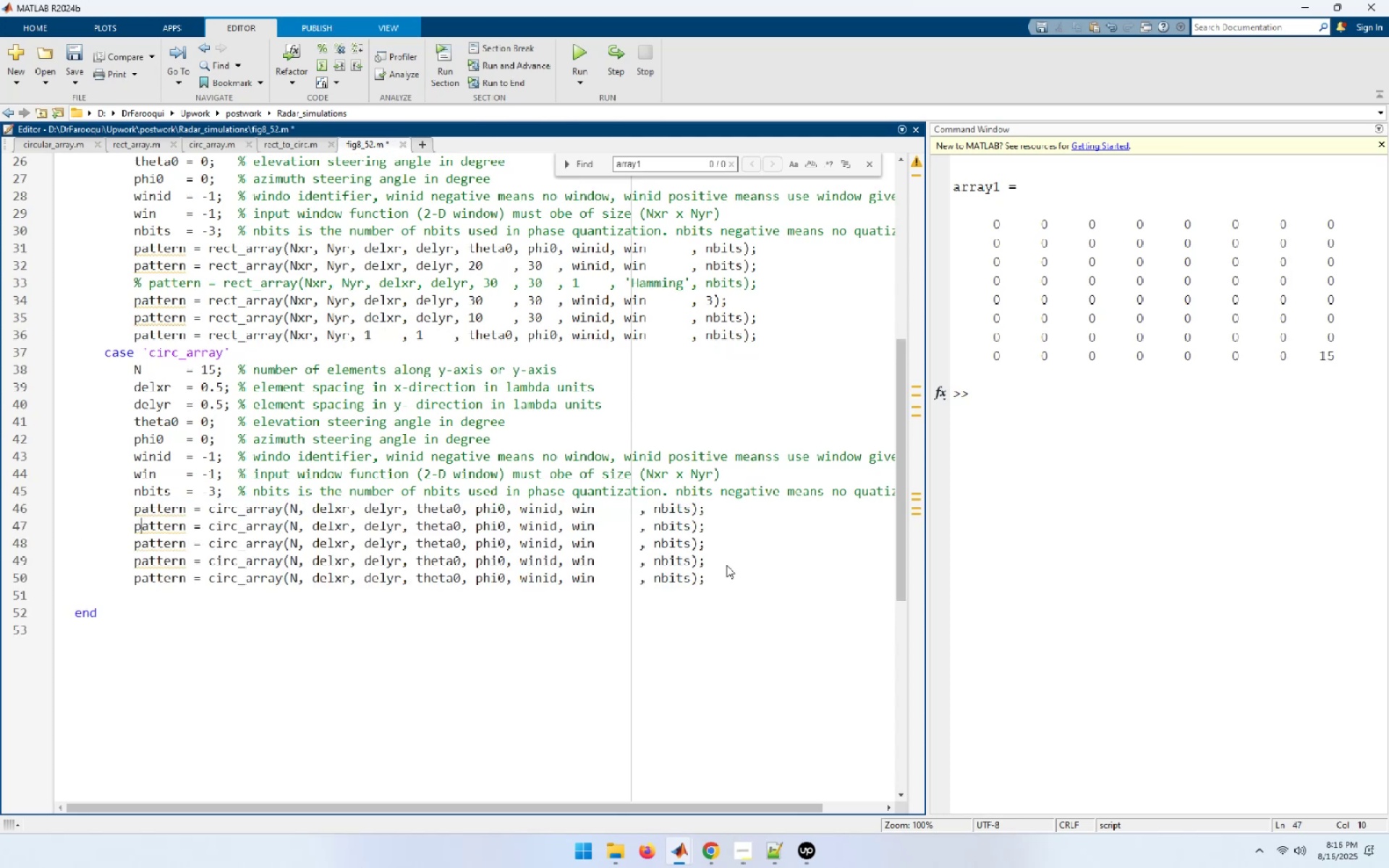 
key(Home)
 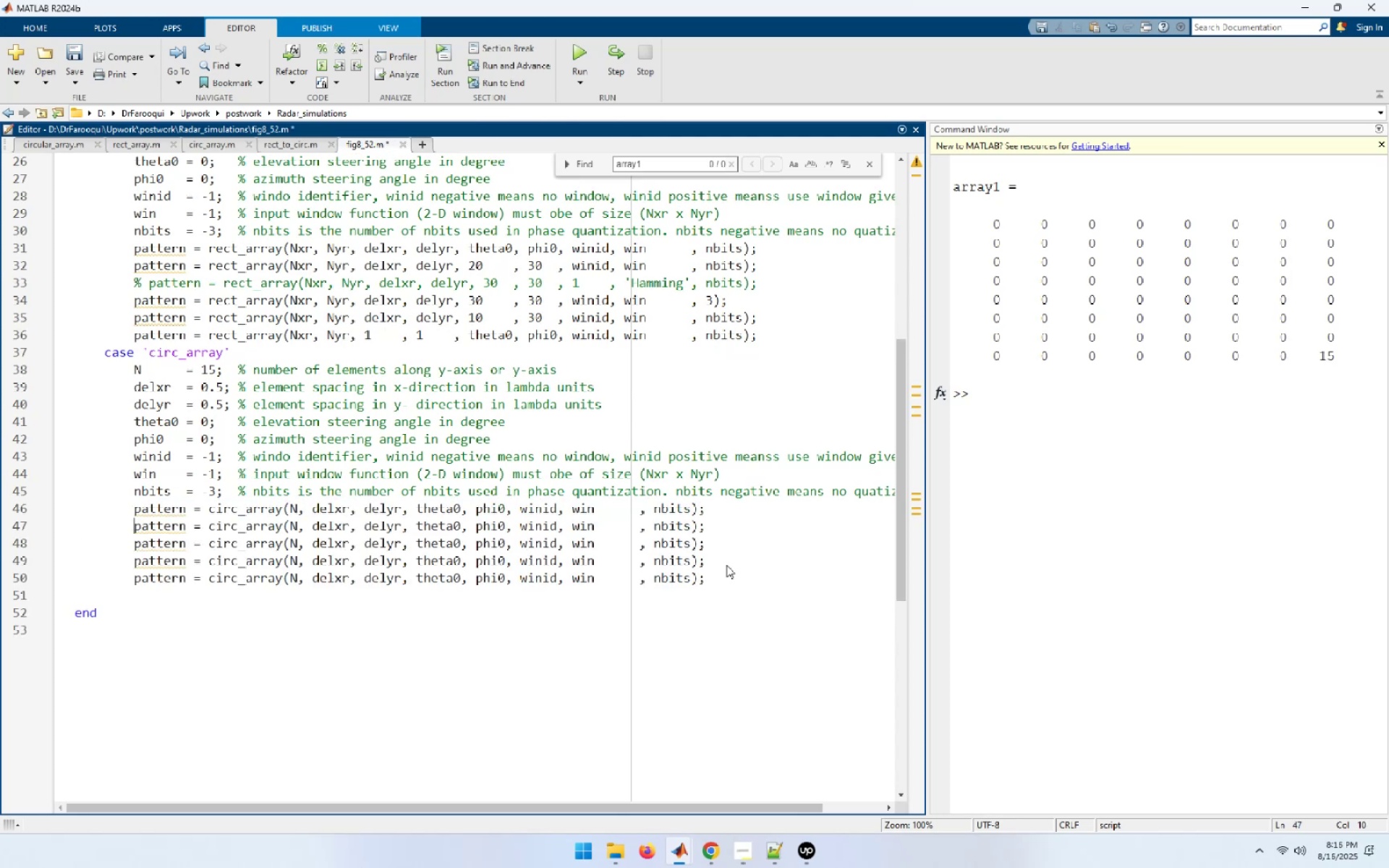 
key(Shift+End)
 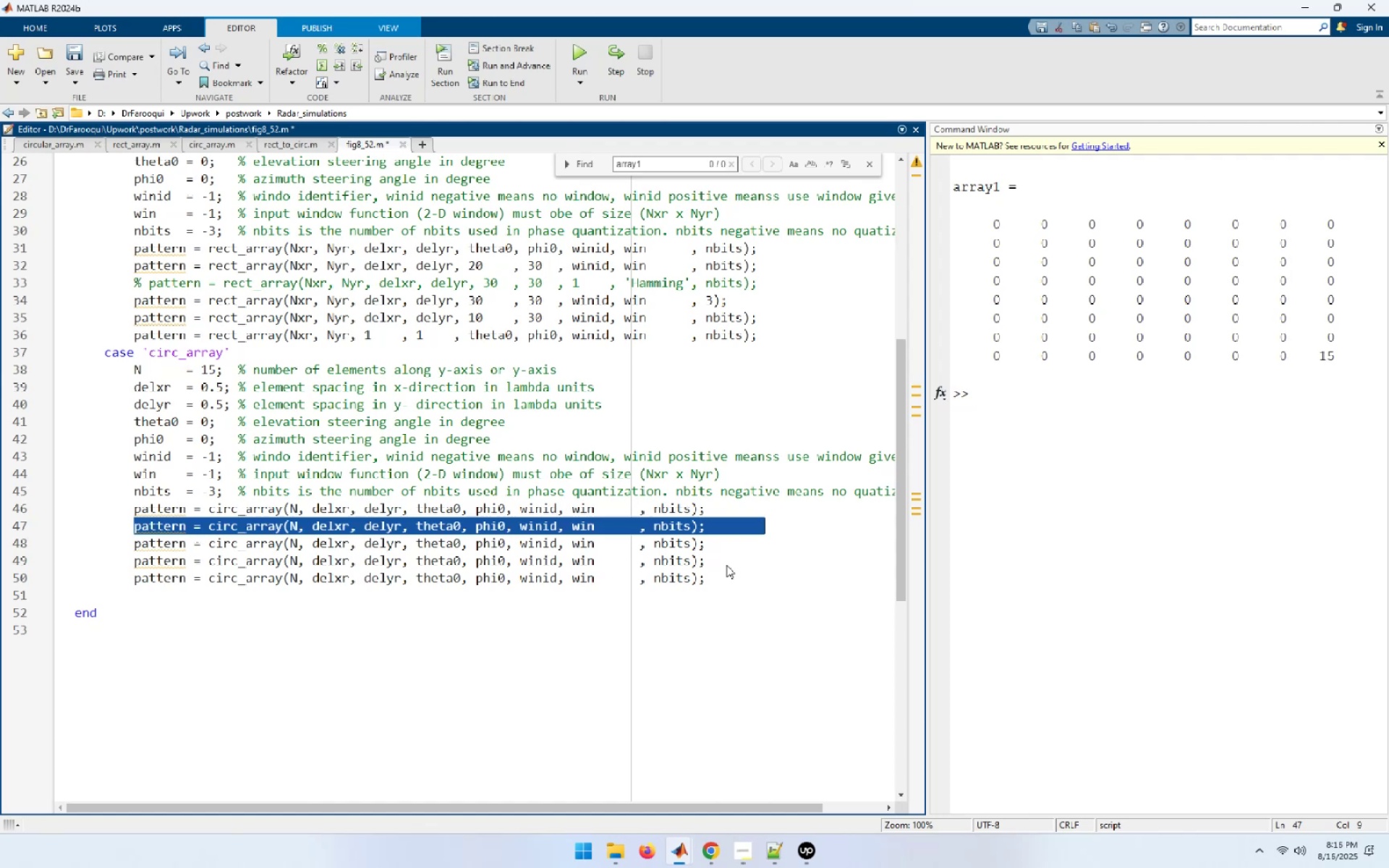 
key(Shift+ArrowDown)
 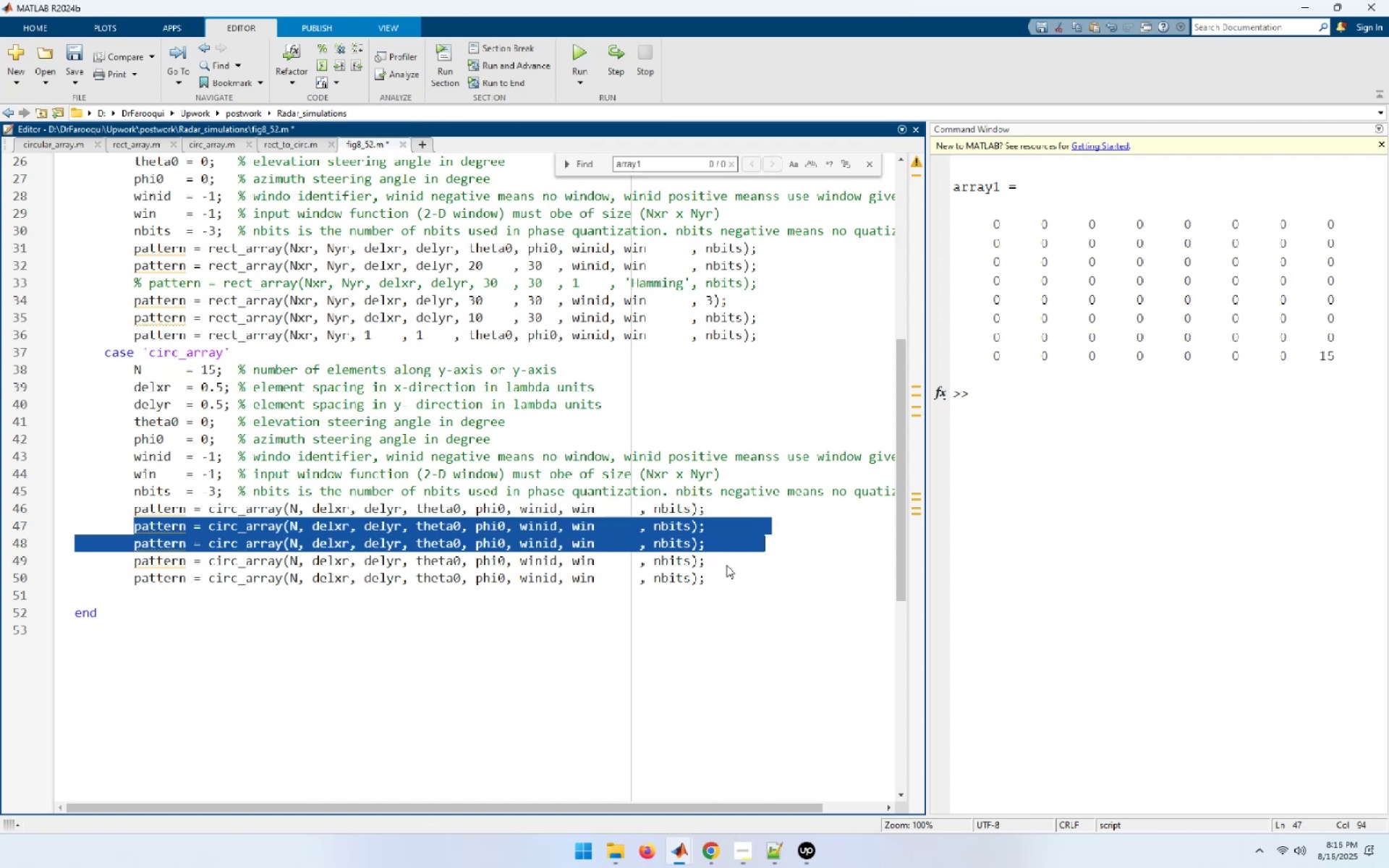 
key(Shift+ArrowDown)
 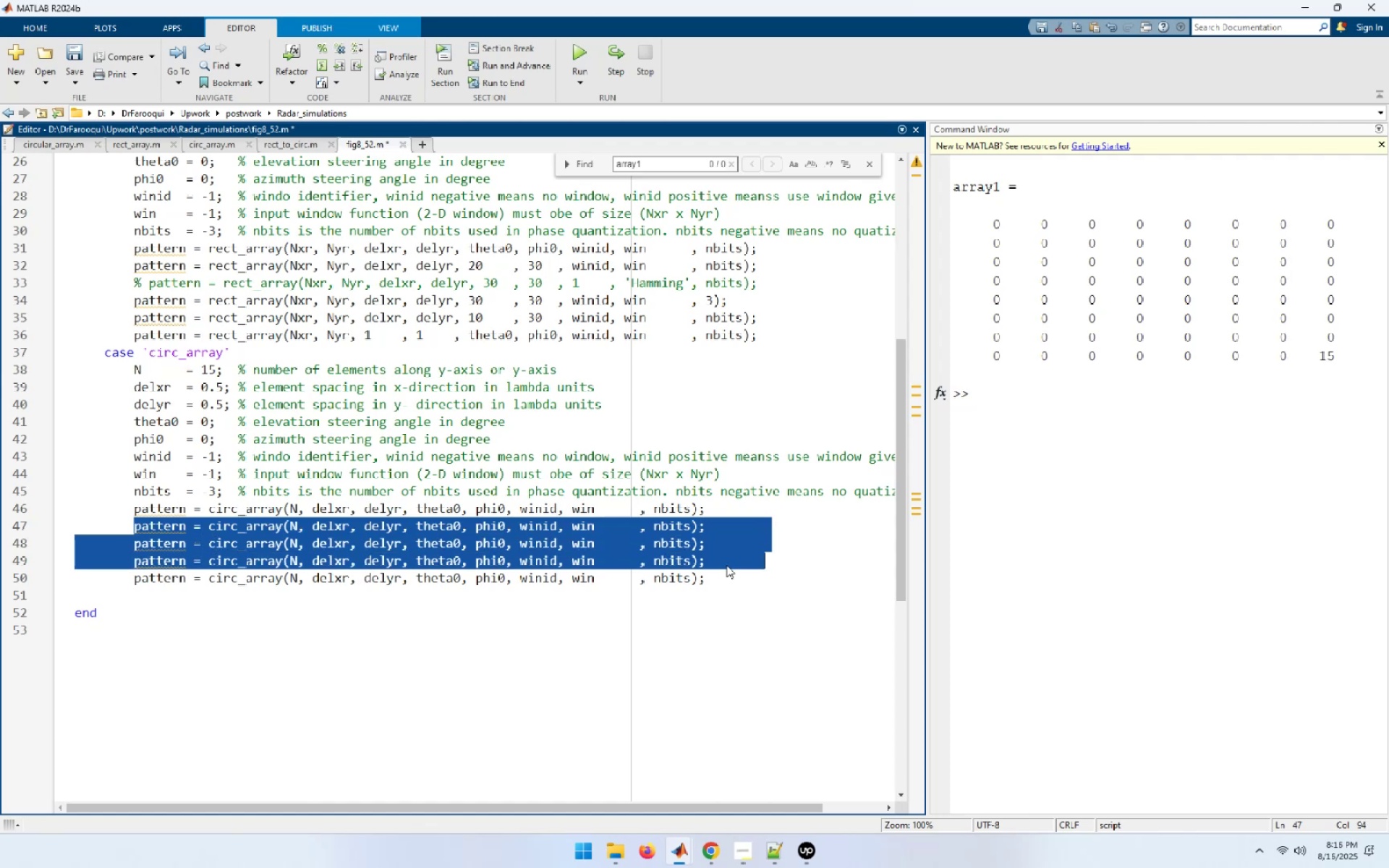 
key(Shift+ArrowDown)
 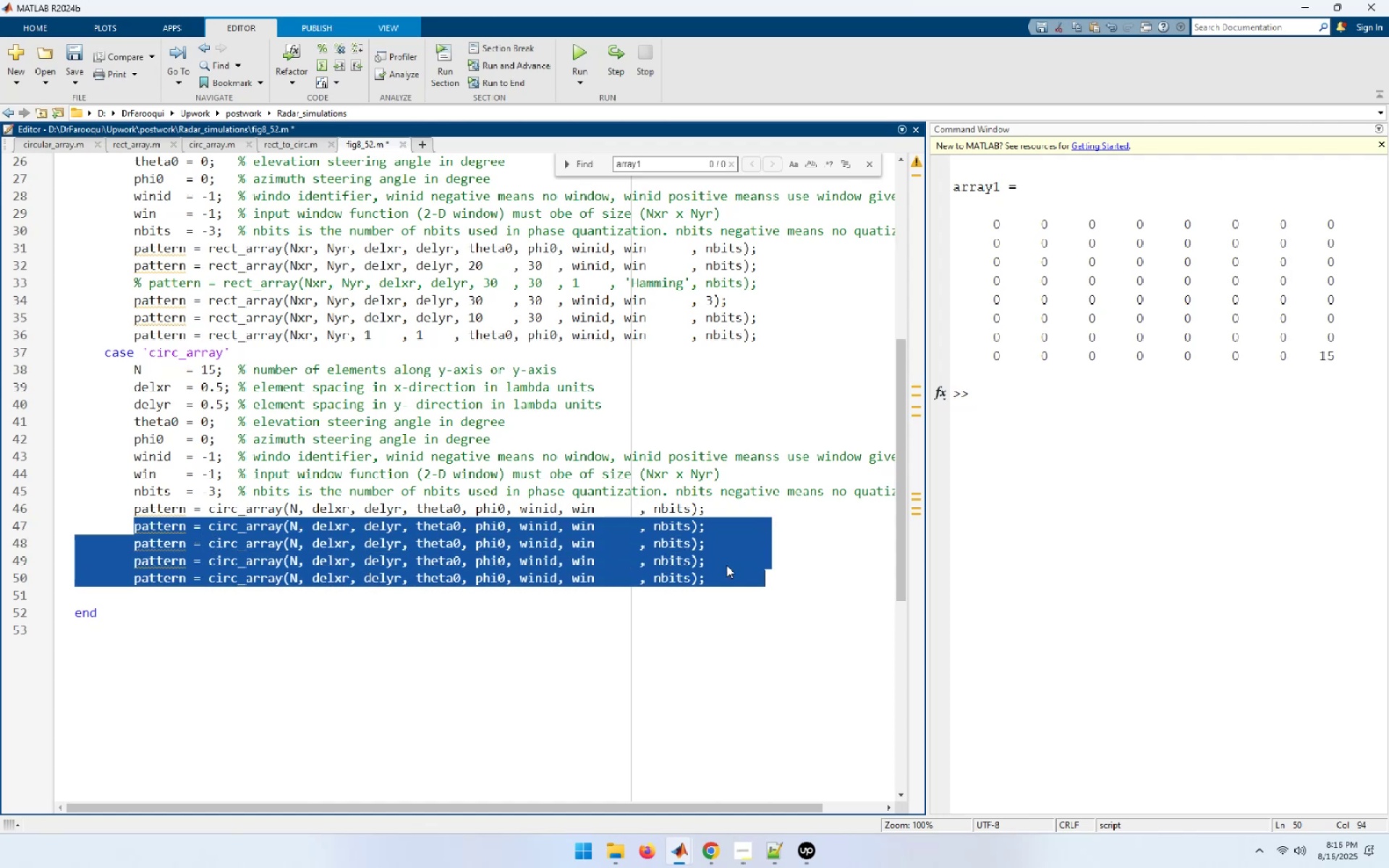 
key(Control+R)
 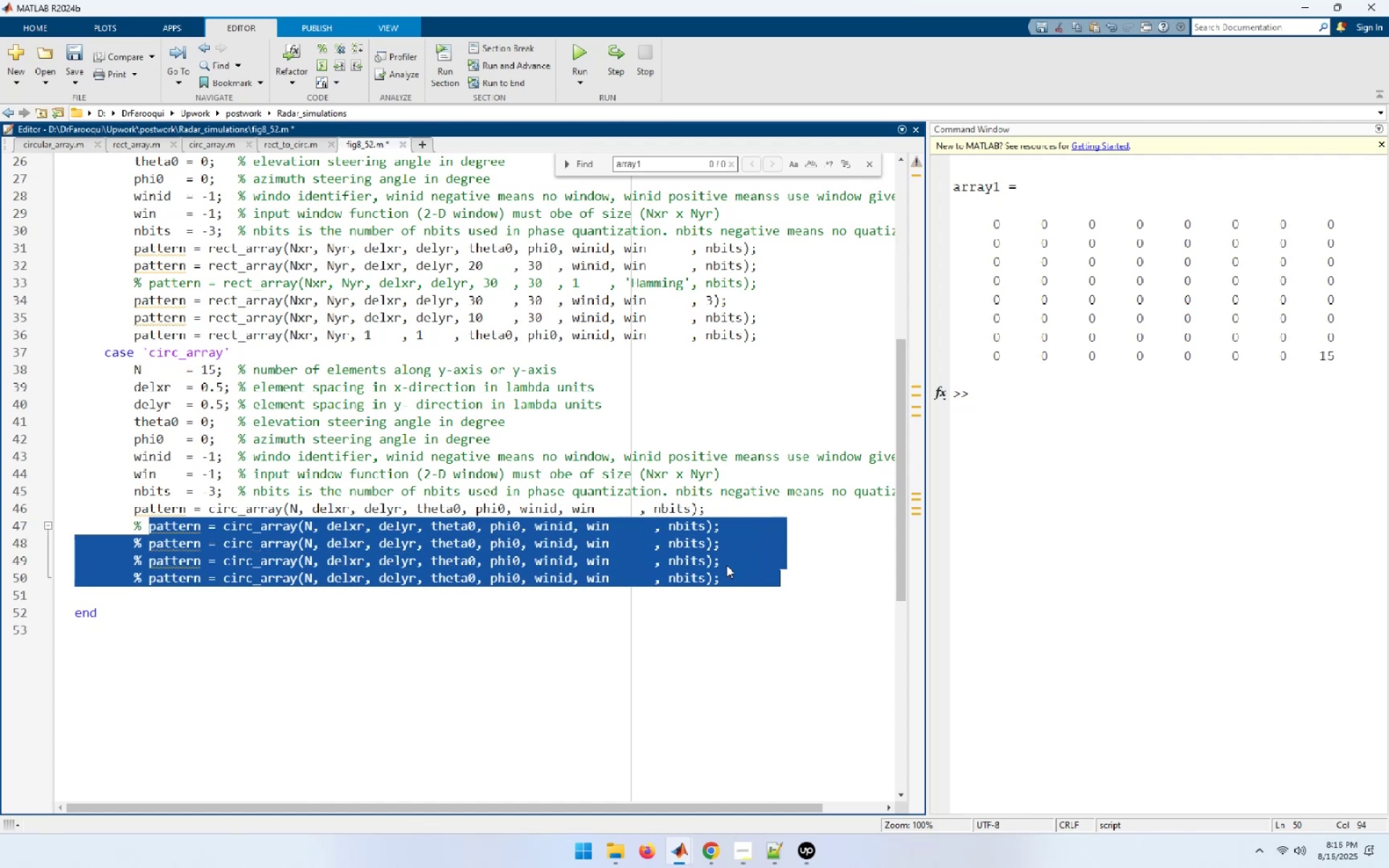 
key(ArrowUp)
 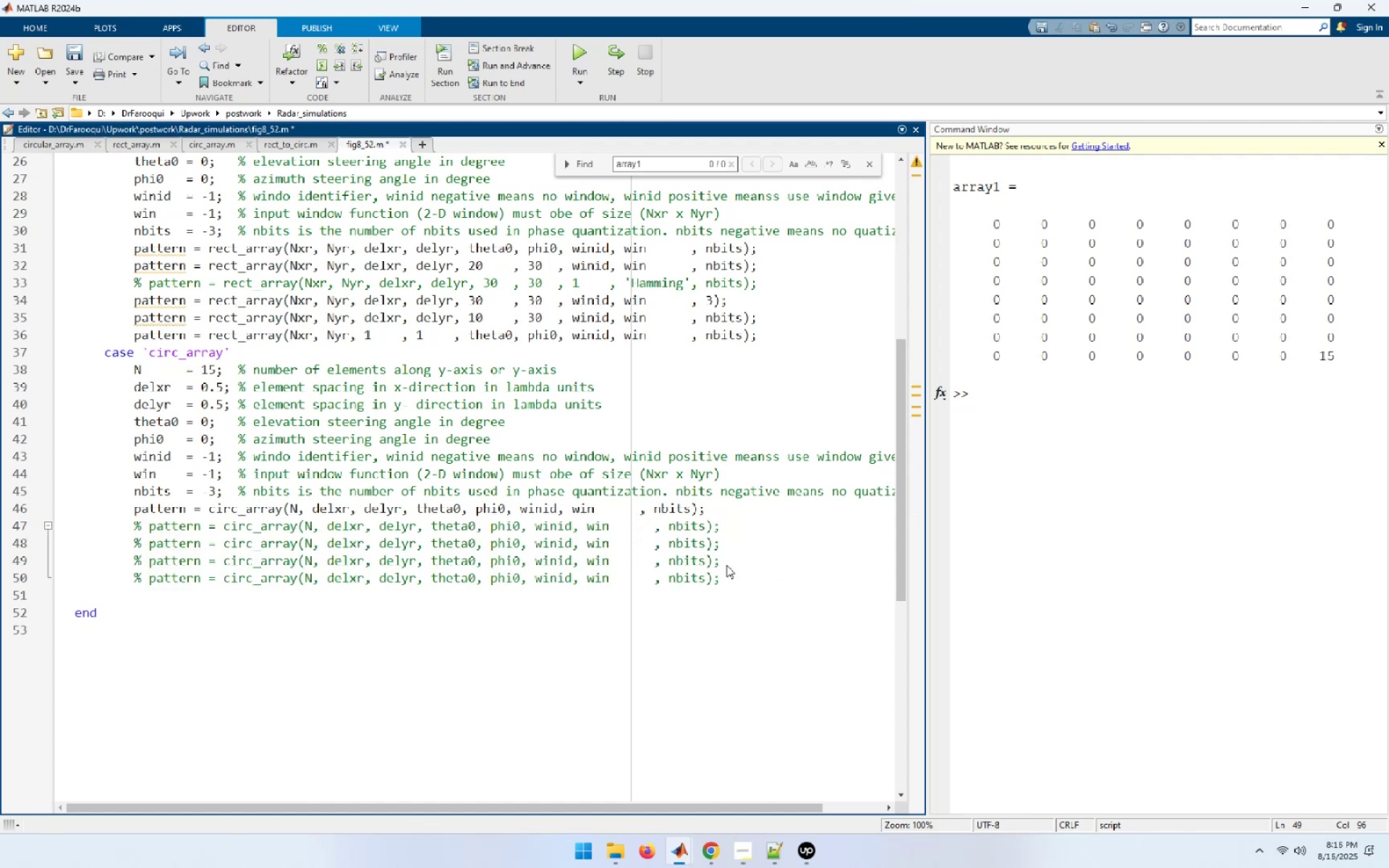 
key(ArrowUp)
 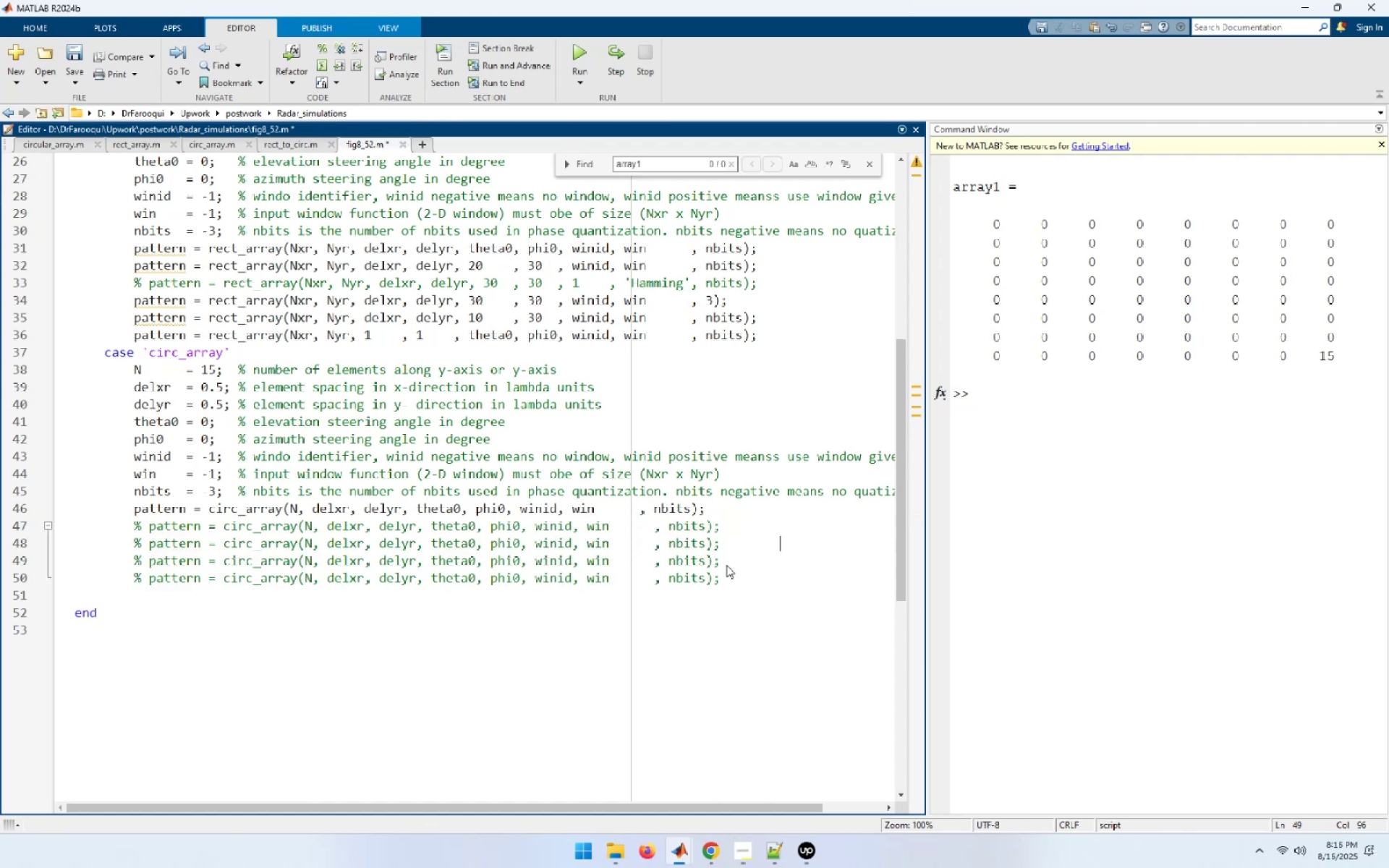 
key(ArrowUp)
 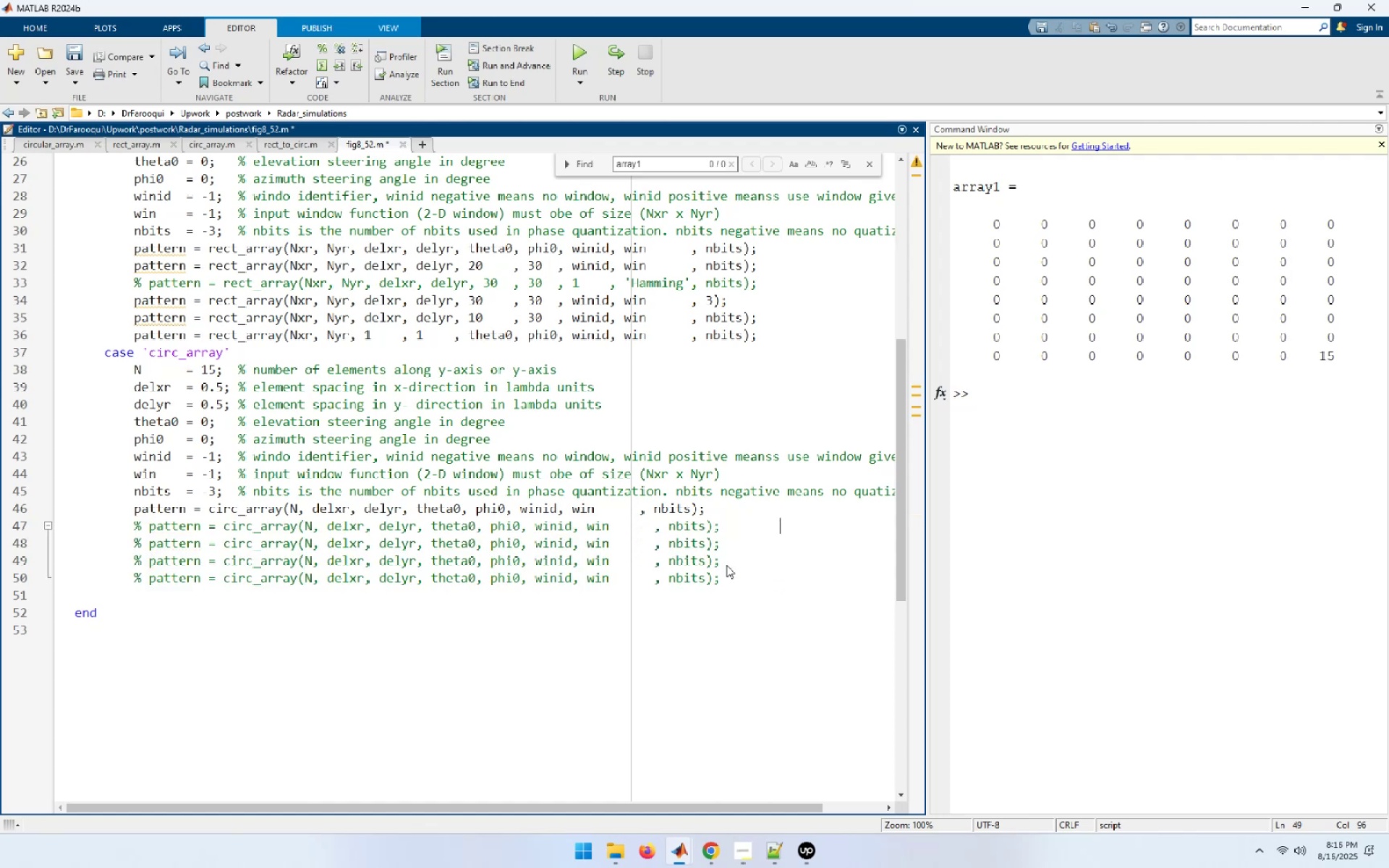 
key(ArrowUp)
 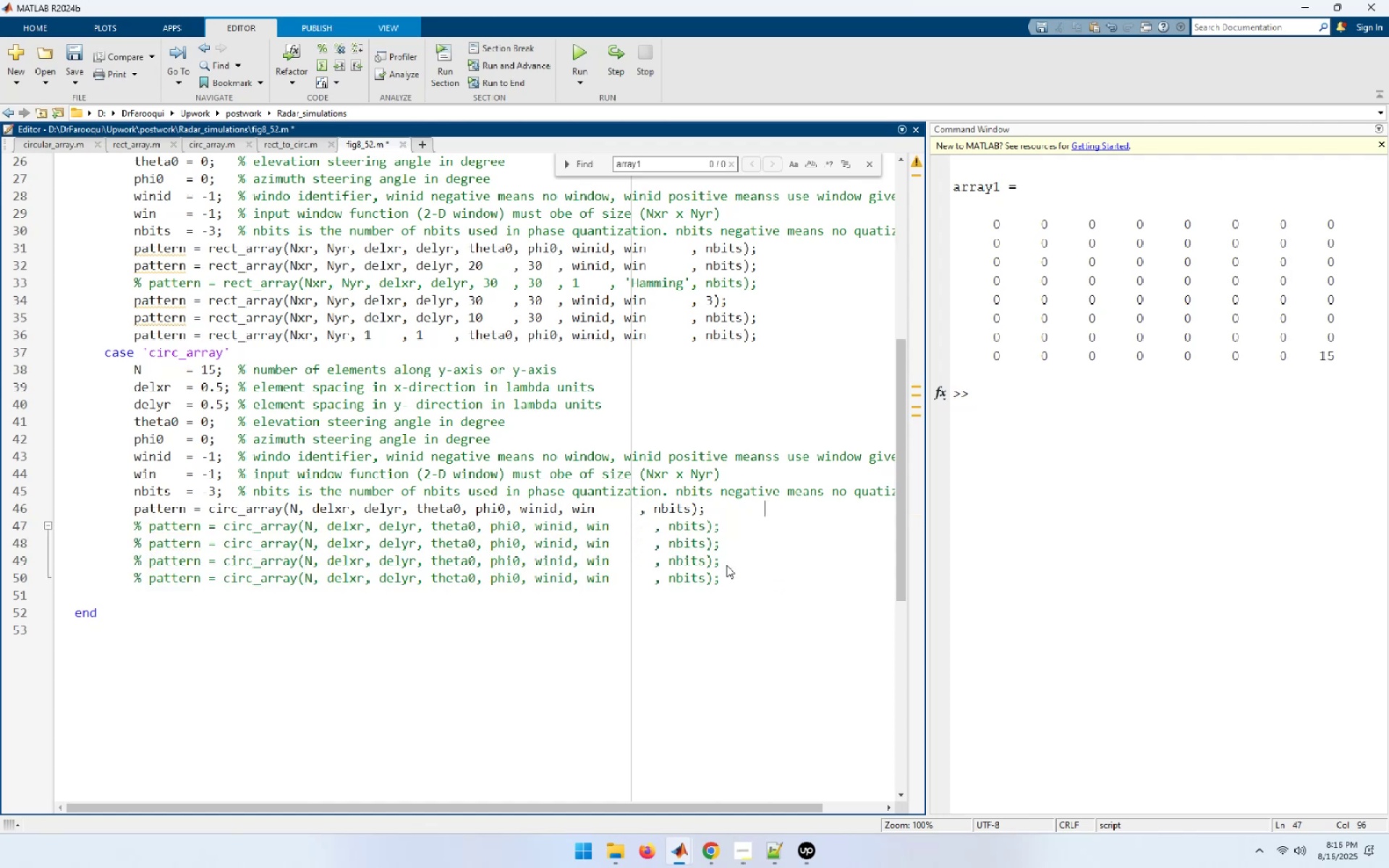 
key(ArrowDown)
 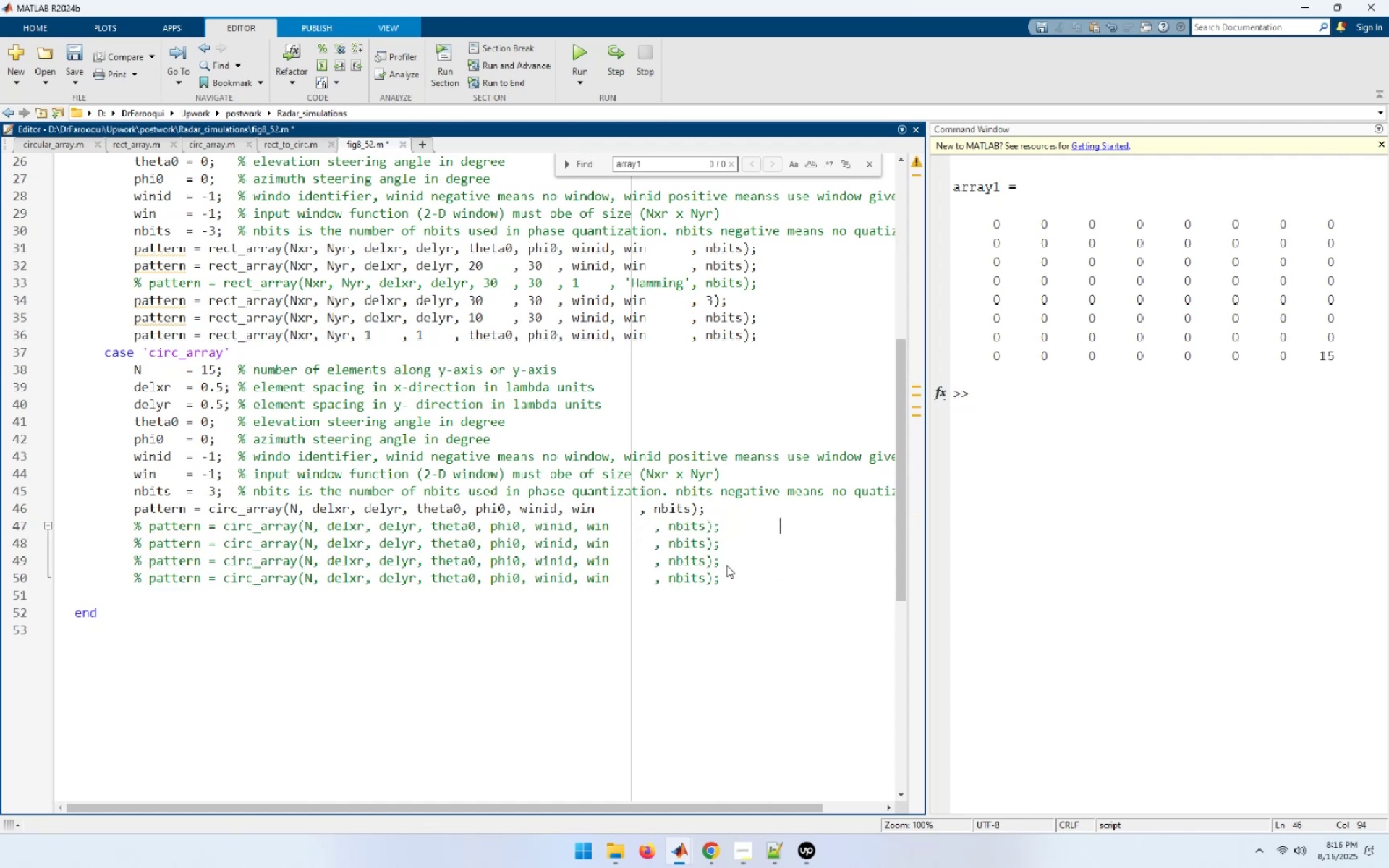 
key(Control+ControlLeft)
 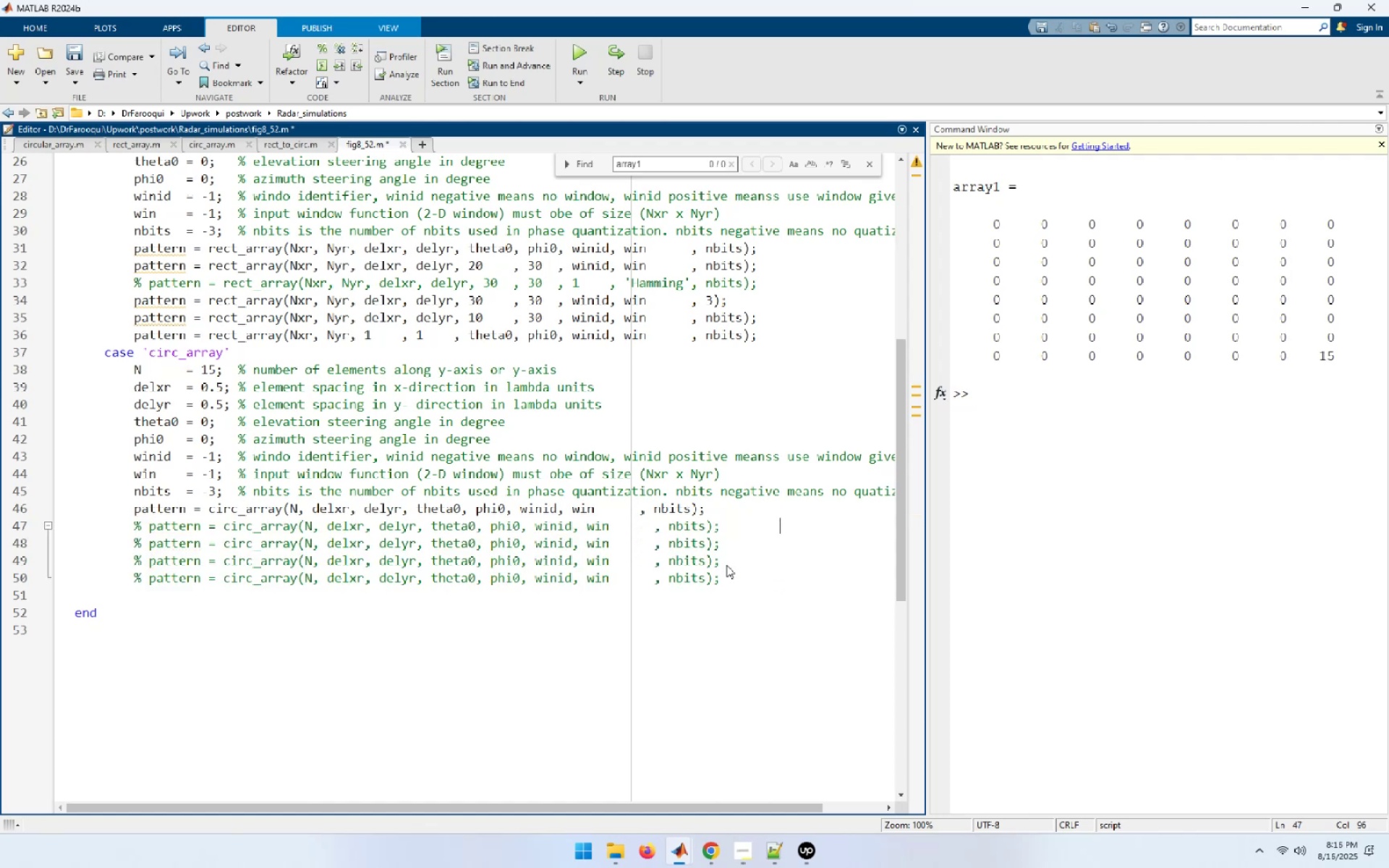 
key(Control+T)
 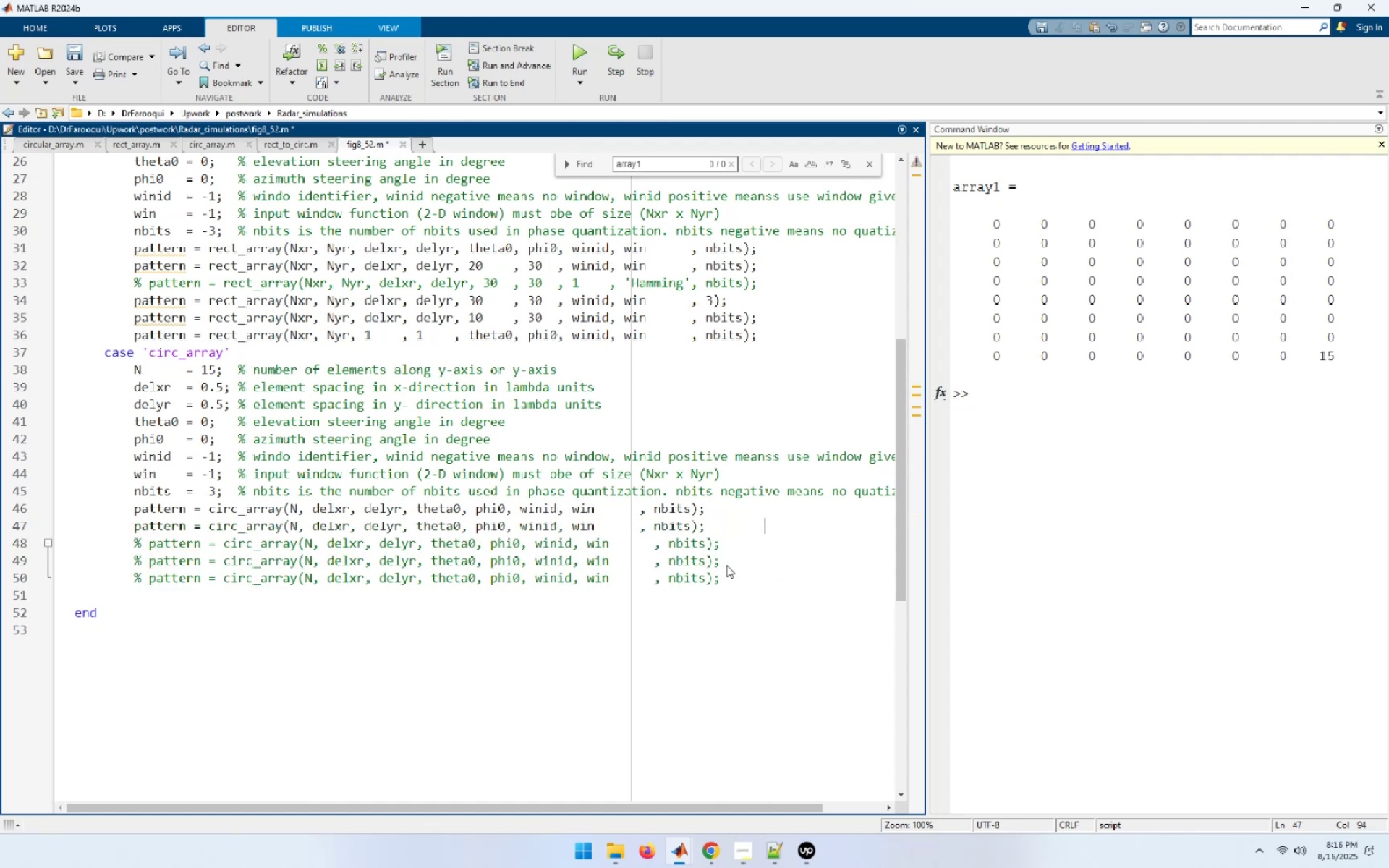 
key(Home)
 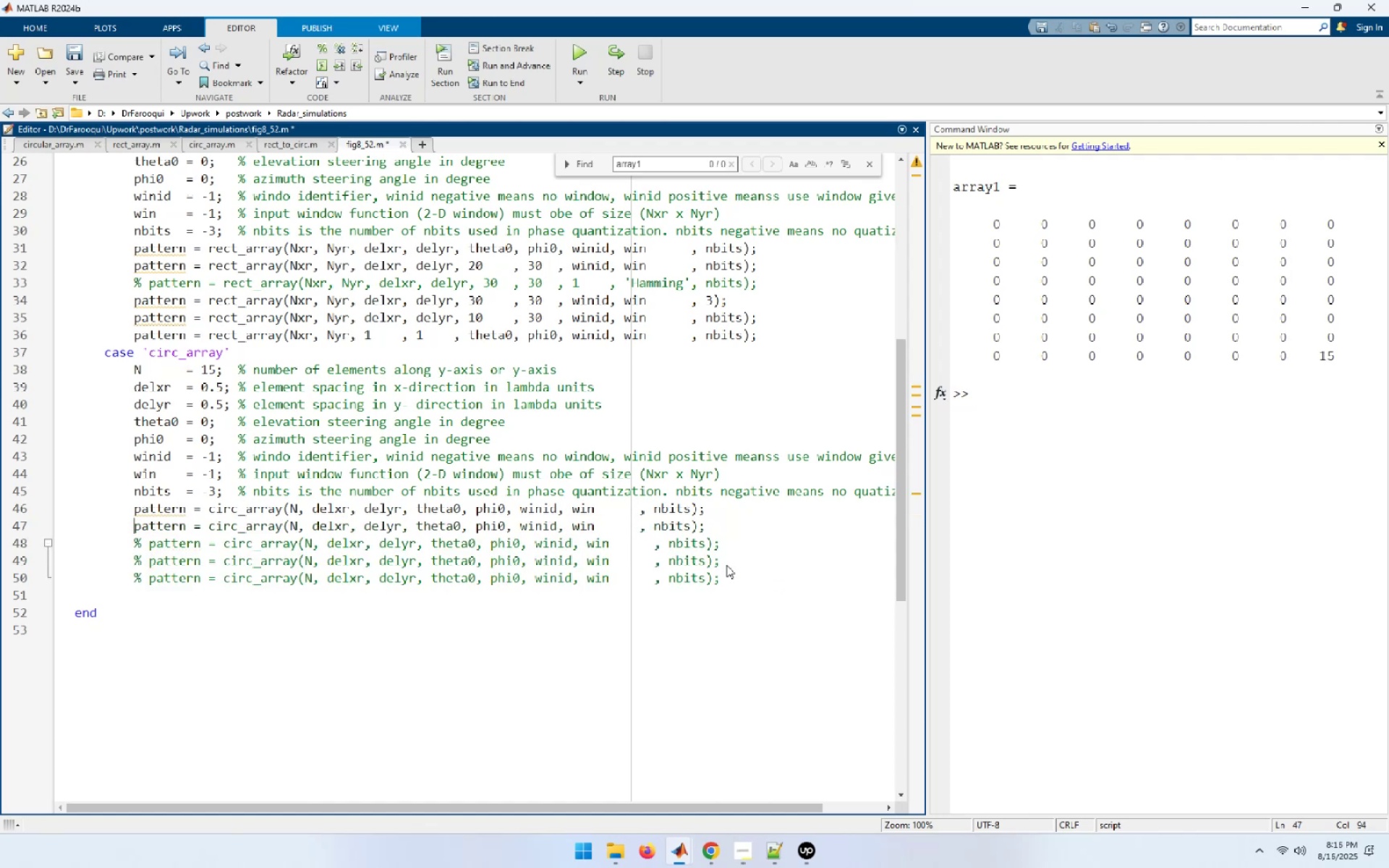 
hold_key(key=ArrowRight, duration=1.14)
 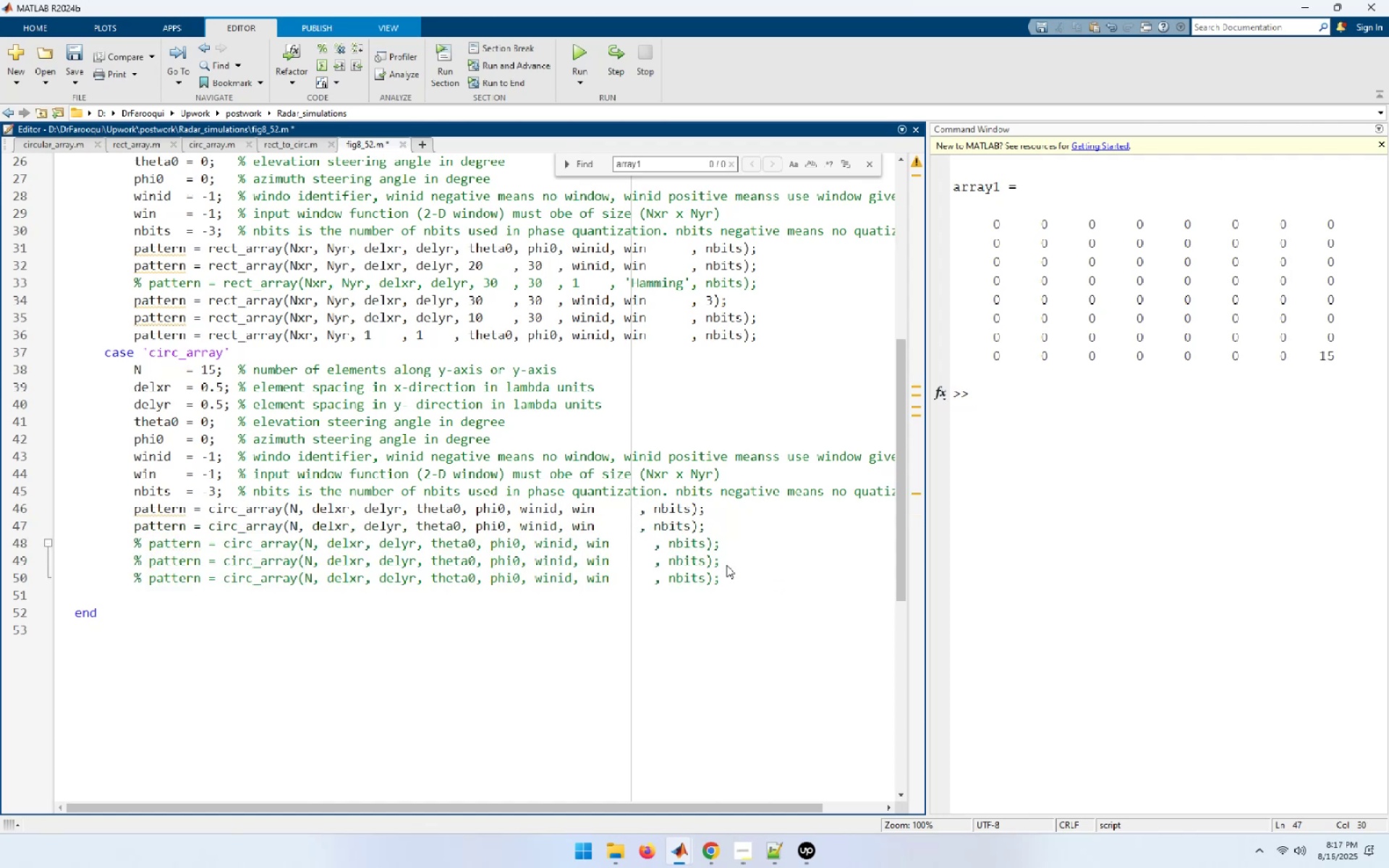 
hold_key(key=ArrowRight, duration=1.06)
 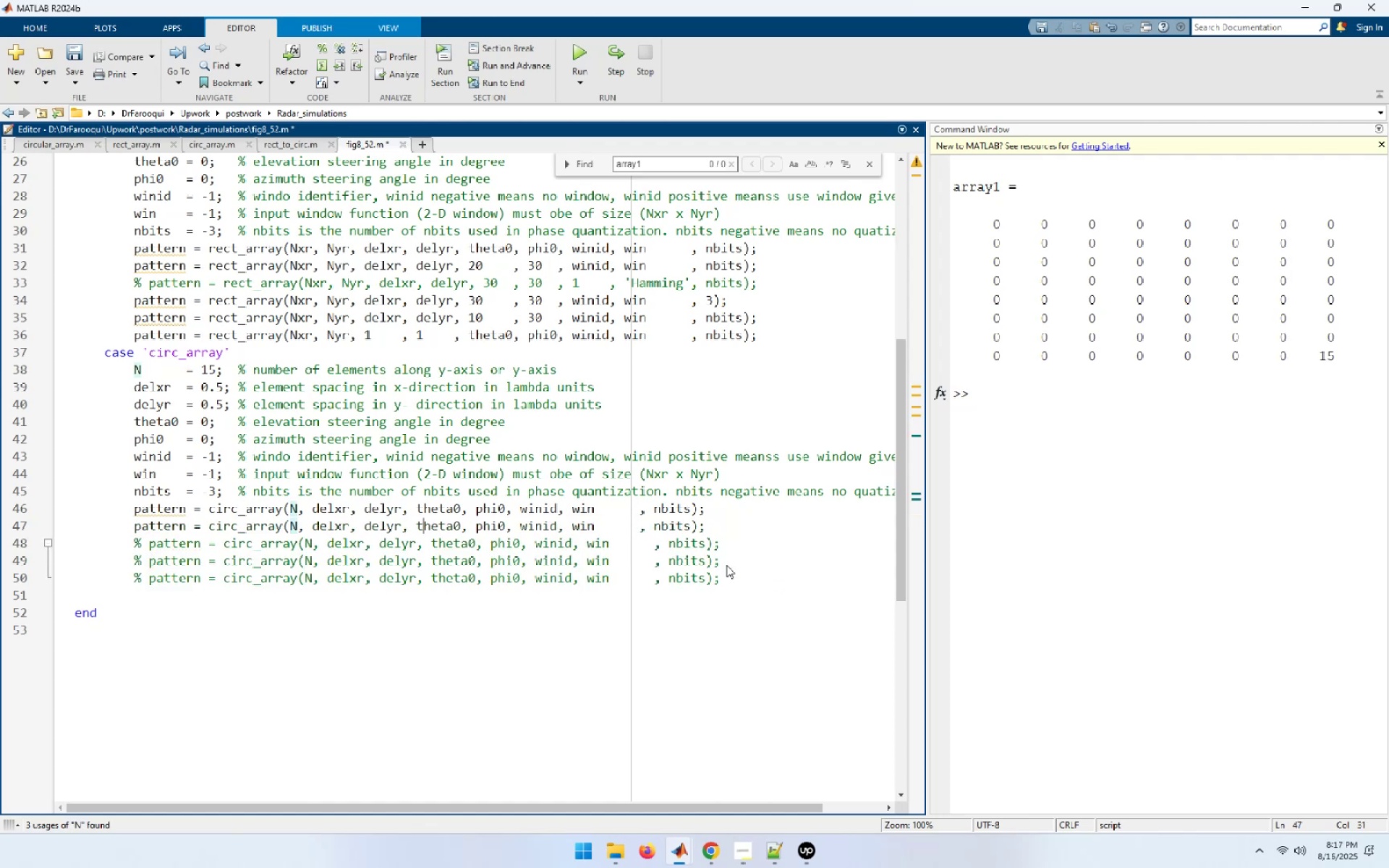 
key(ArrowLeft)
 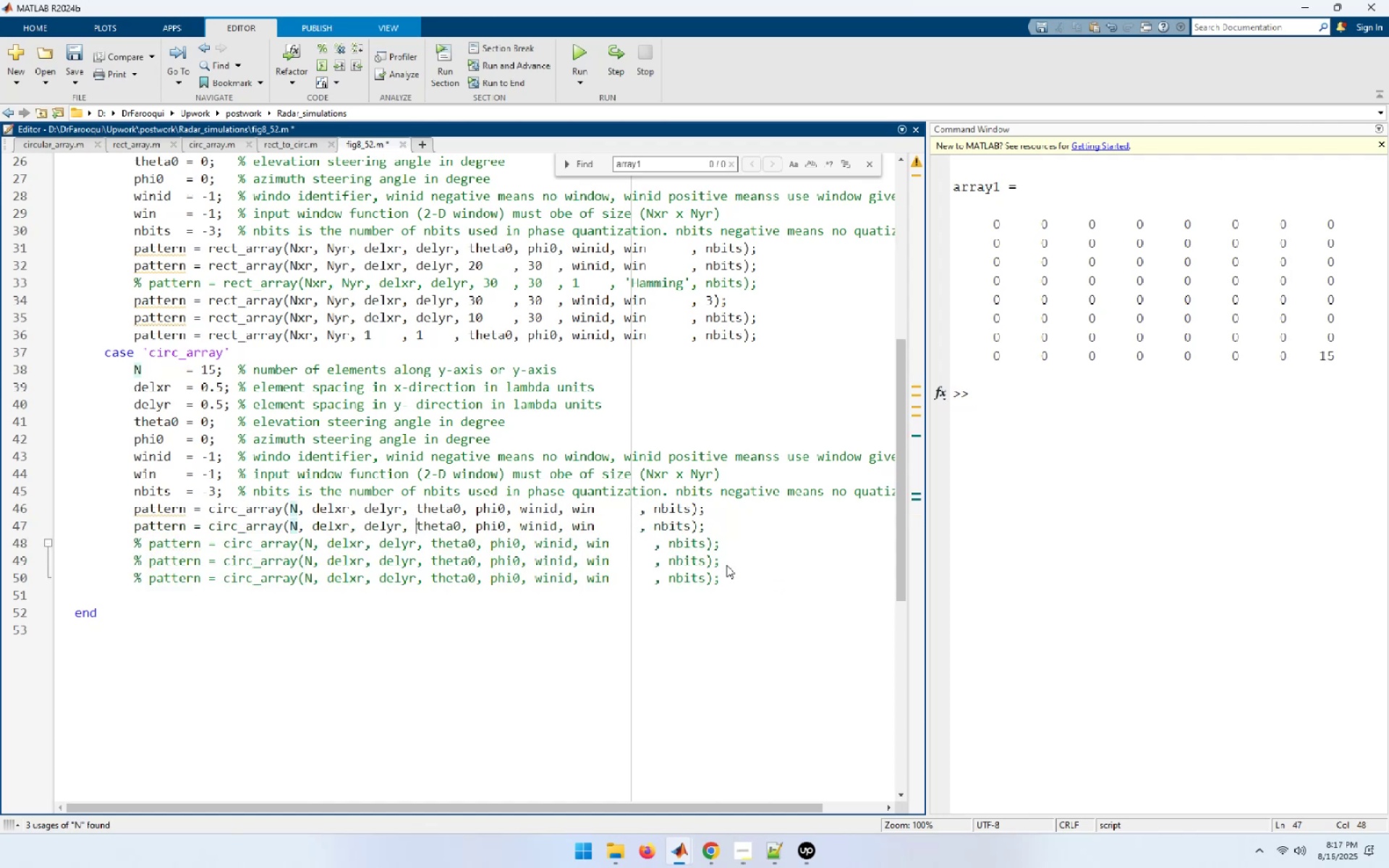 
key(Shift+ArrowRight)
 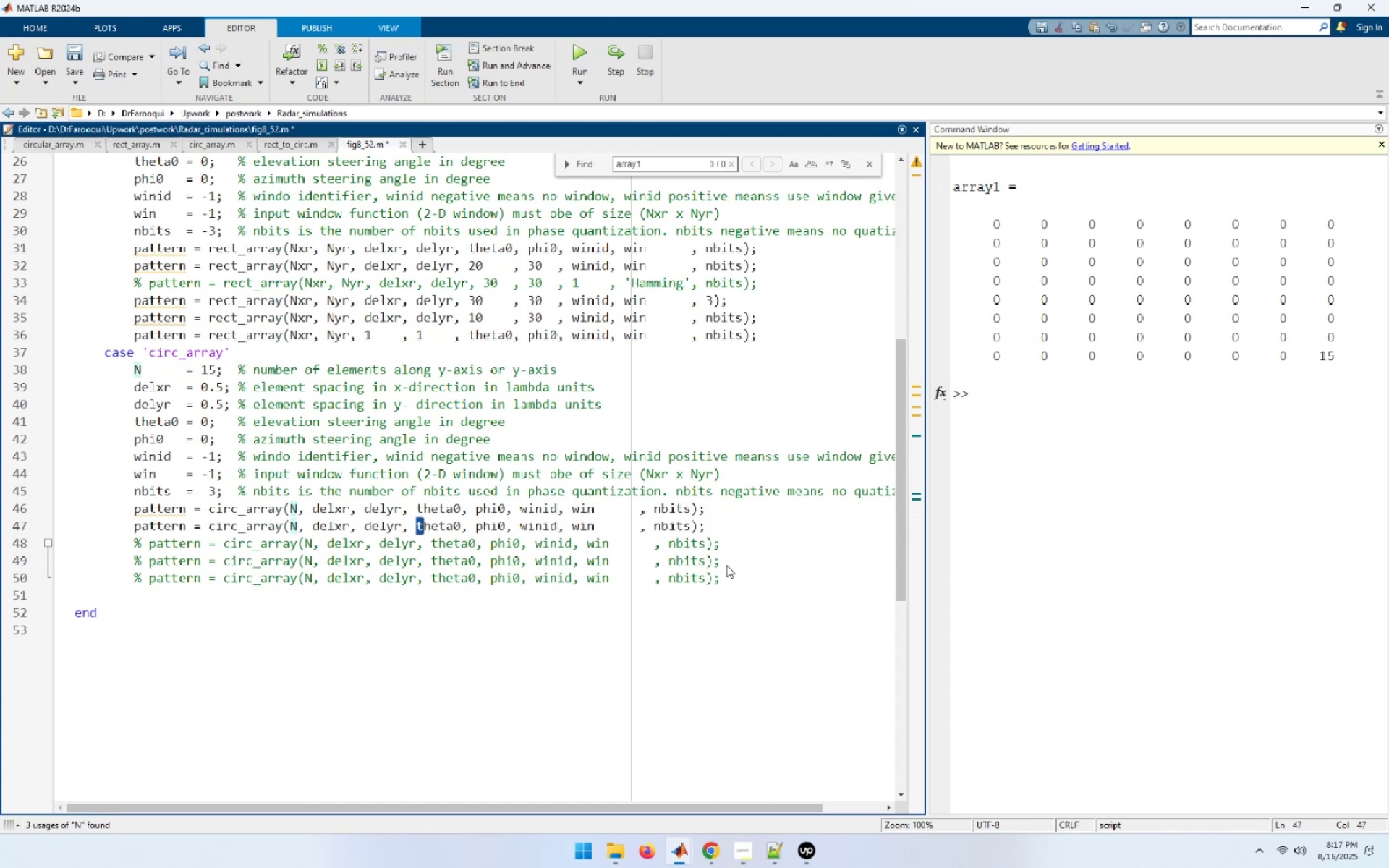 
key(Shift+ArrowRight)
 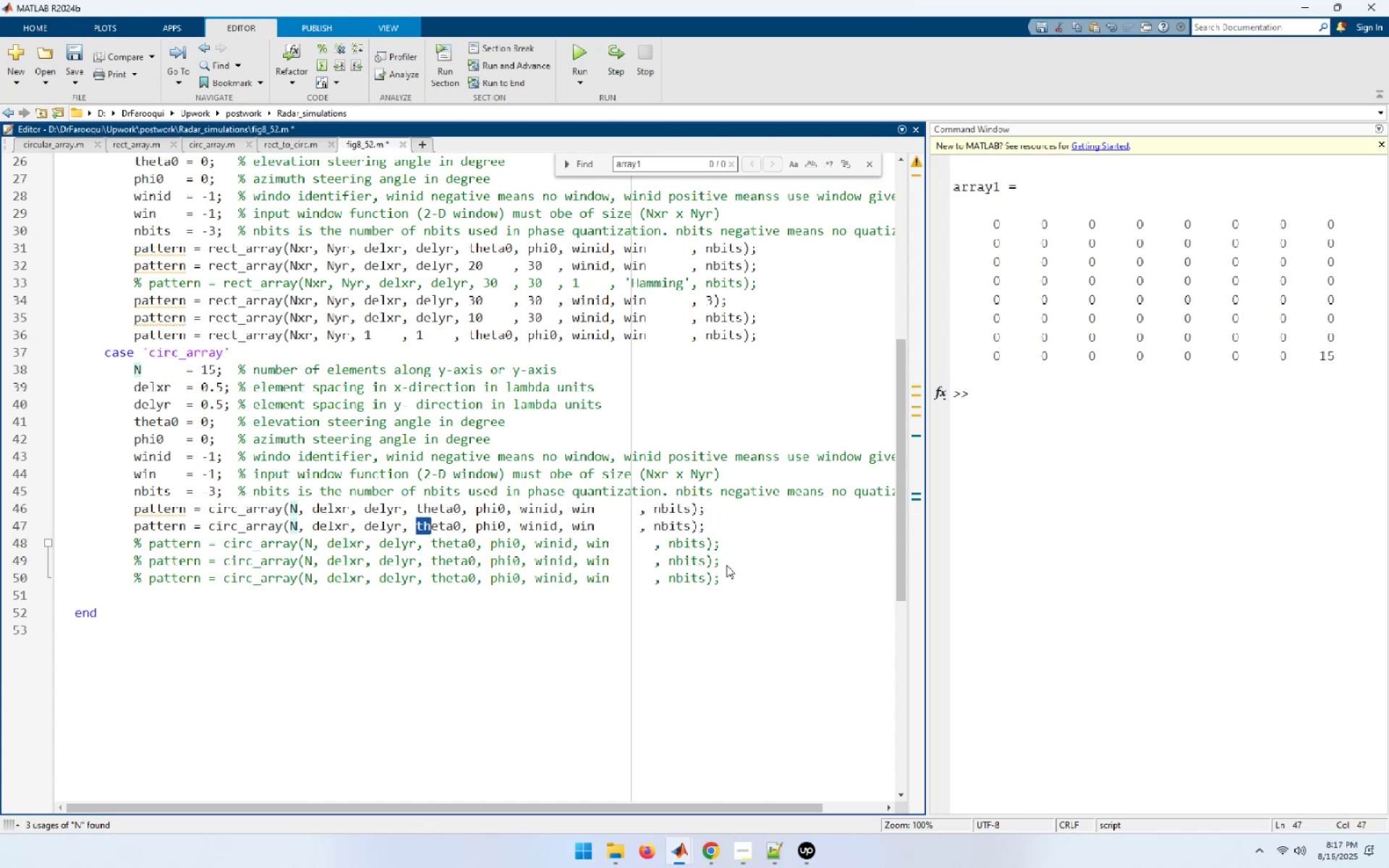 
key(Shift+ArrowRight)
 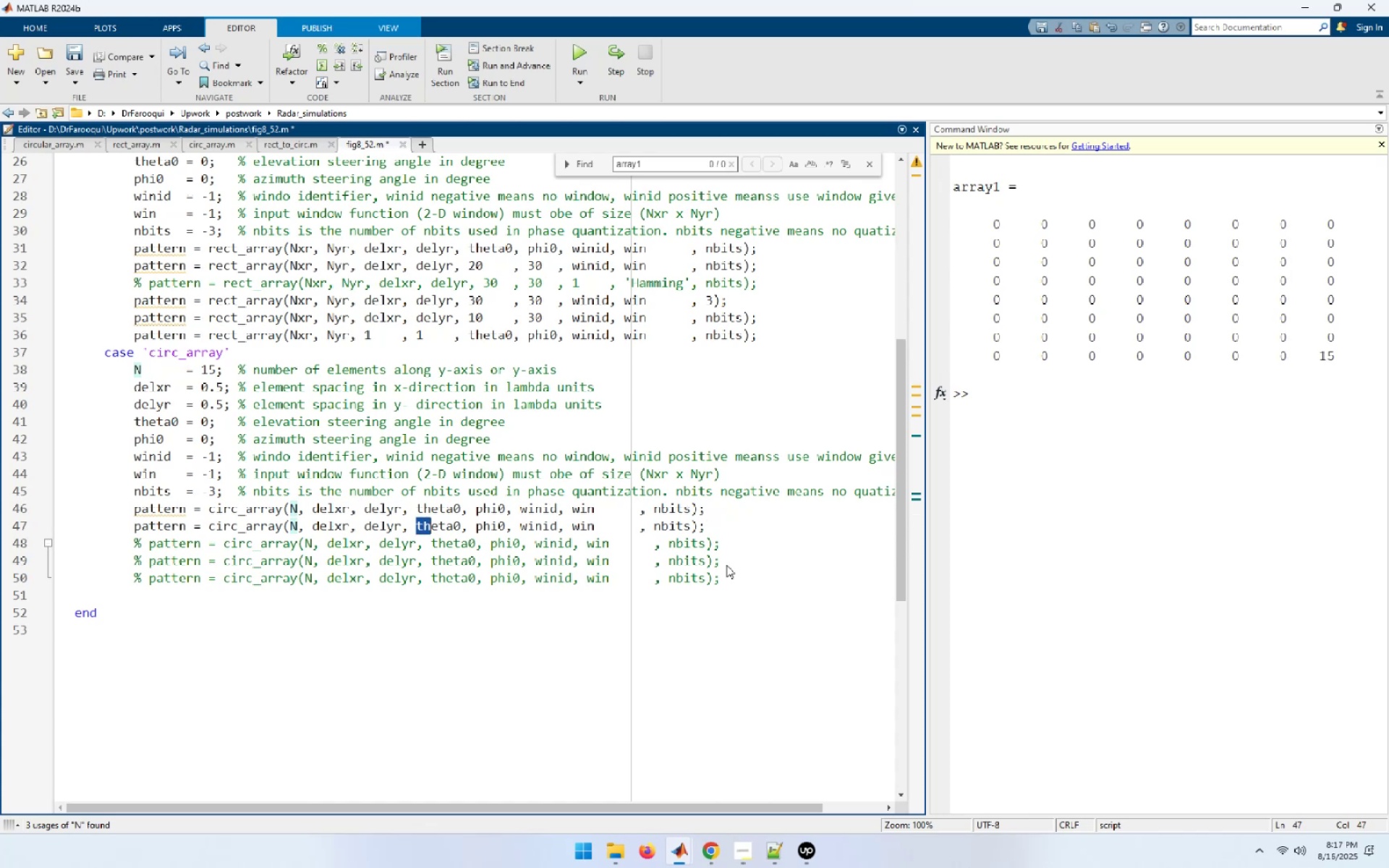 
key(Shift+ArrowRight)
 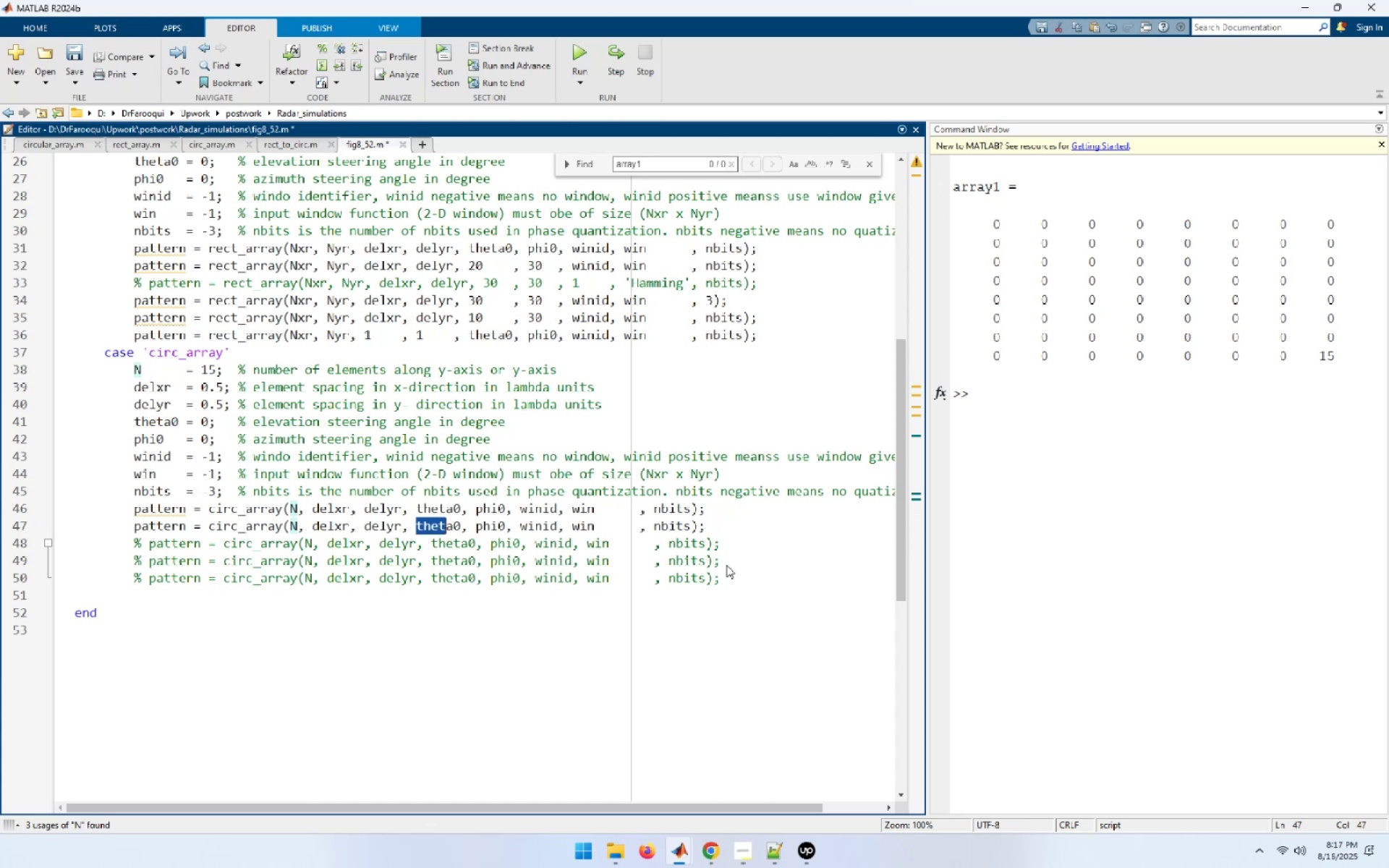 
key(Shift+ArrowRight)
 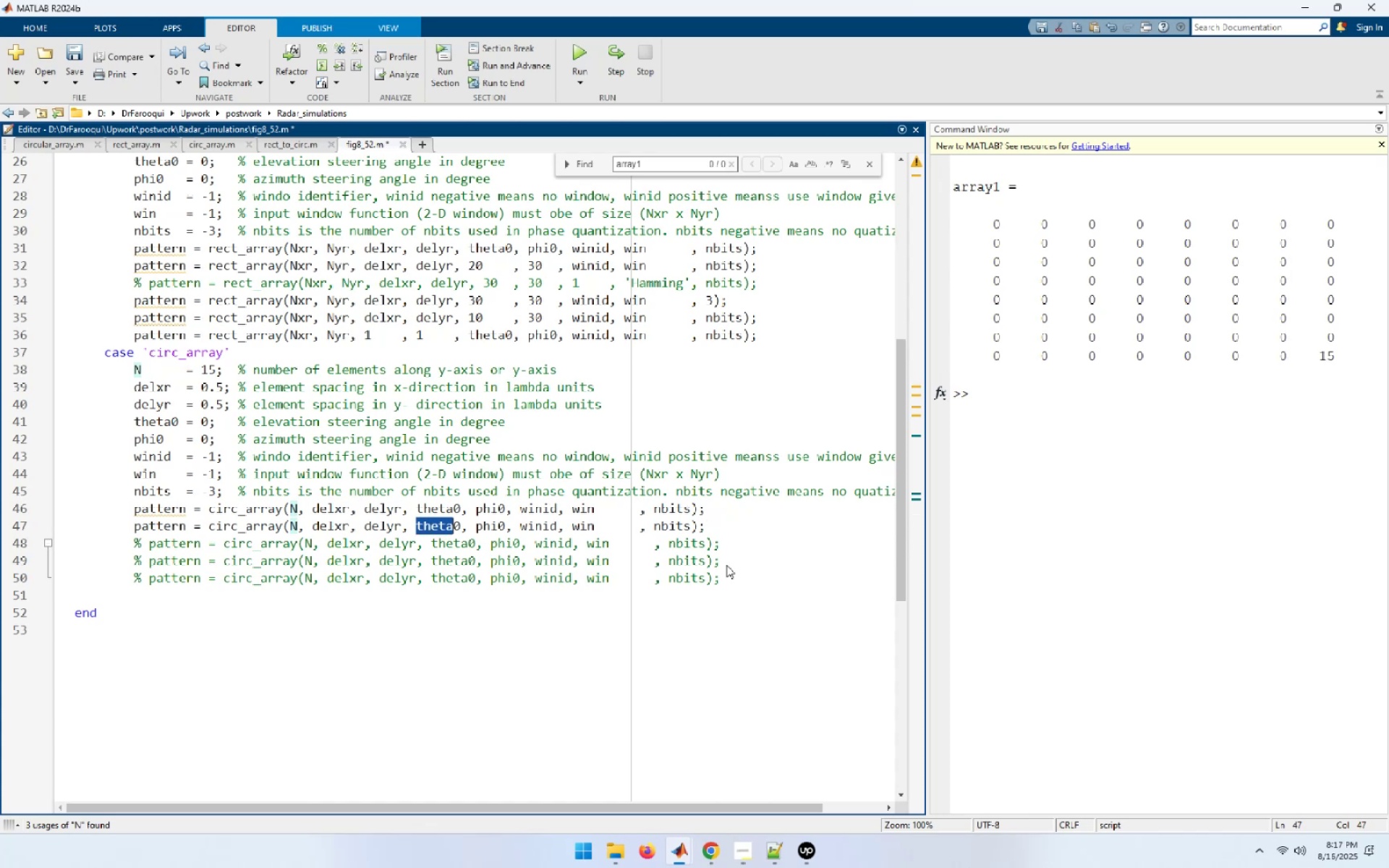 
key(Shift+ArrowRight)
 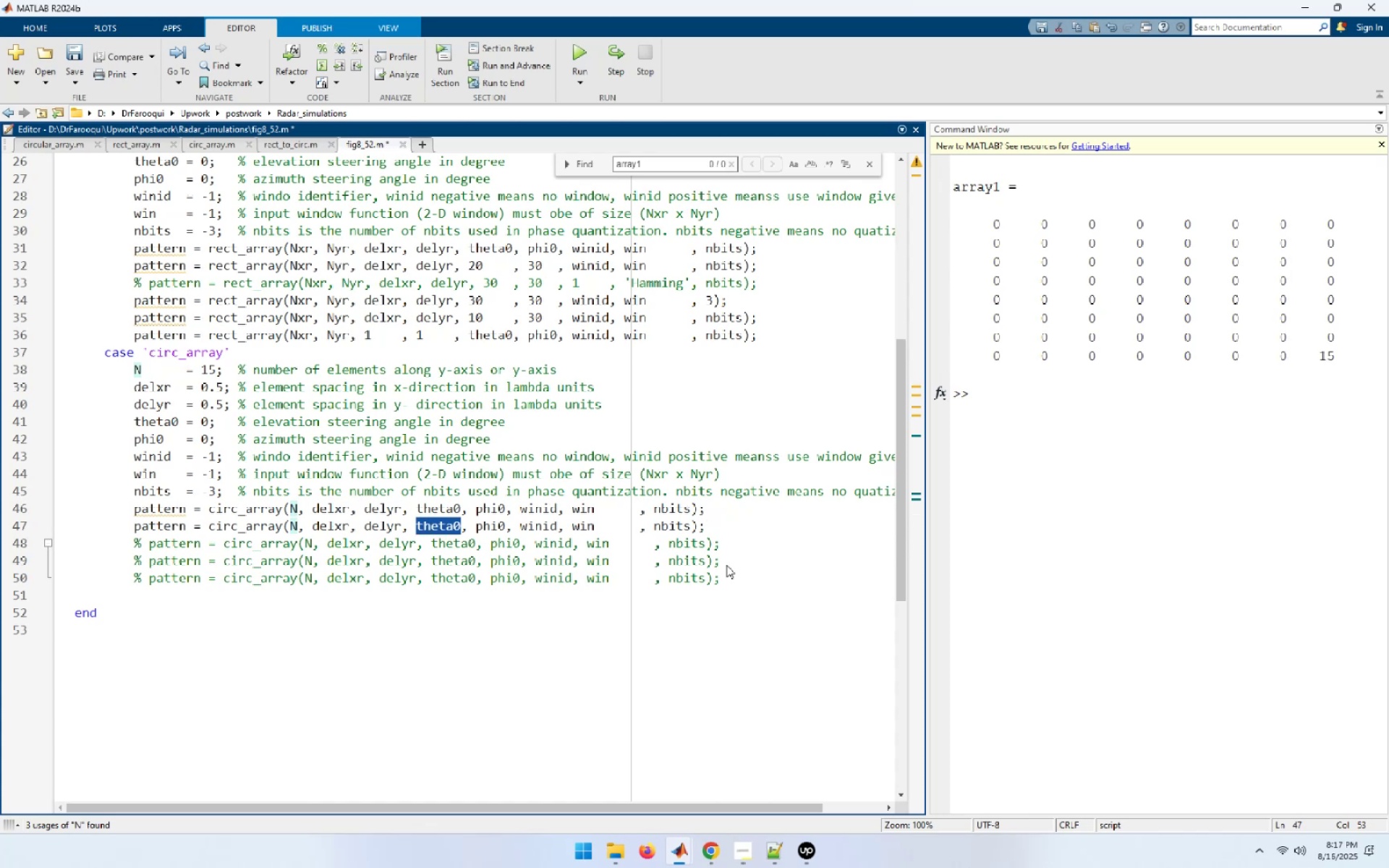 
key(Numpad2)
 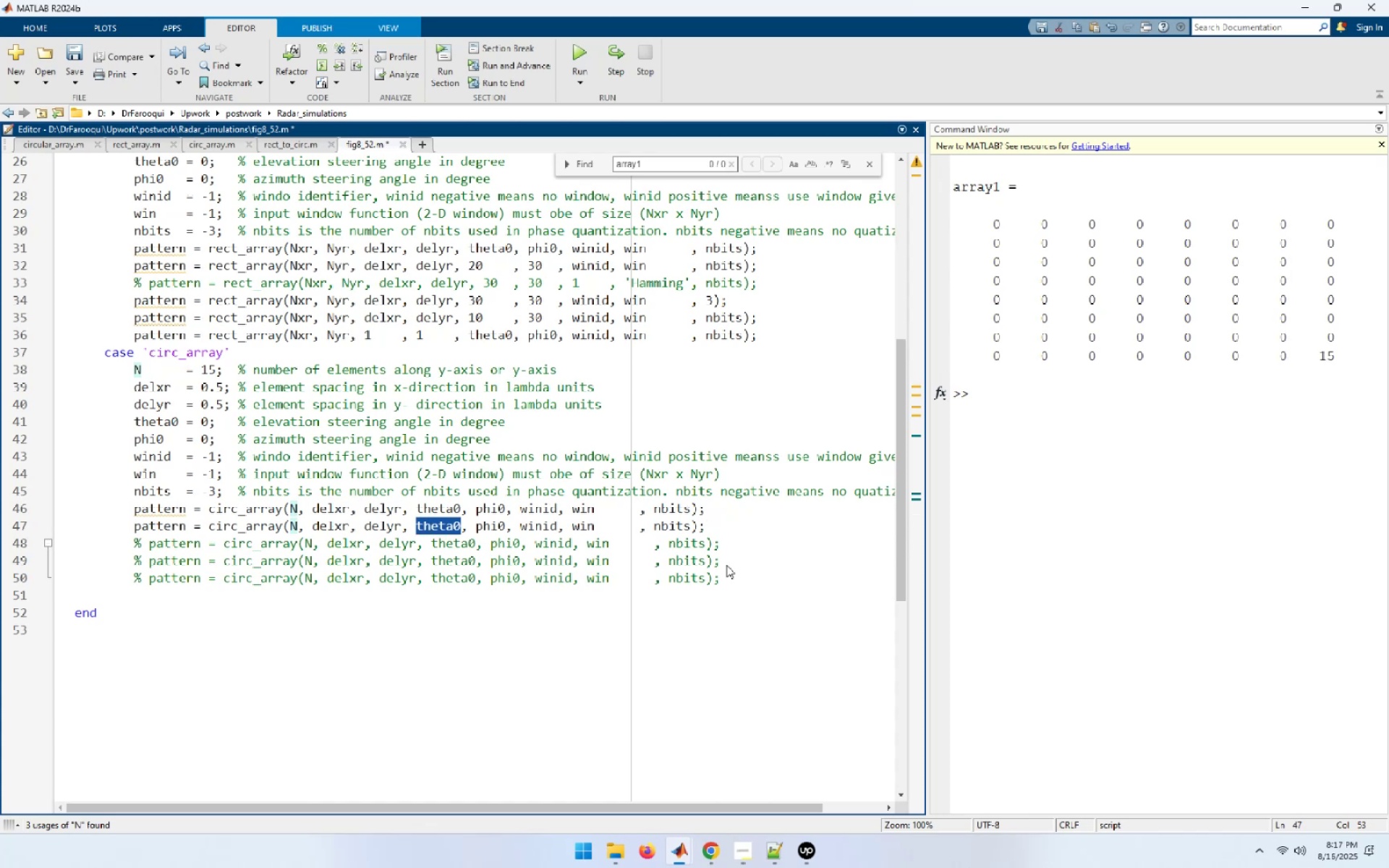 
key(Numpad0)
 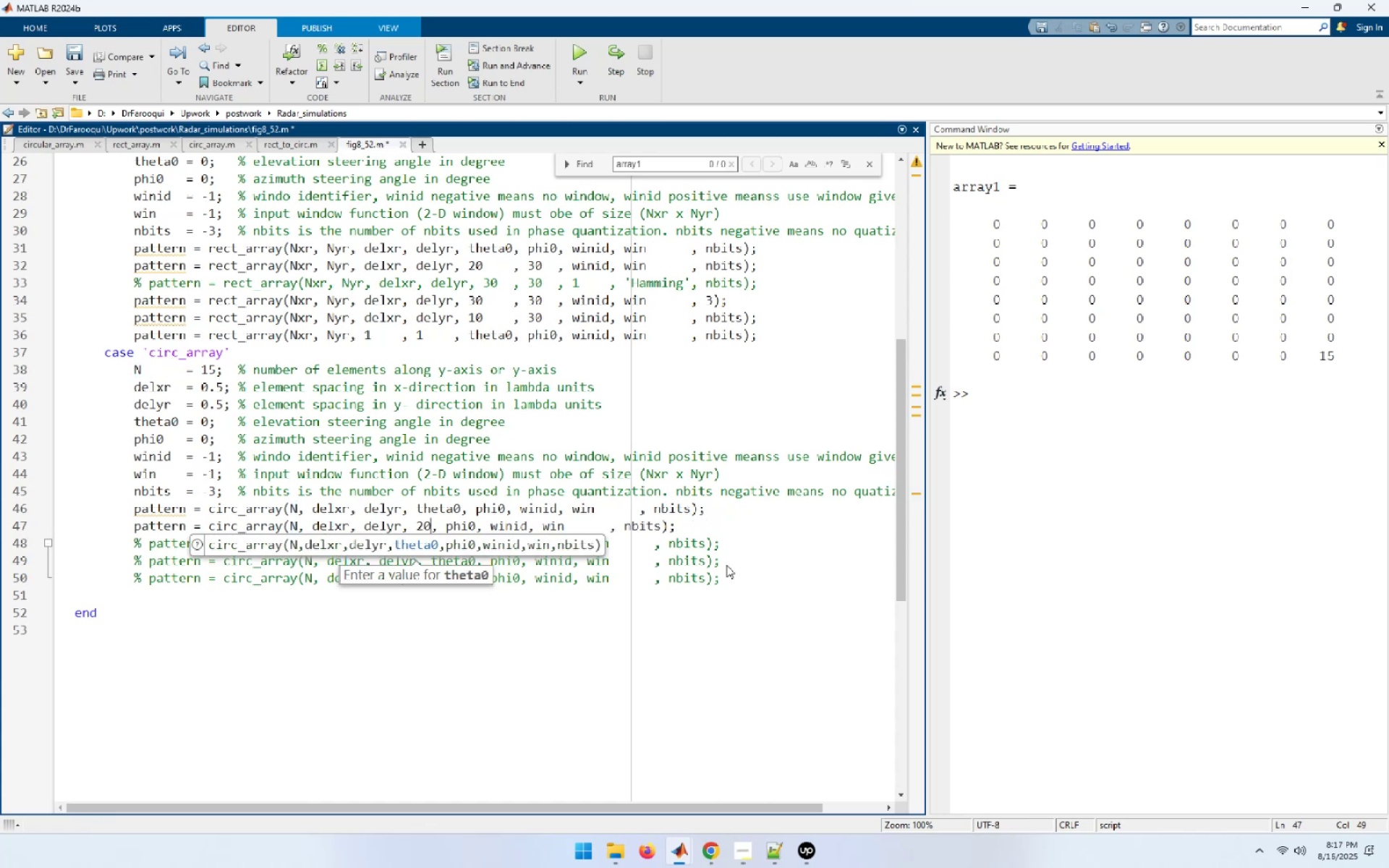 
key(ArrowRight)
 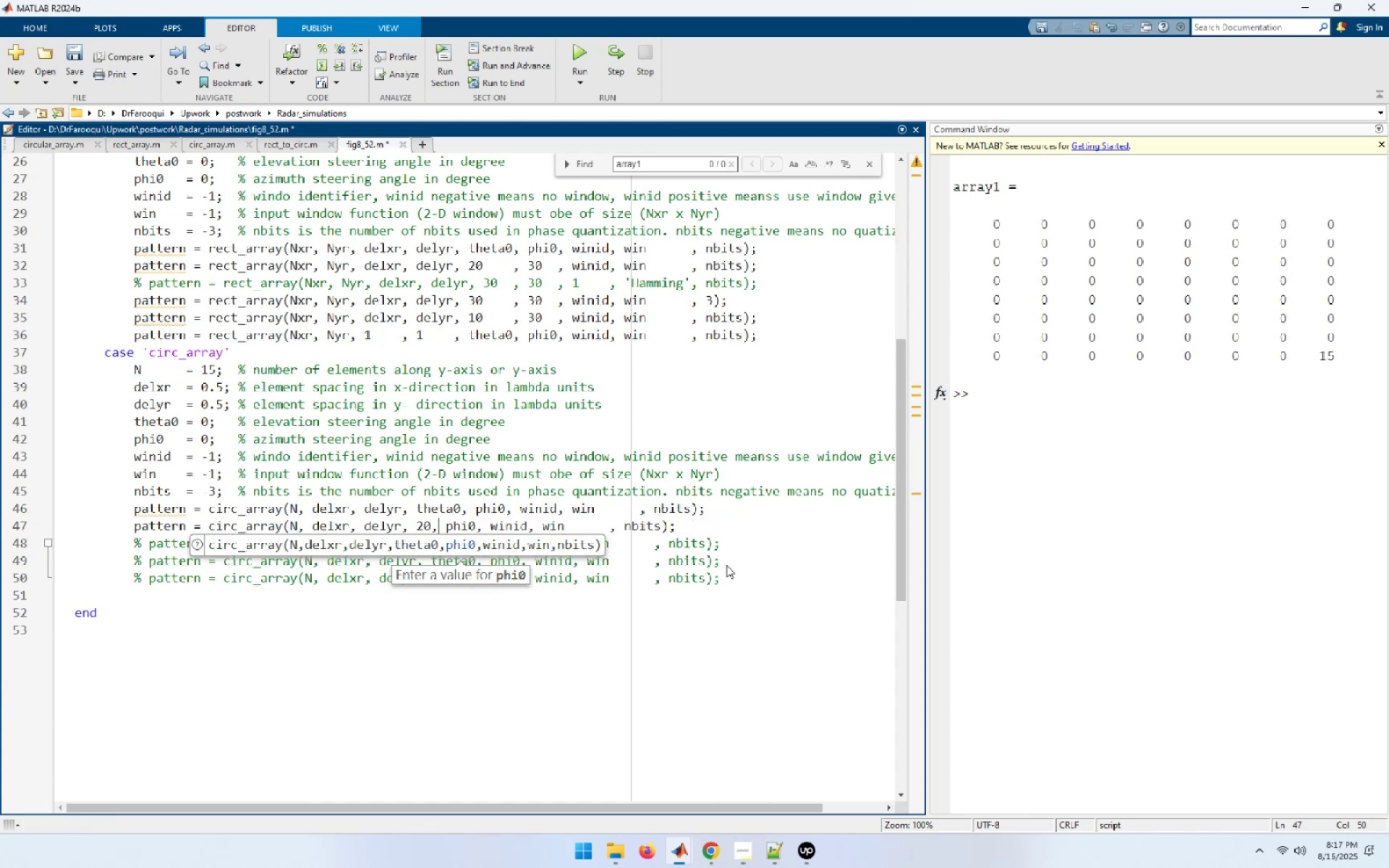 
key(ArrowRight)
 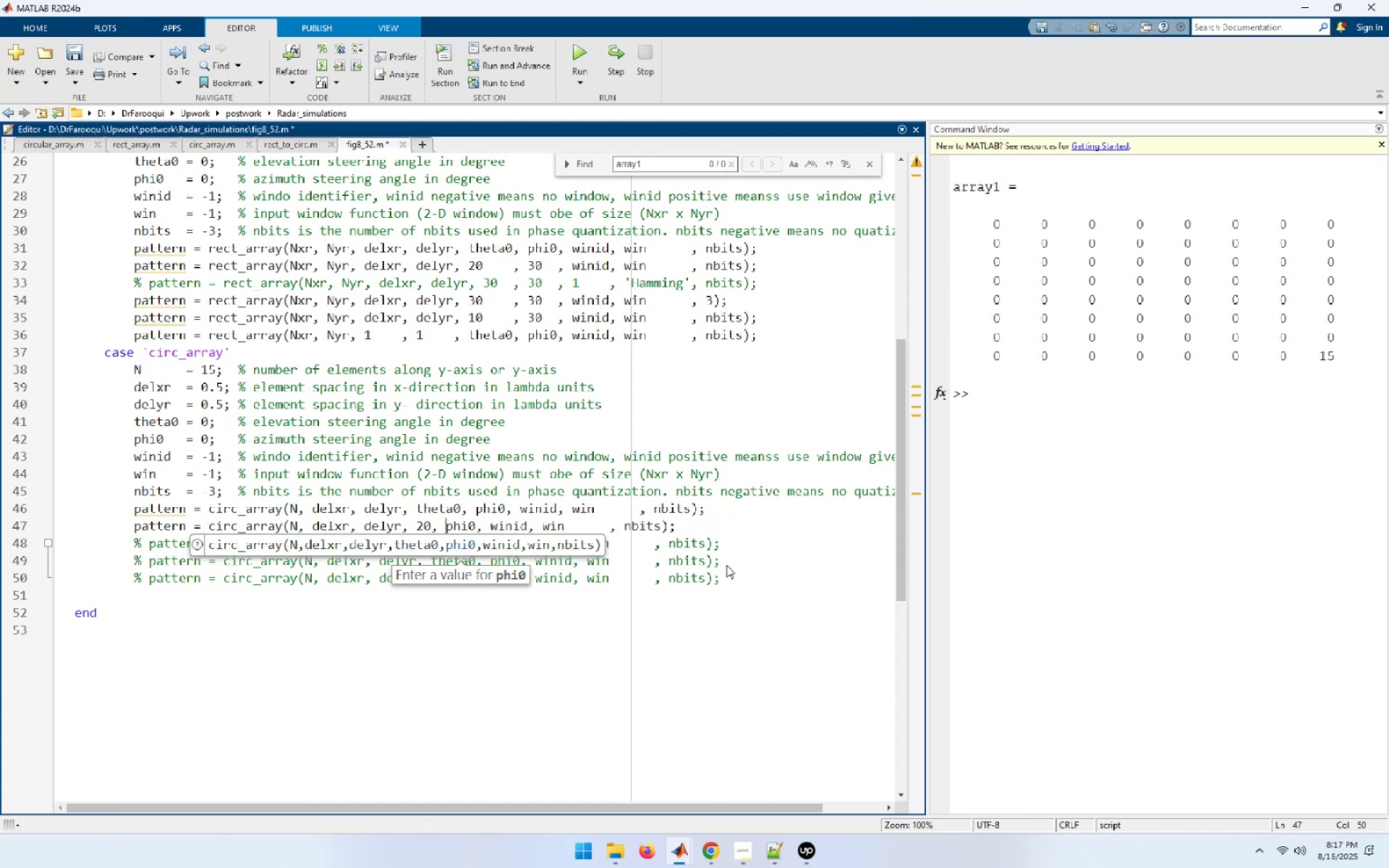 
key(Shift+ArrowRight)
 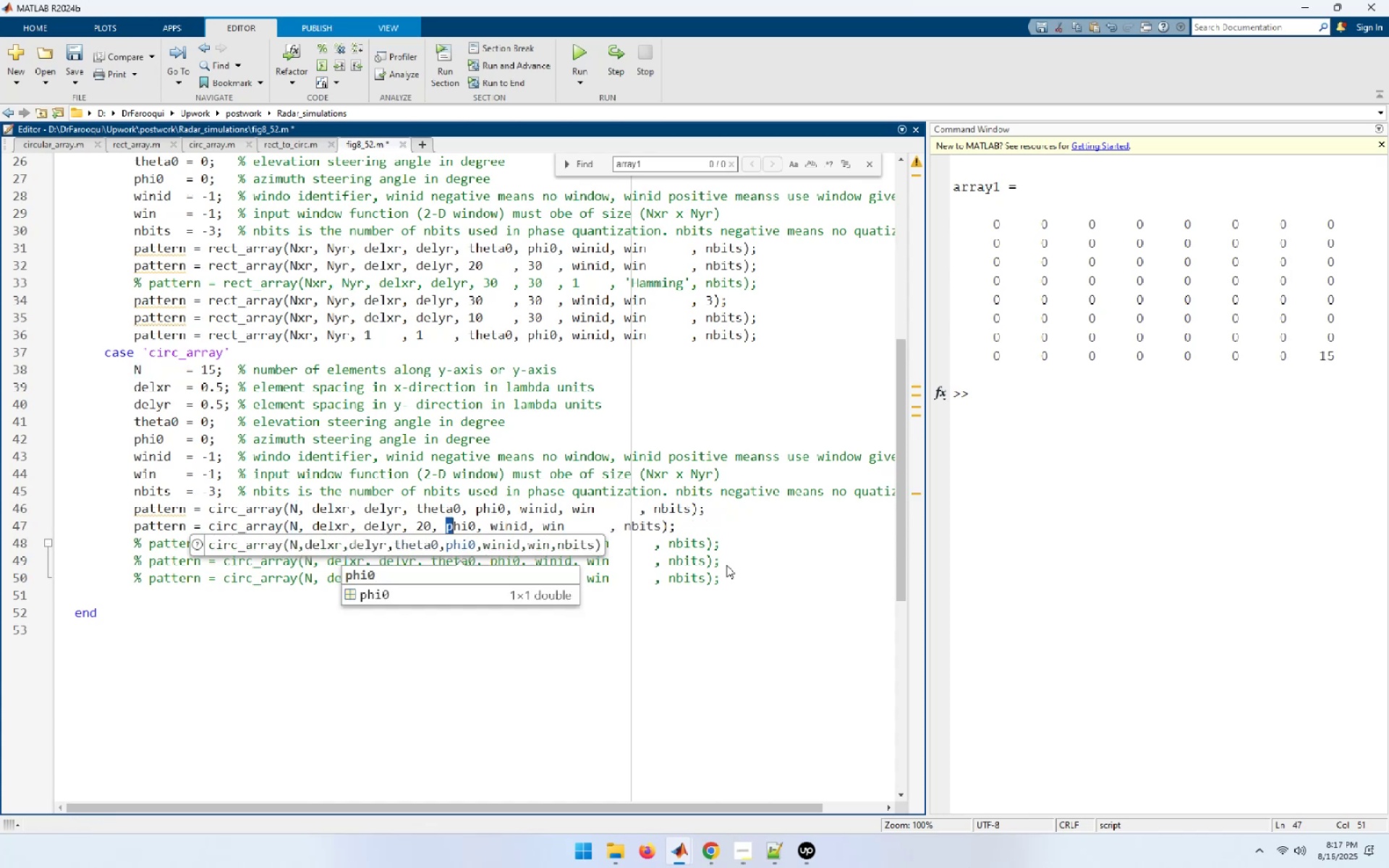 
key(Shift+ArrowRight)
 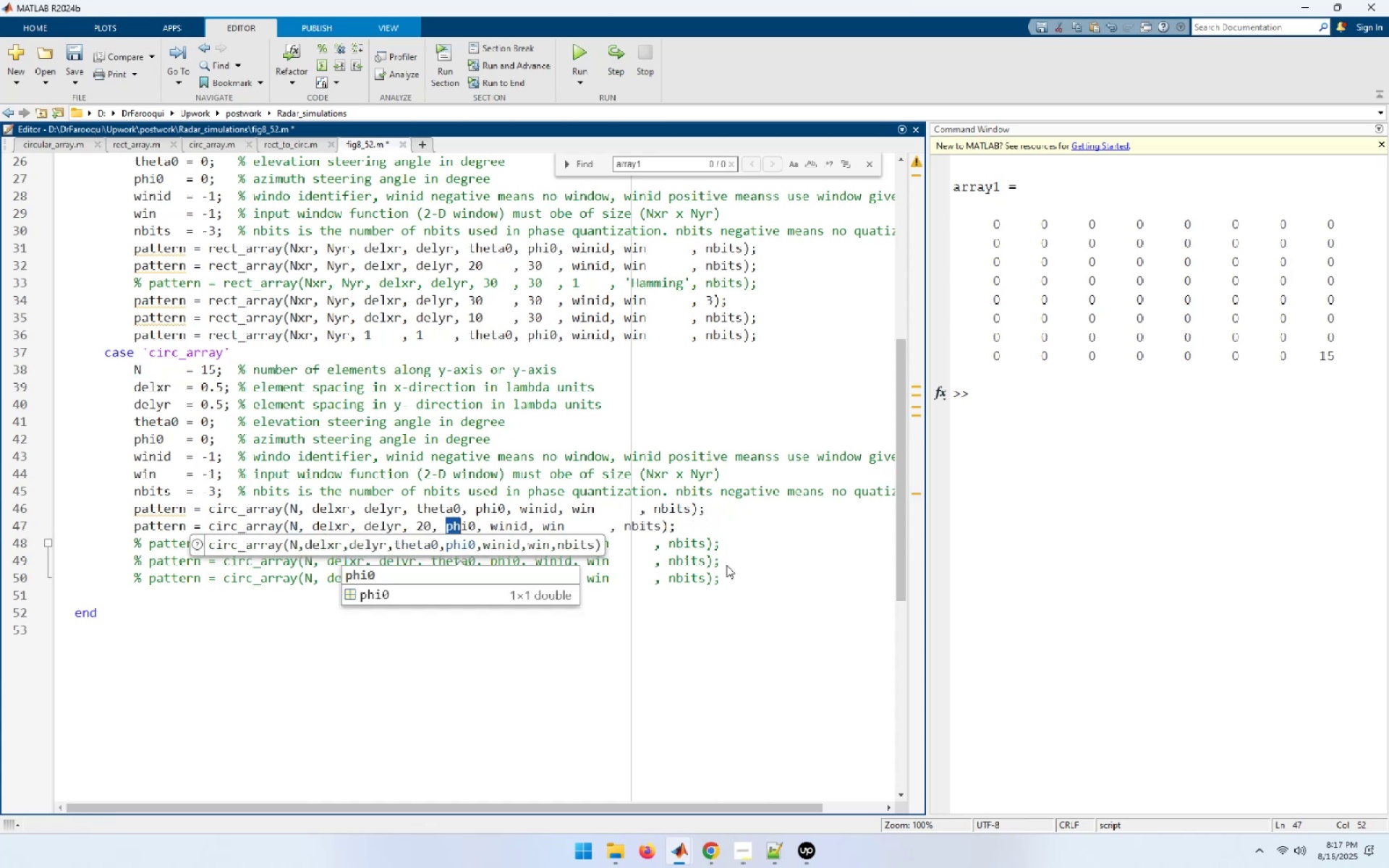 
key(Shift+ArrowRight)
 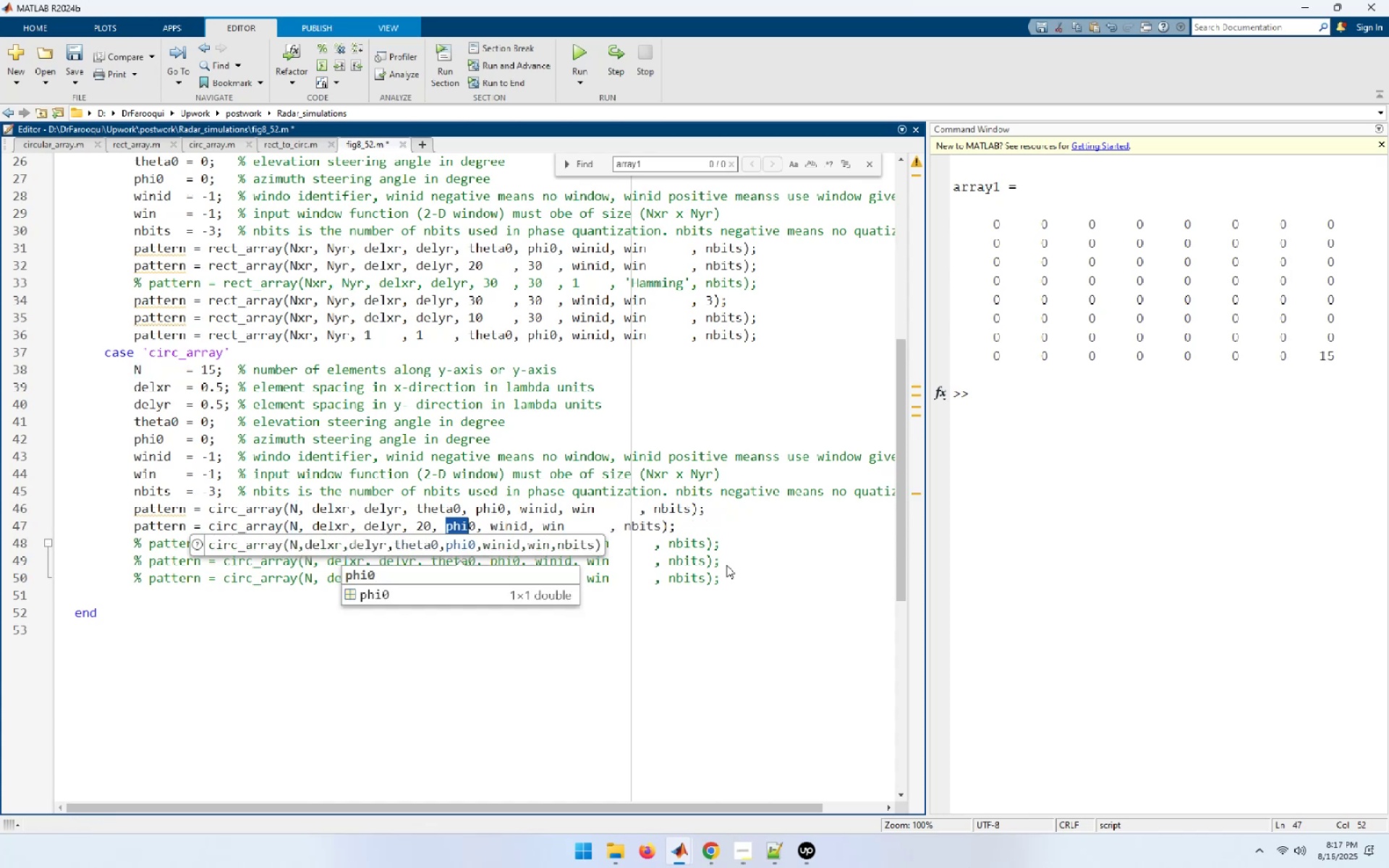 
key(Shift+ArrowRight)
 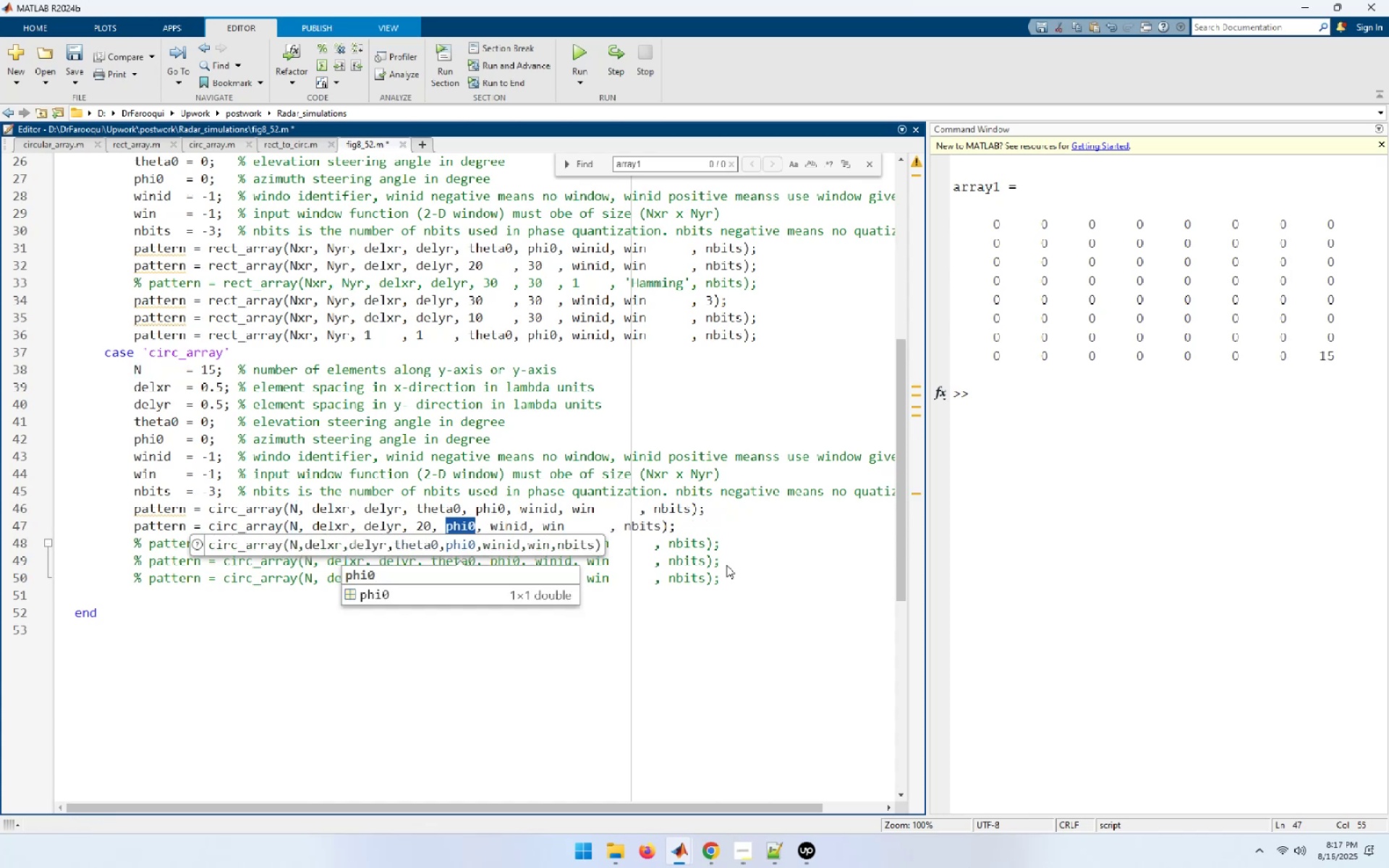 
key(Numpad3)
 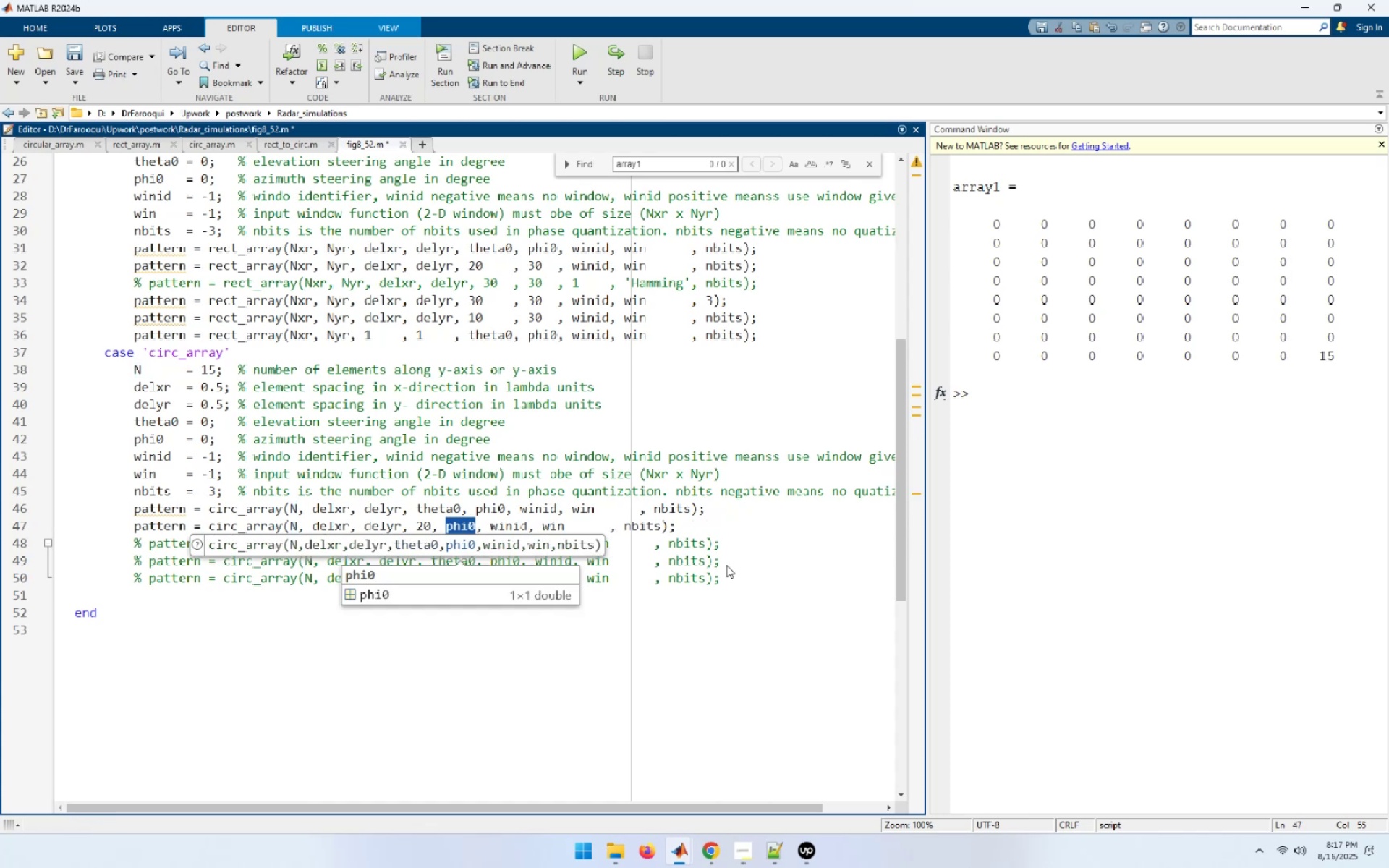 
key(Numpad0)
 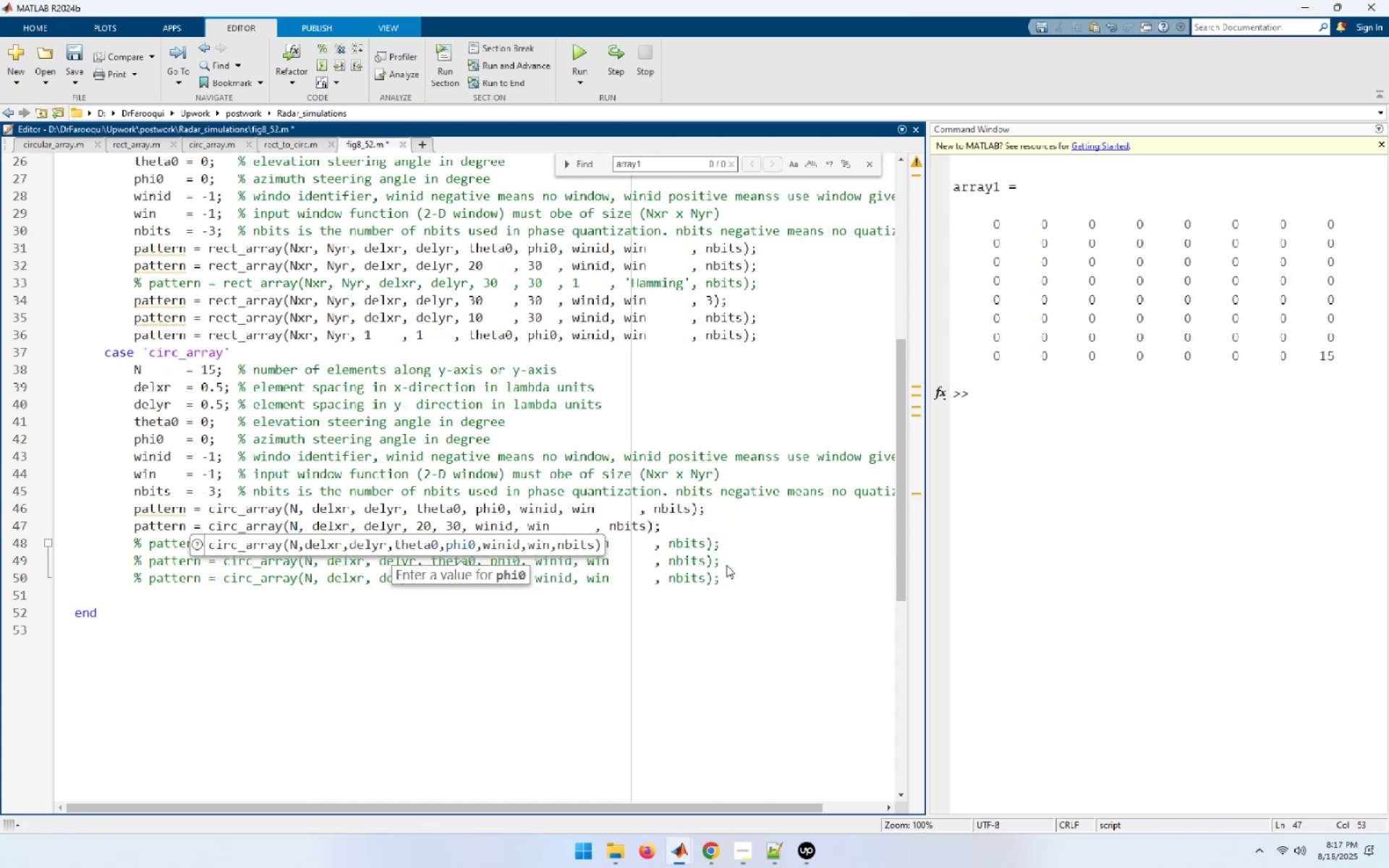 
key(ArrowRight)
 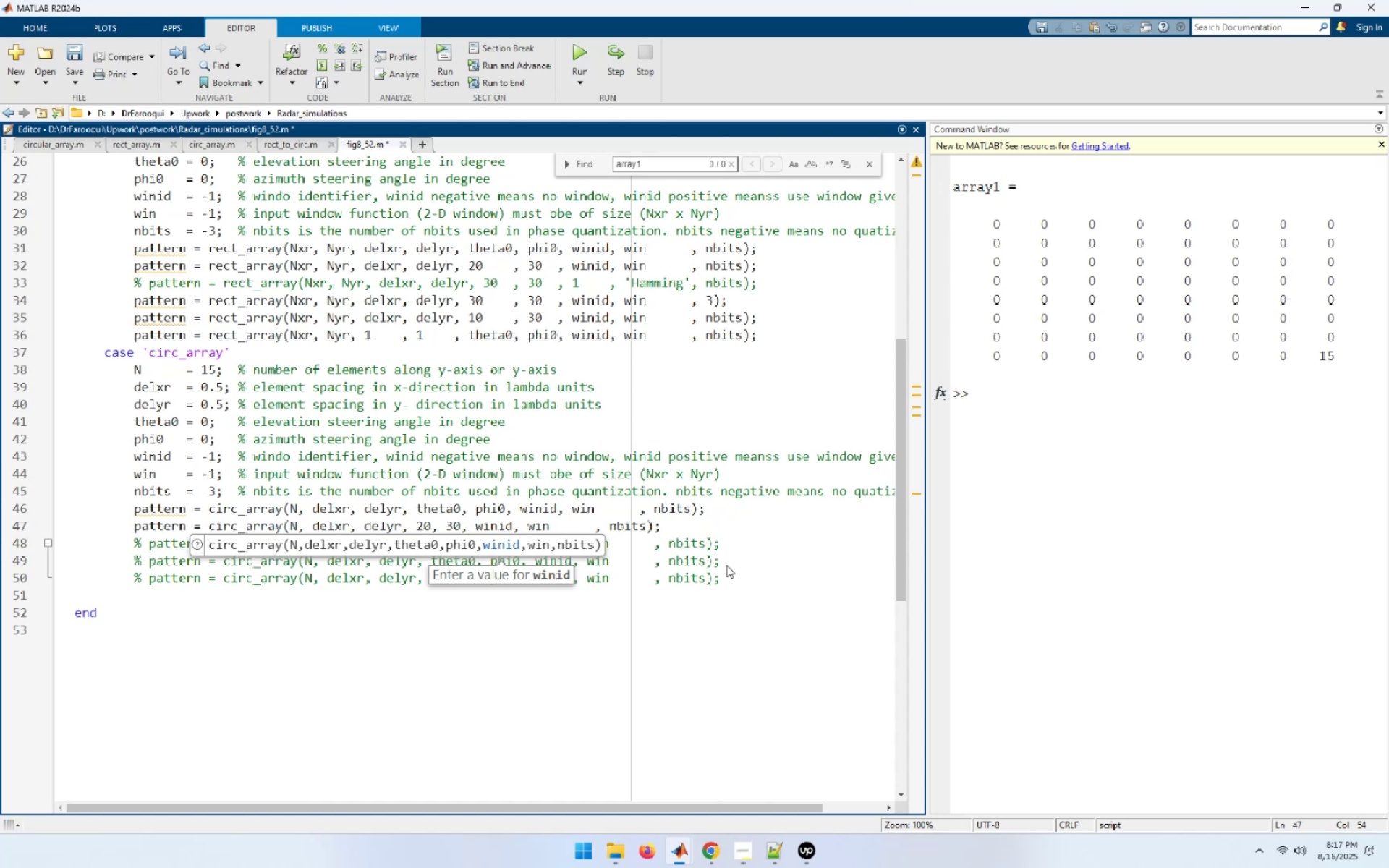 
key(ArrowRight)
 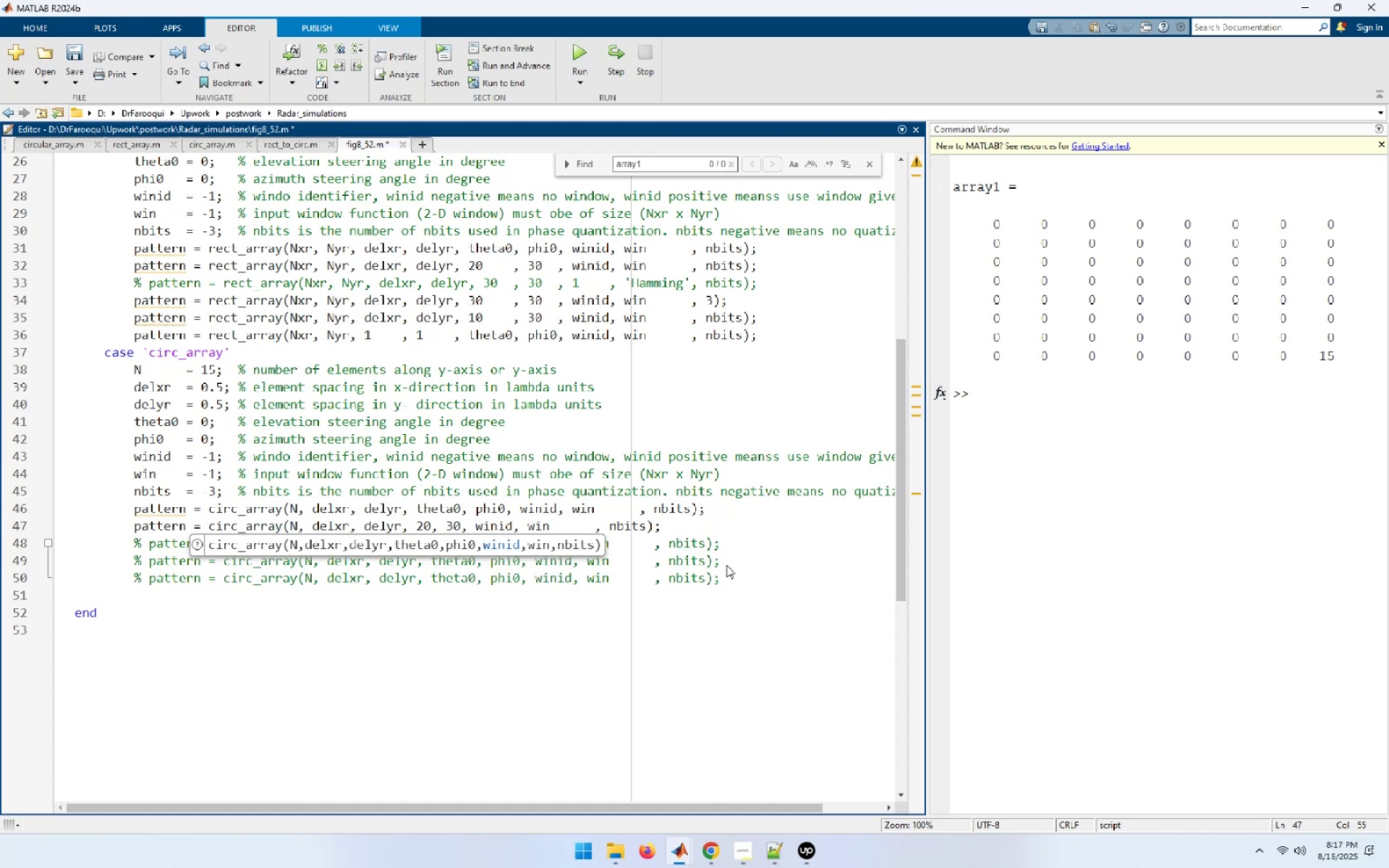 
key(F5)
 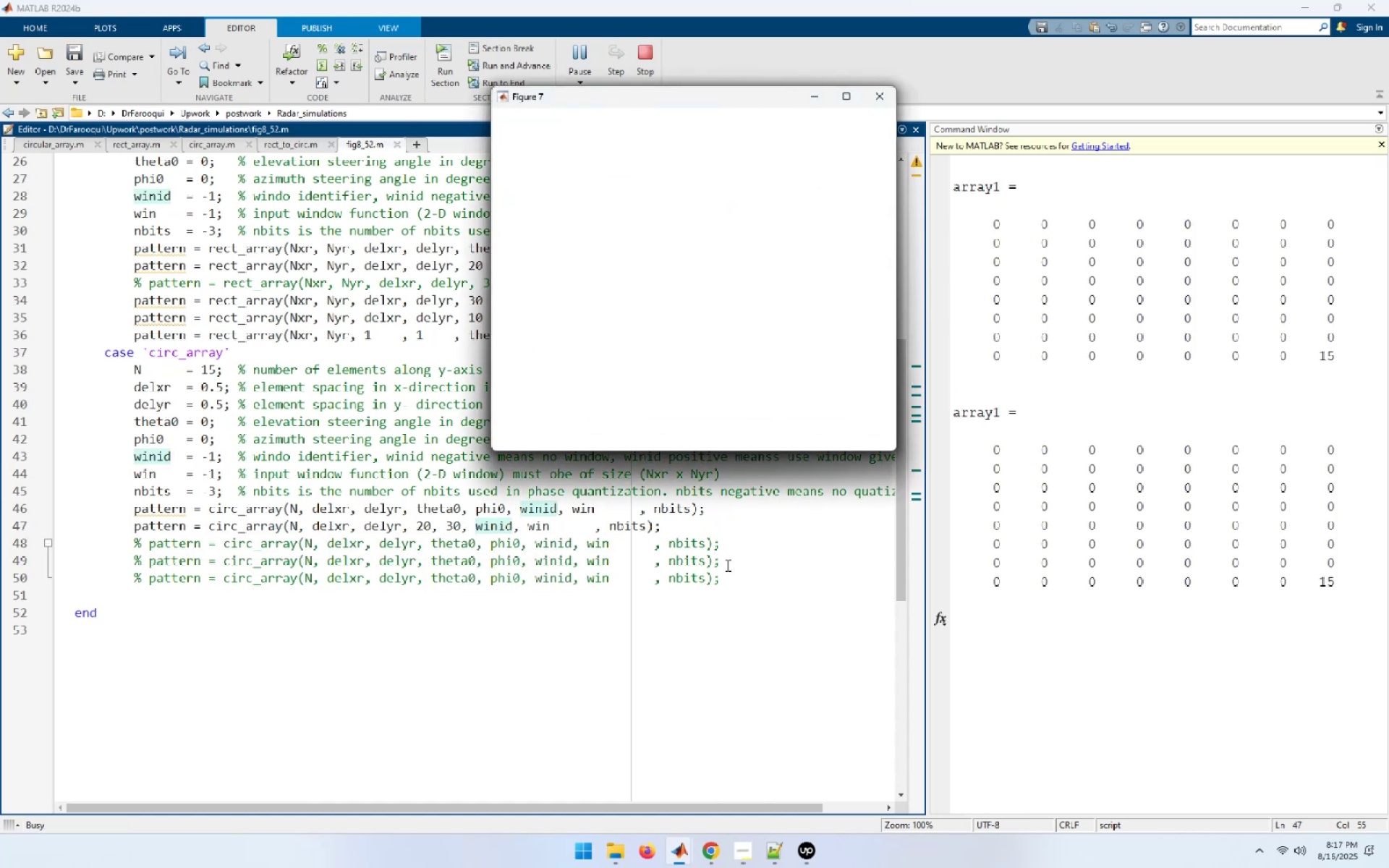 
wait(11.2)
 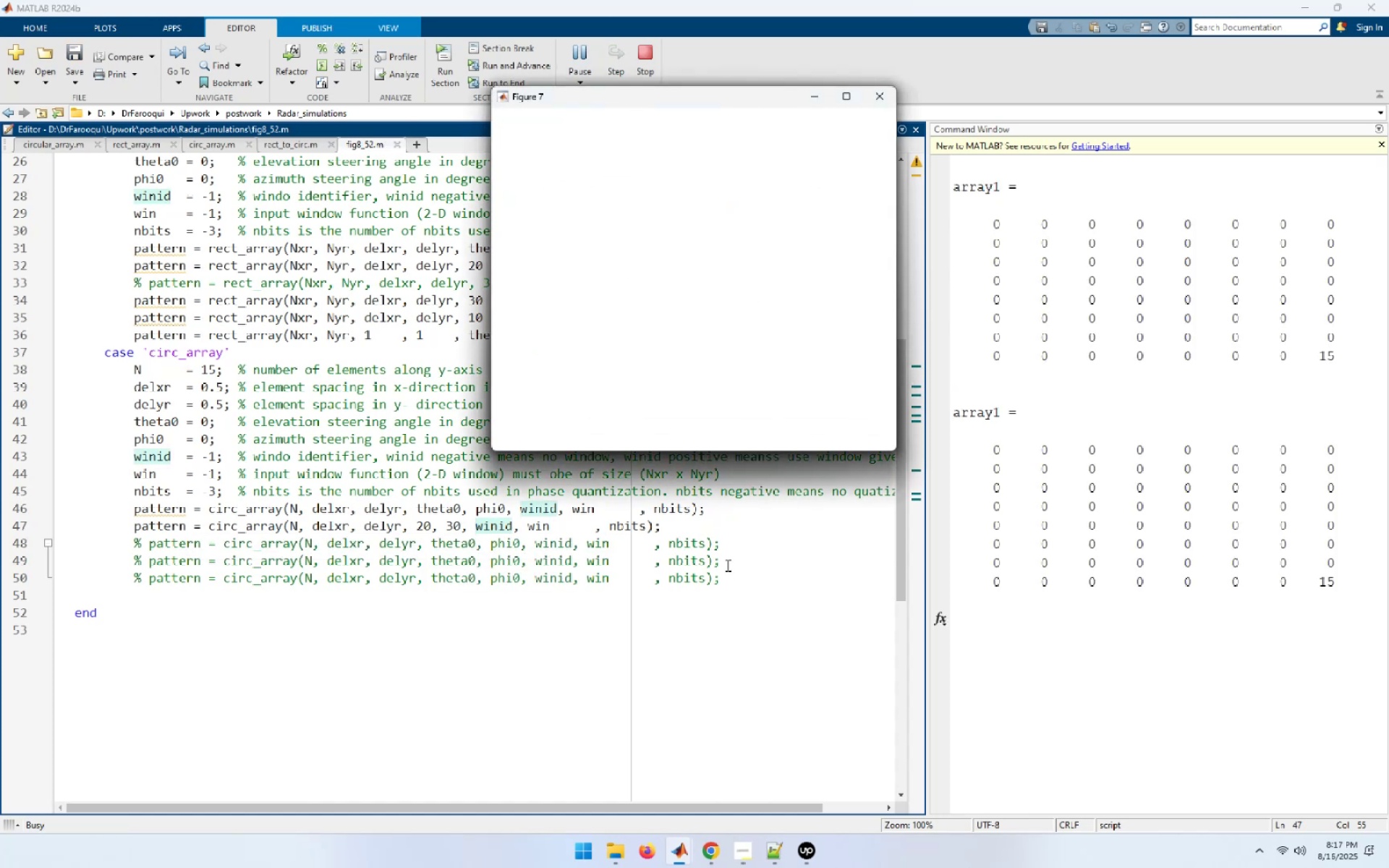 
left_click_drag(start_coordinate=[708, 95], to_coordinate=[1113, 343])
 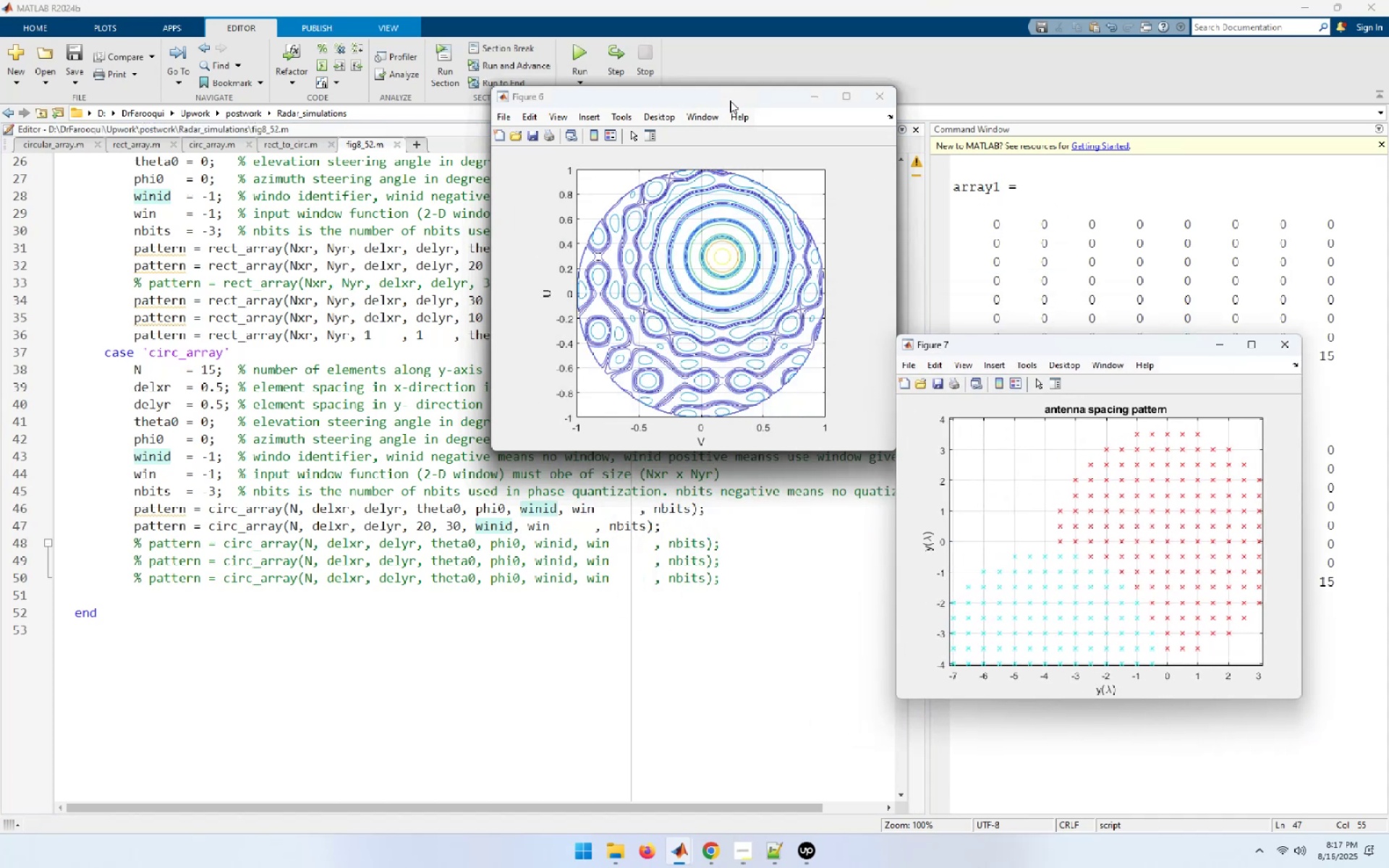 
left_click_drag(start_coordinate=[730, 101], to_coordinate=[739, 448])
 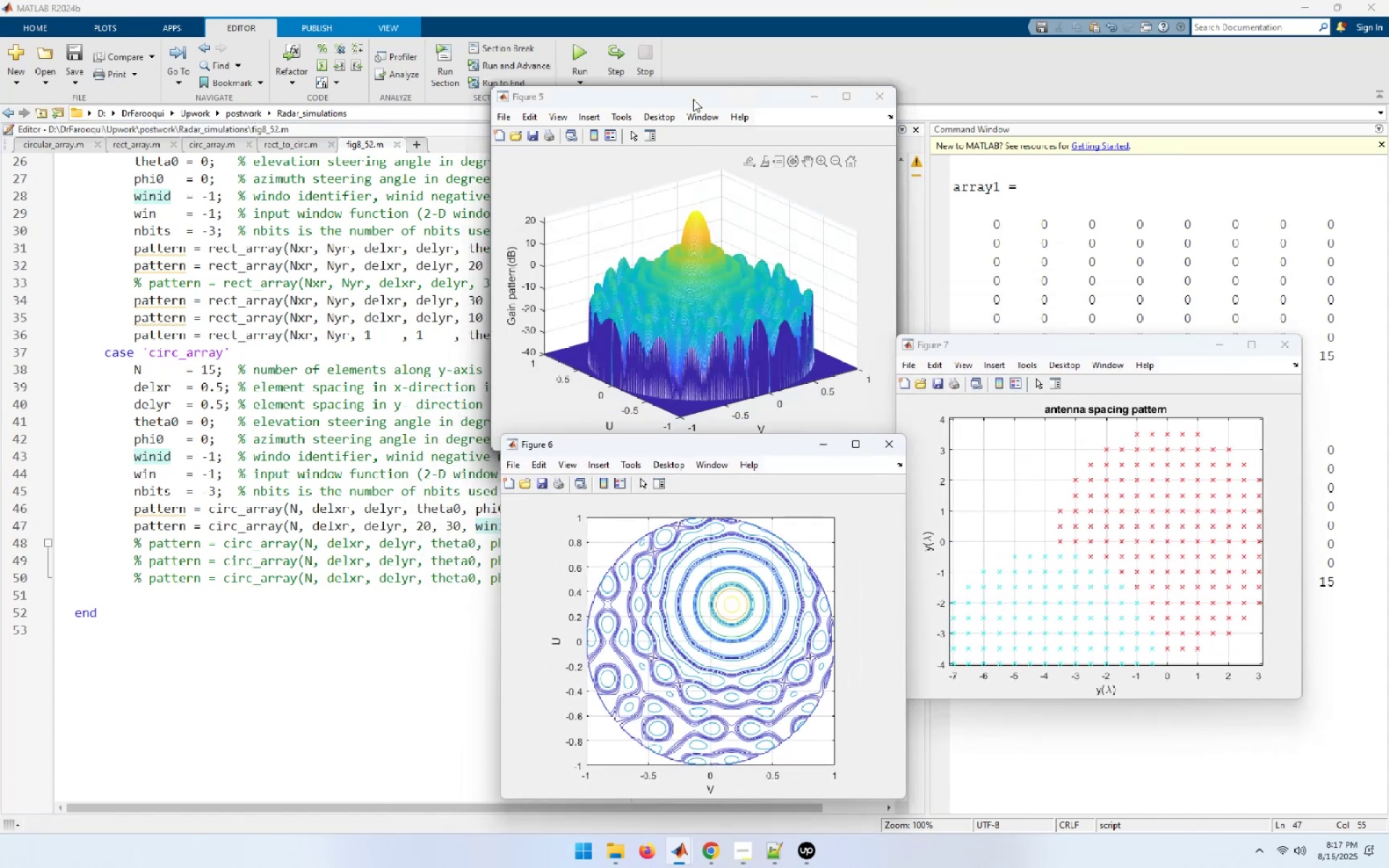 
left_click_drag(start_coordinate=[691, 93], to_coordinate=[276, 265])
 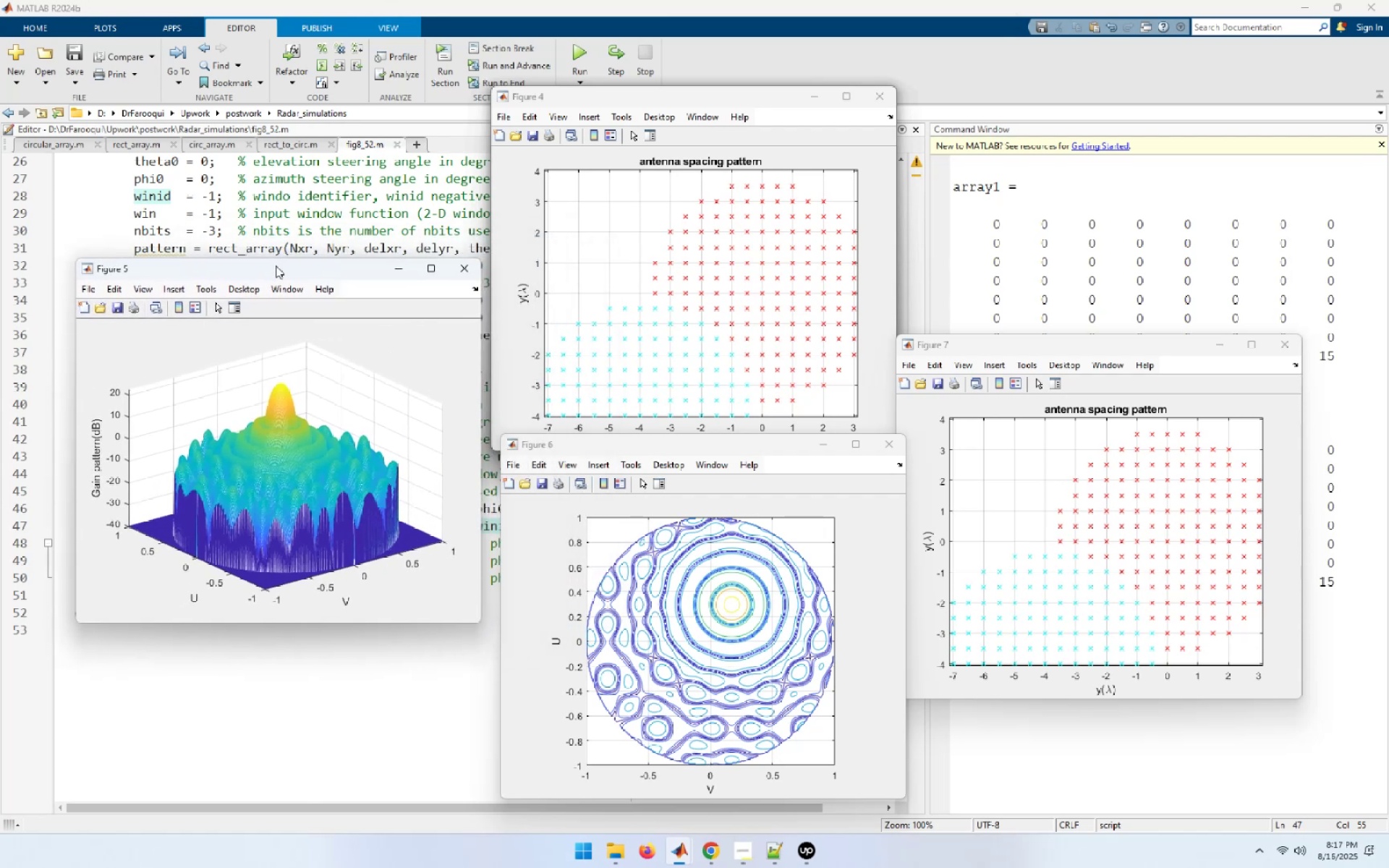 
wait(13.76)
 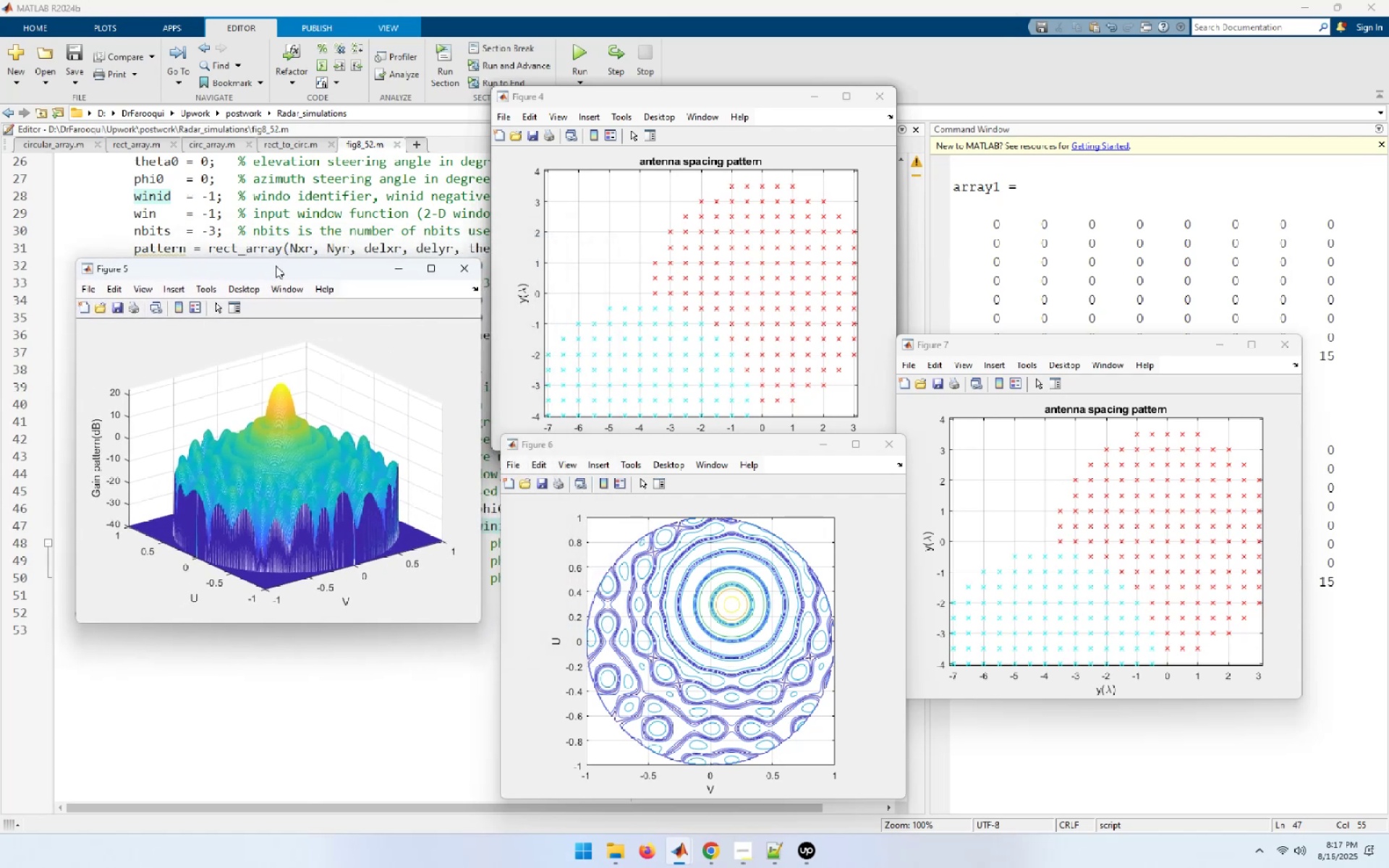 
left_click_drag(start_coordinate=[715, 95], to_coordinate=[728, 75])
 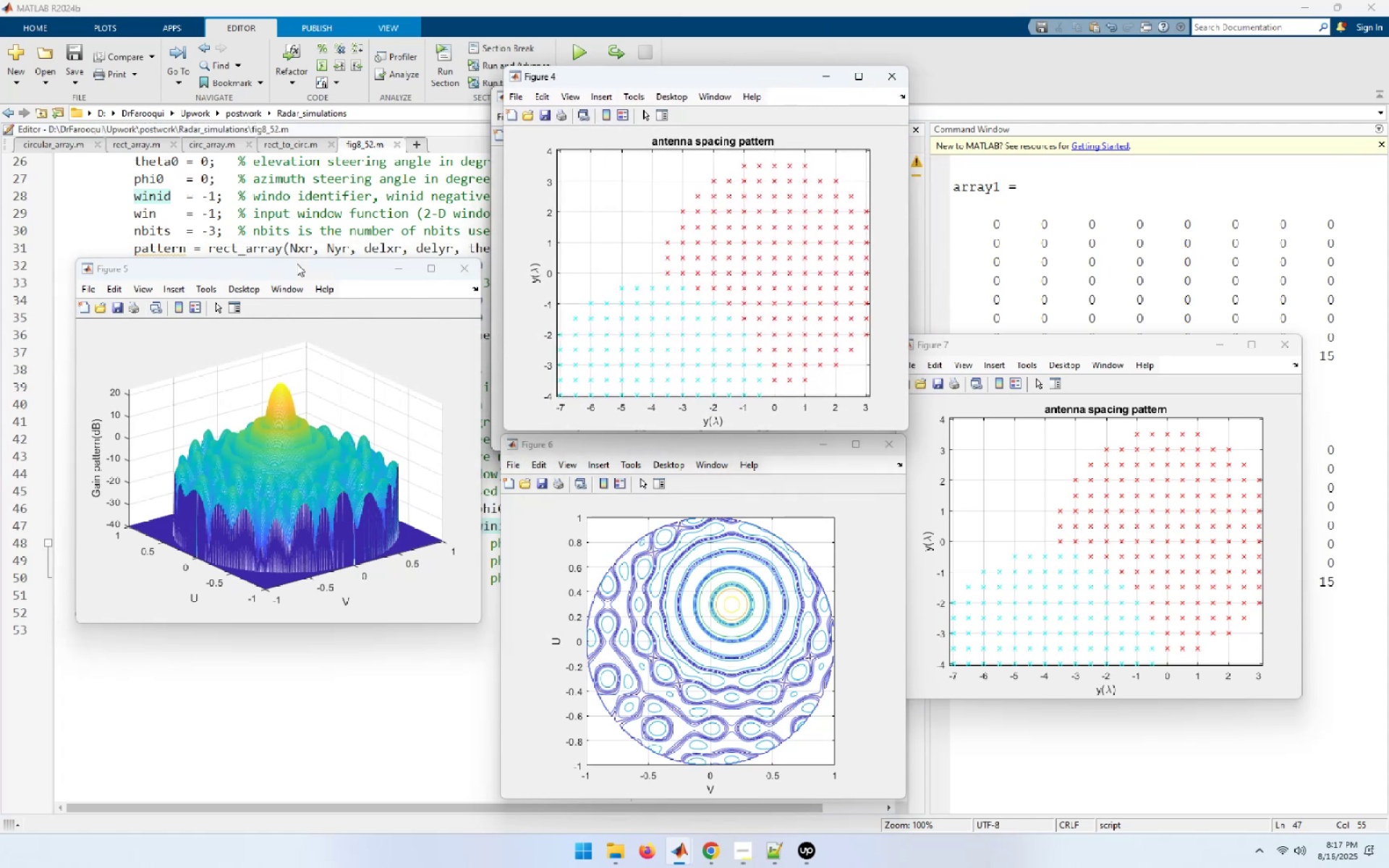 
left_click_drag(start_coordinate=[297, 263], to_coordinate=[315, 69])
 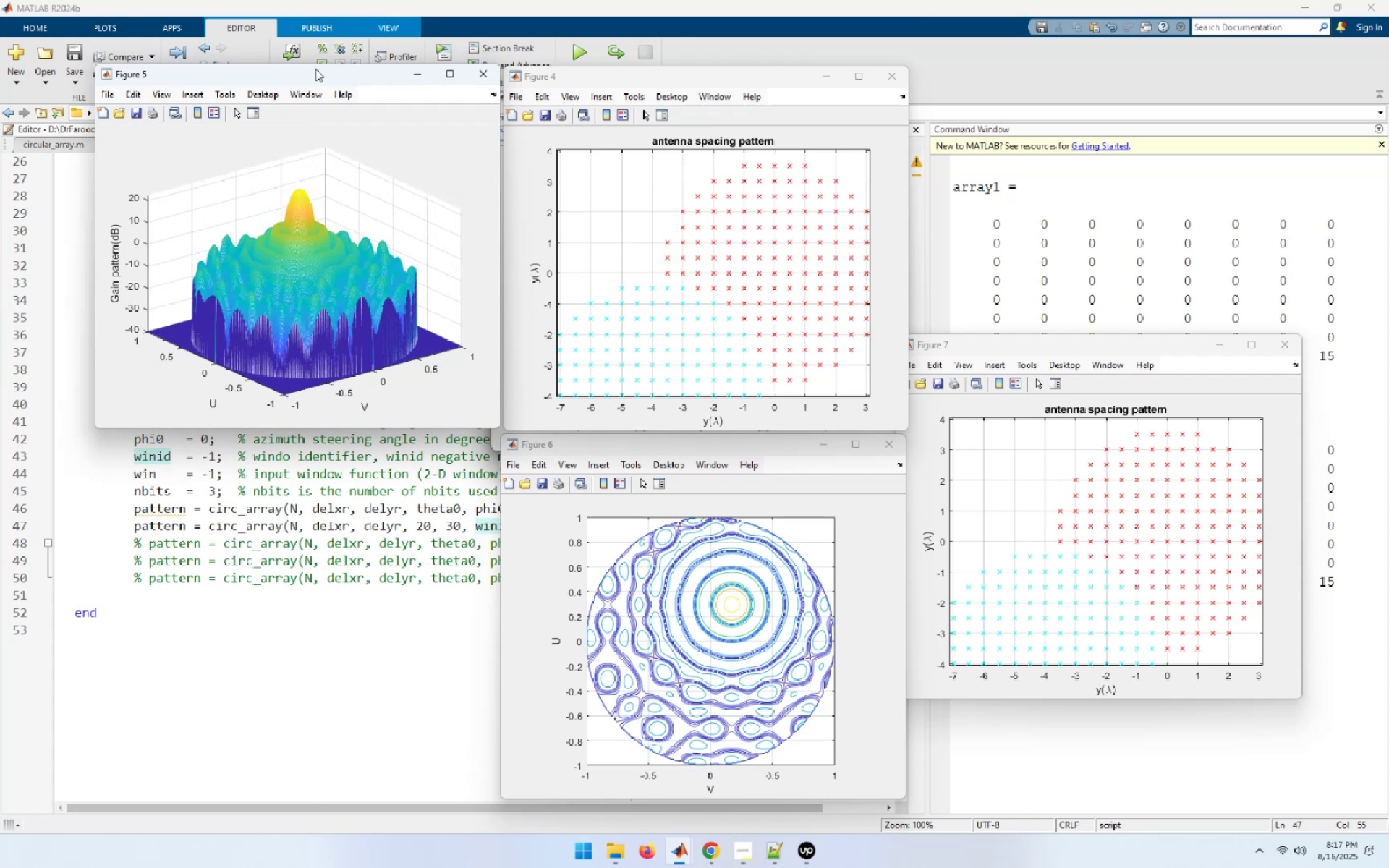 
left_click([250, 620])
 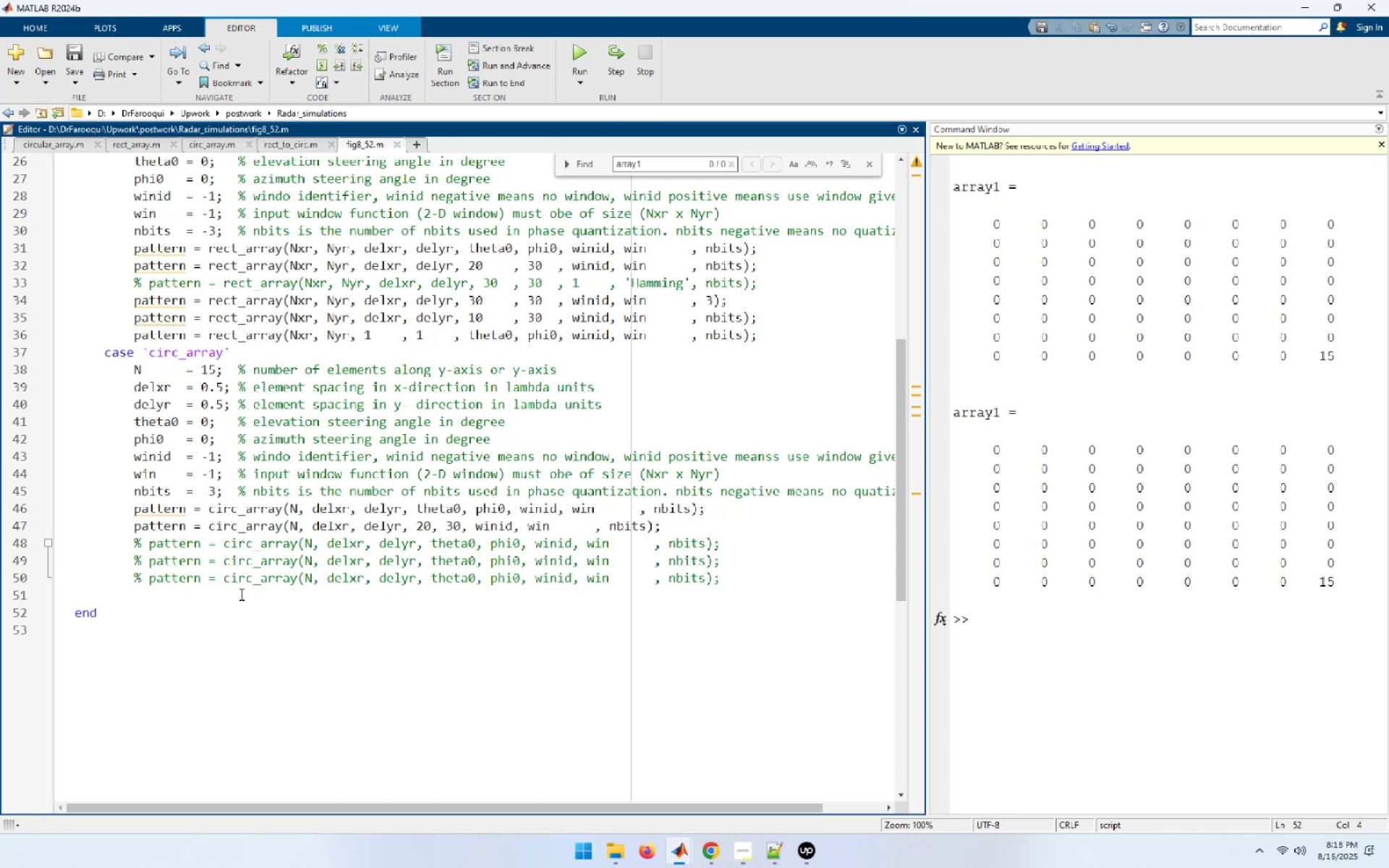 
wait(35.2)
 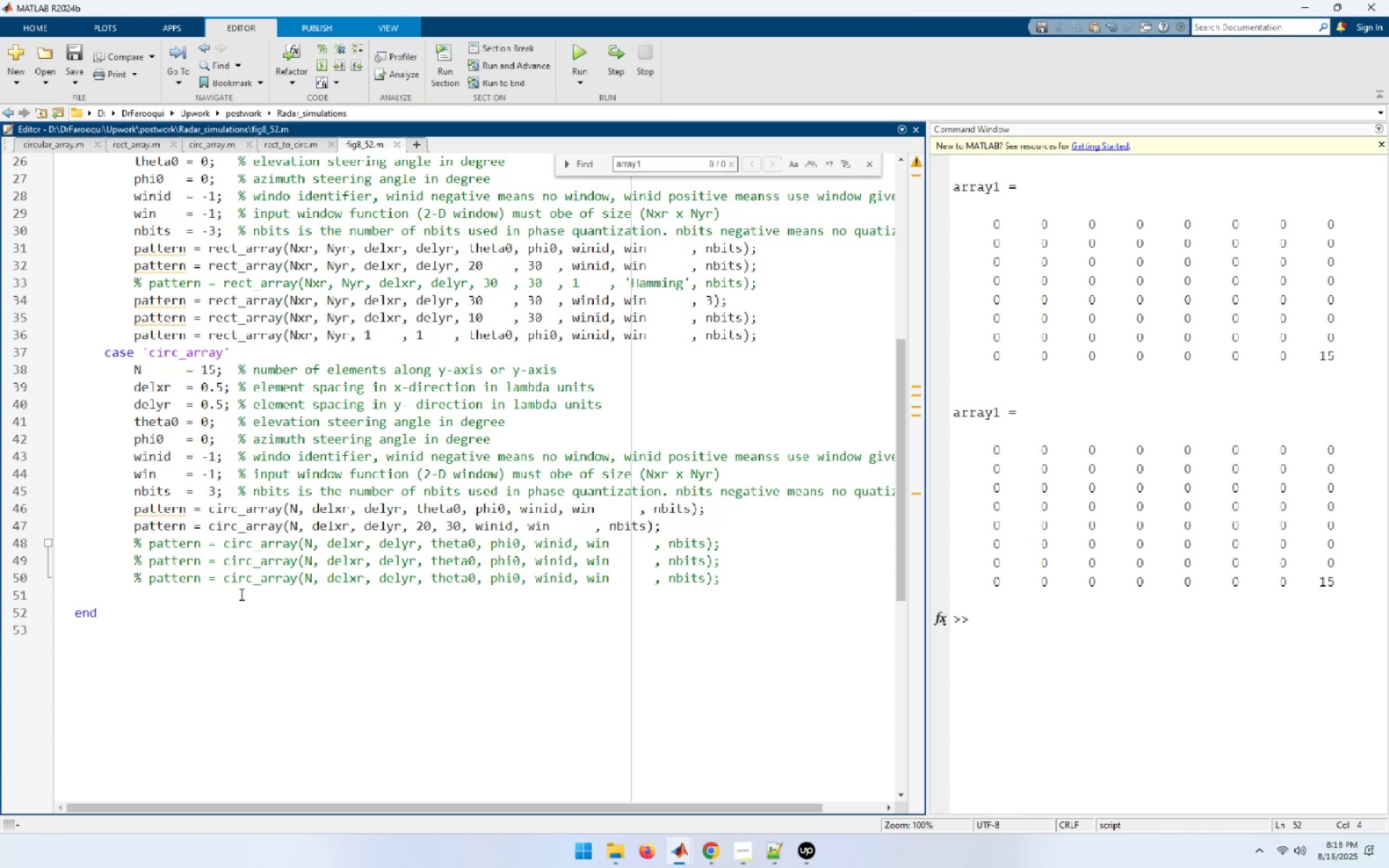 
left_click([240, 594])
 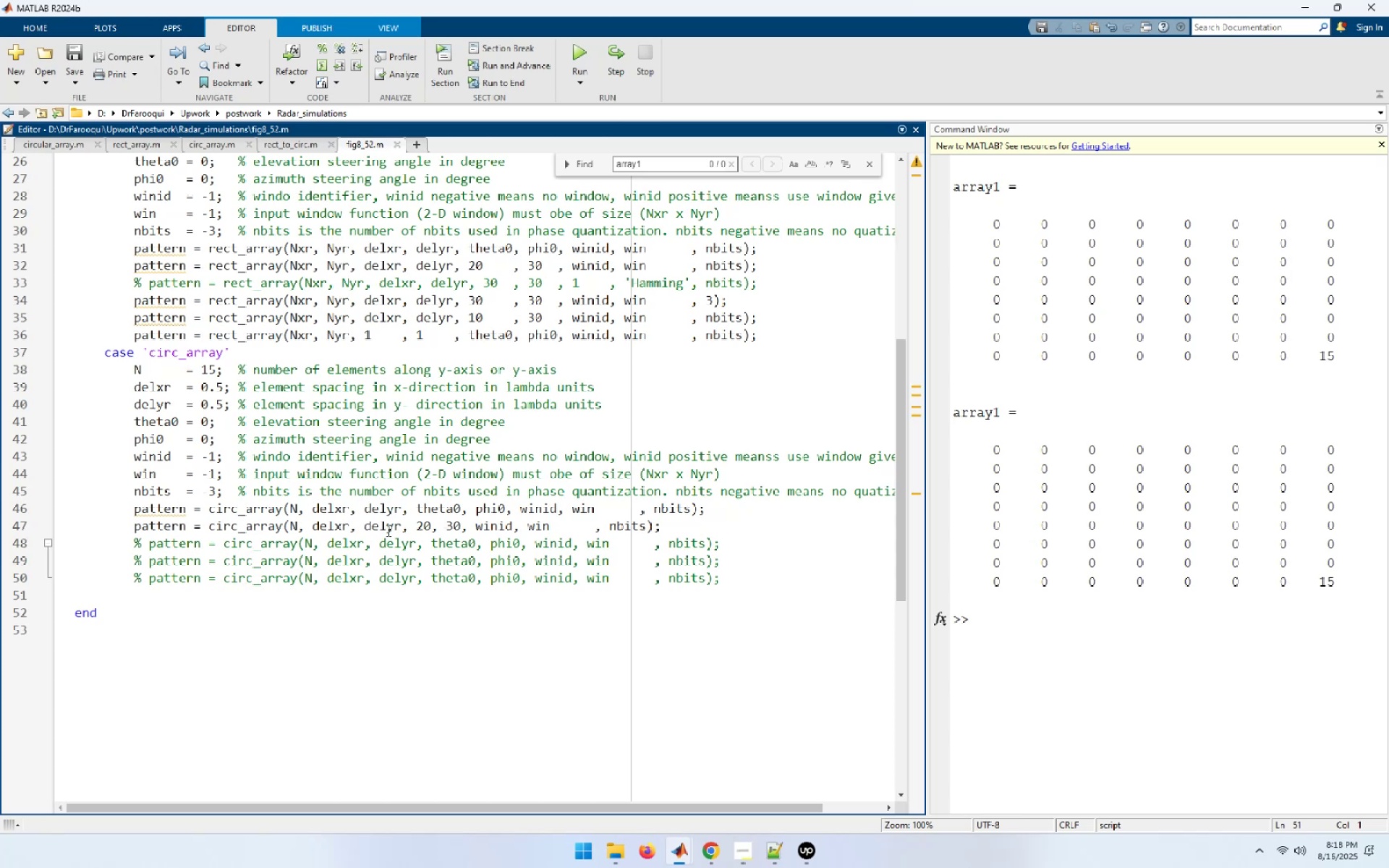 
wait(22.66)
 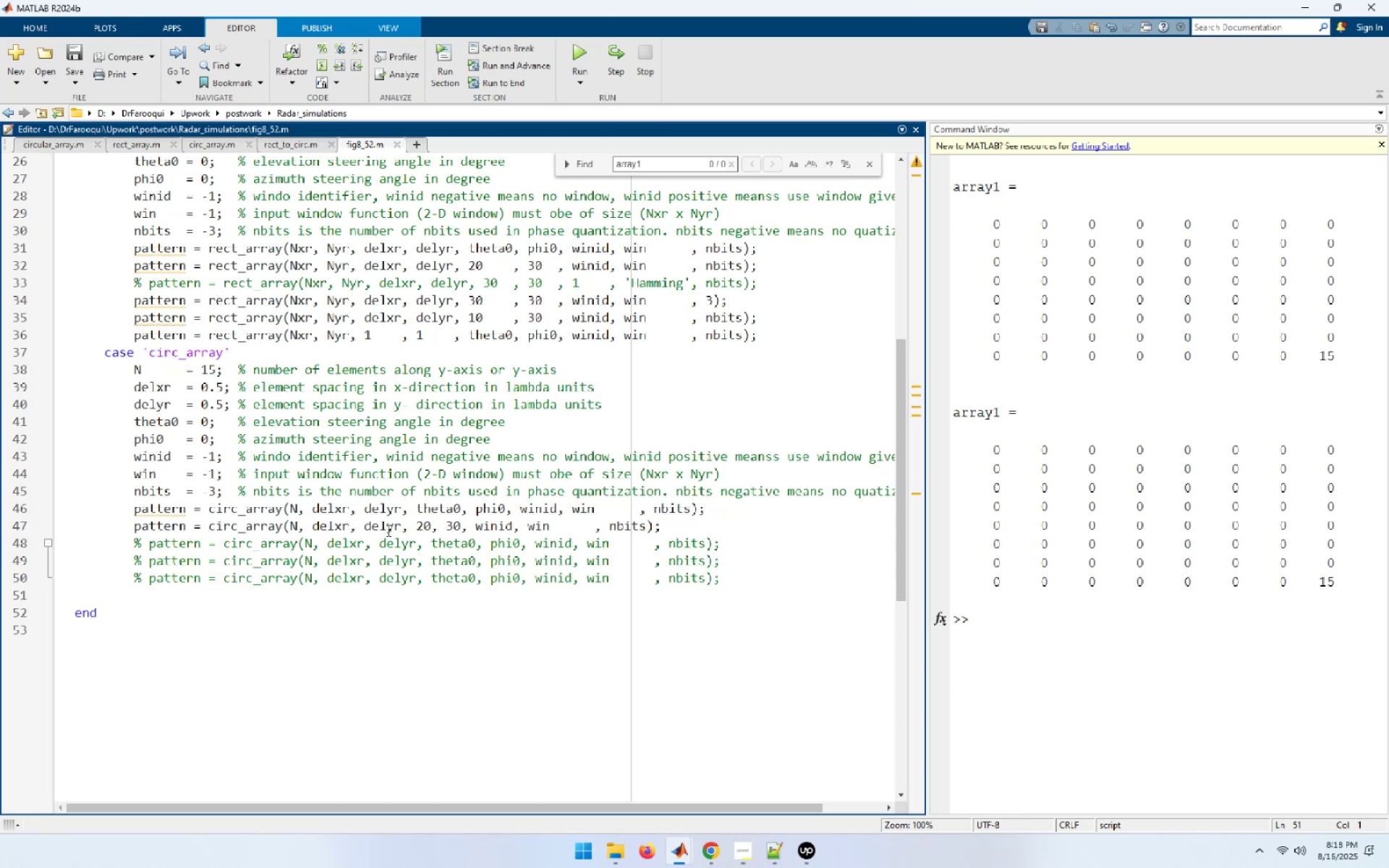 
left_click([387, 530])
 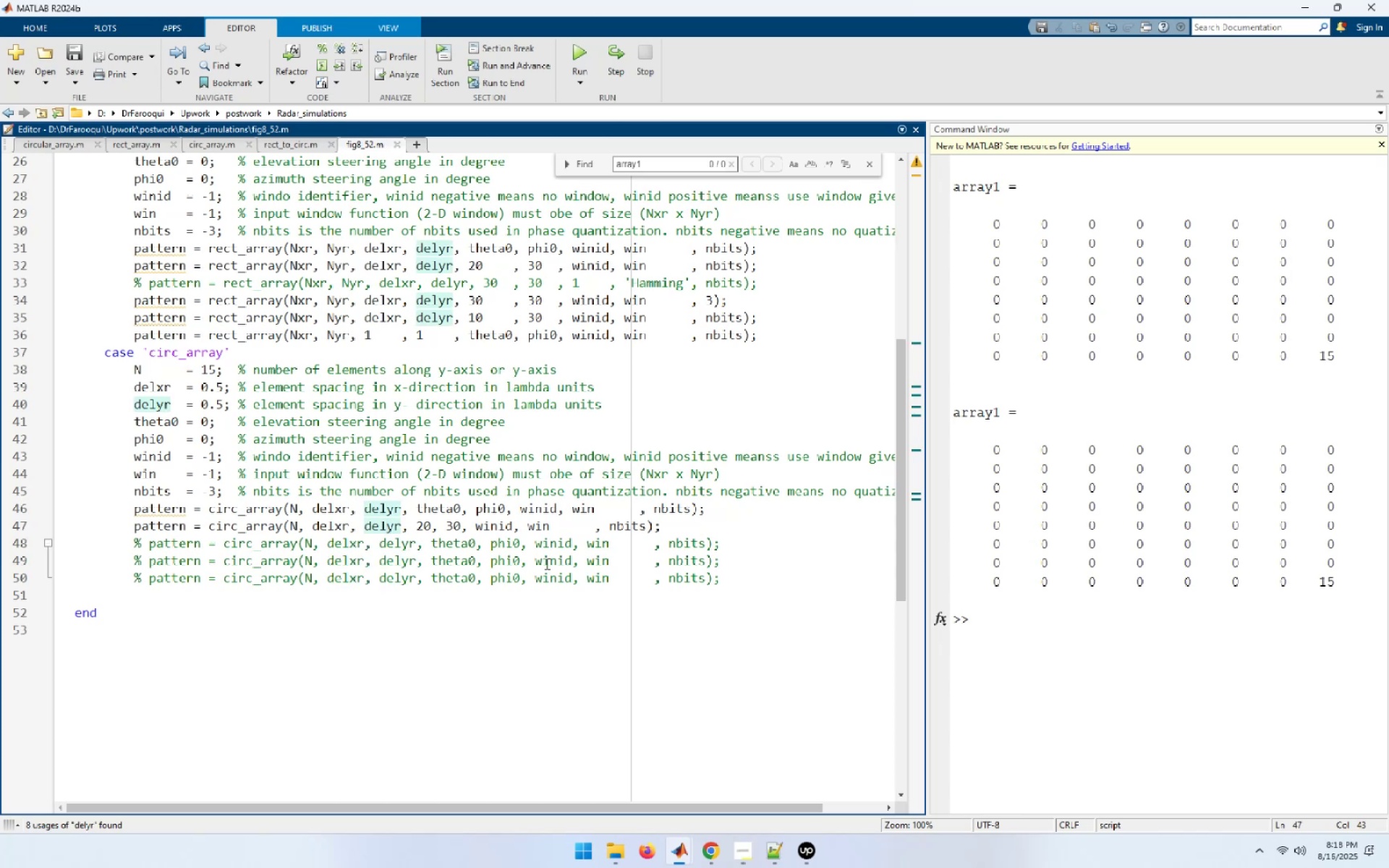 
key(ArrowDown)
 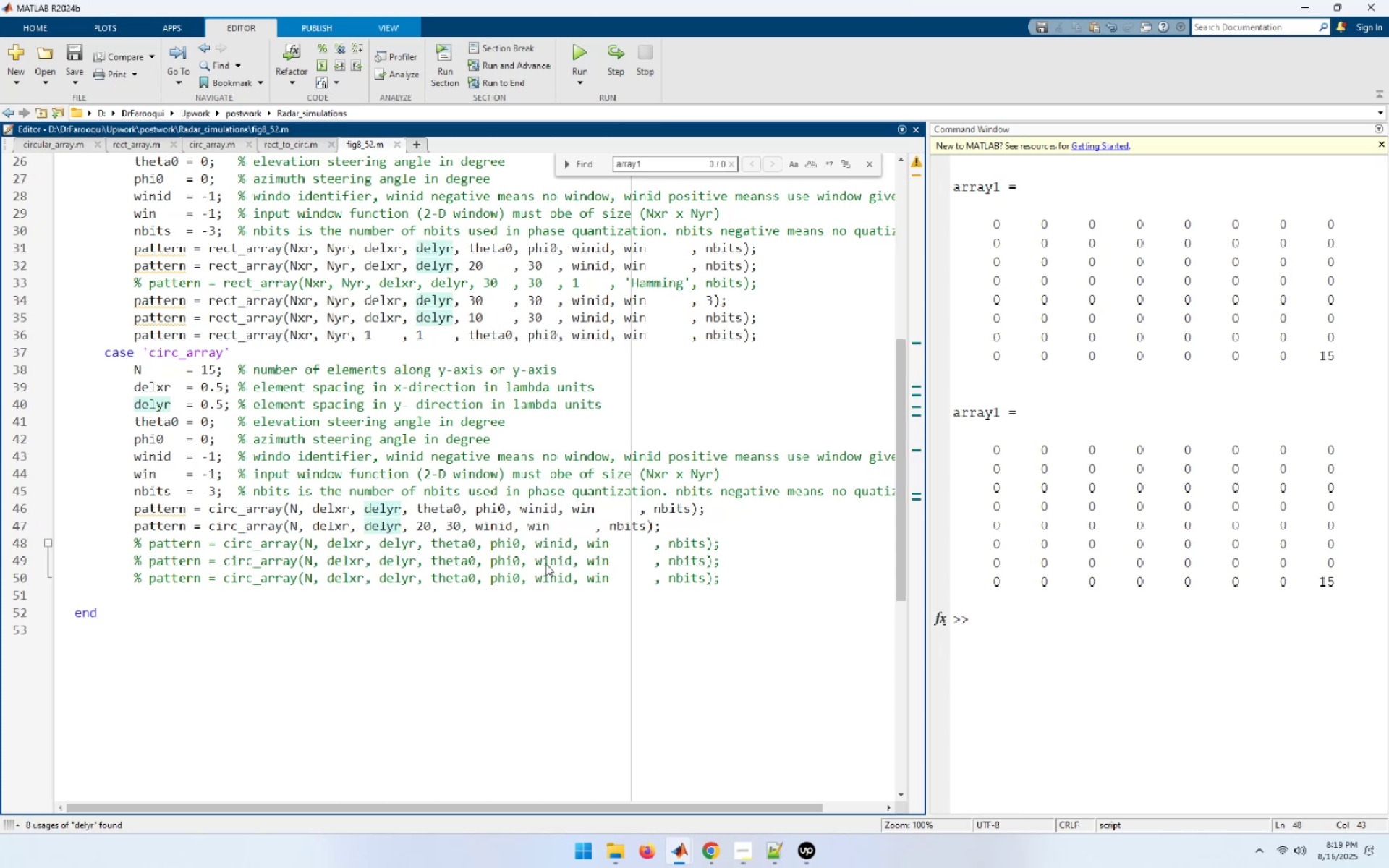 
key(Control+T)
 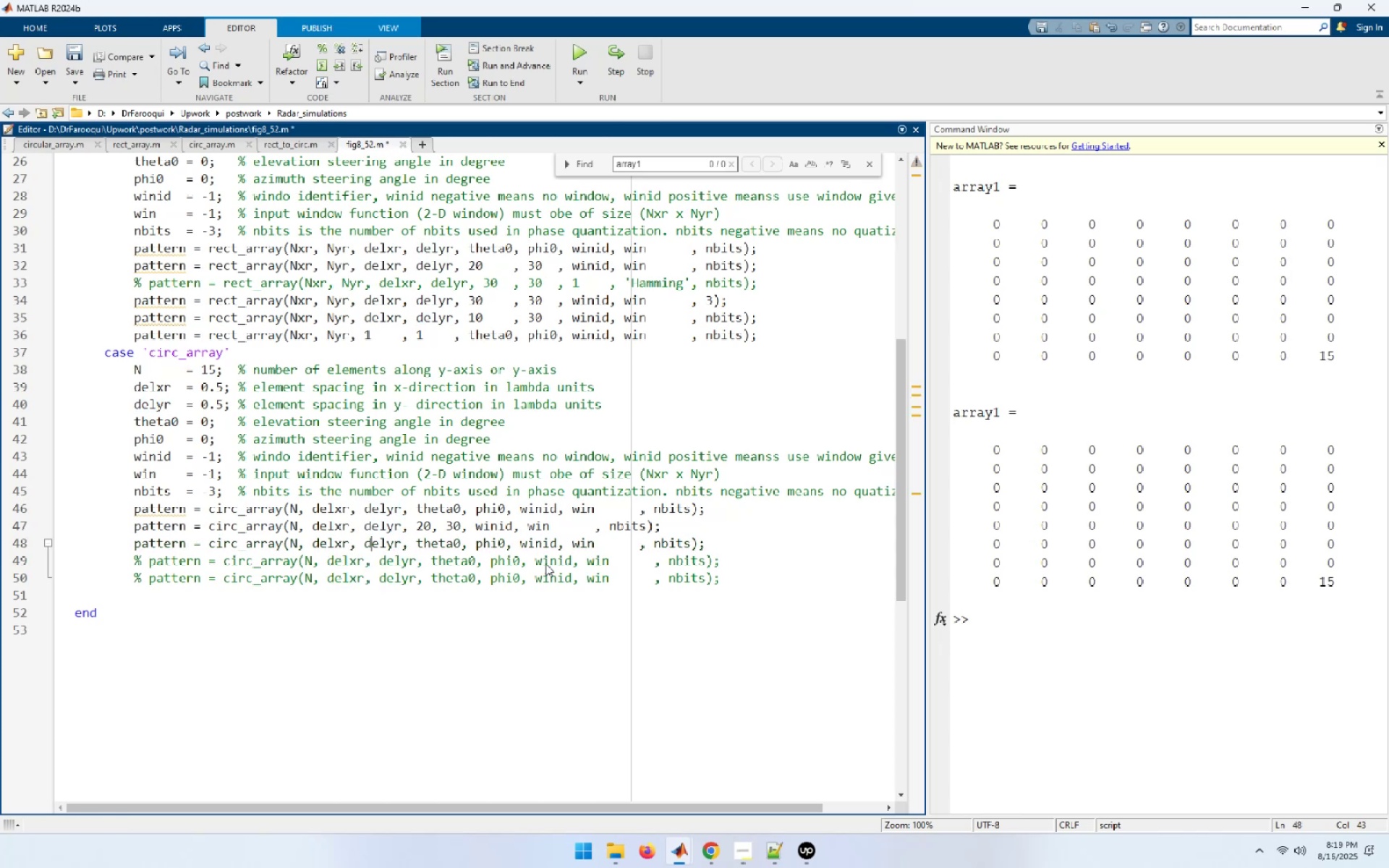 
hold_key(key=ArrowRight, duration=0.77)
 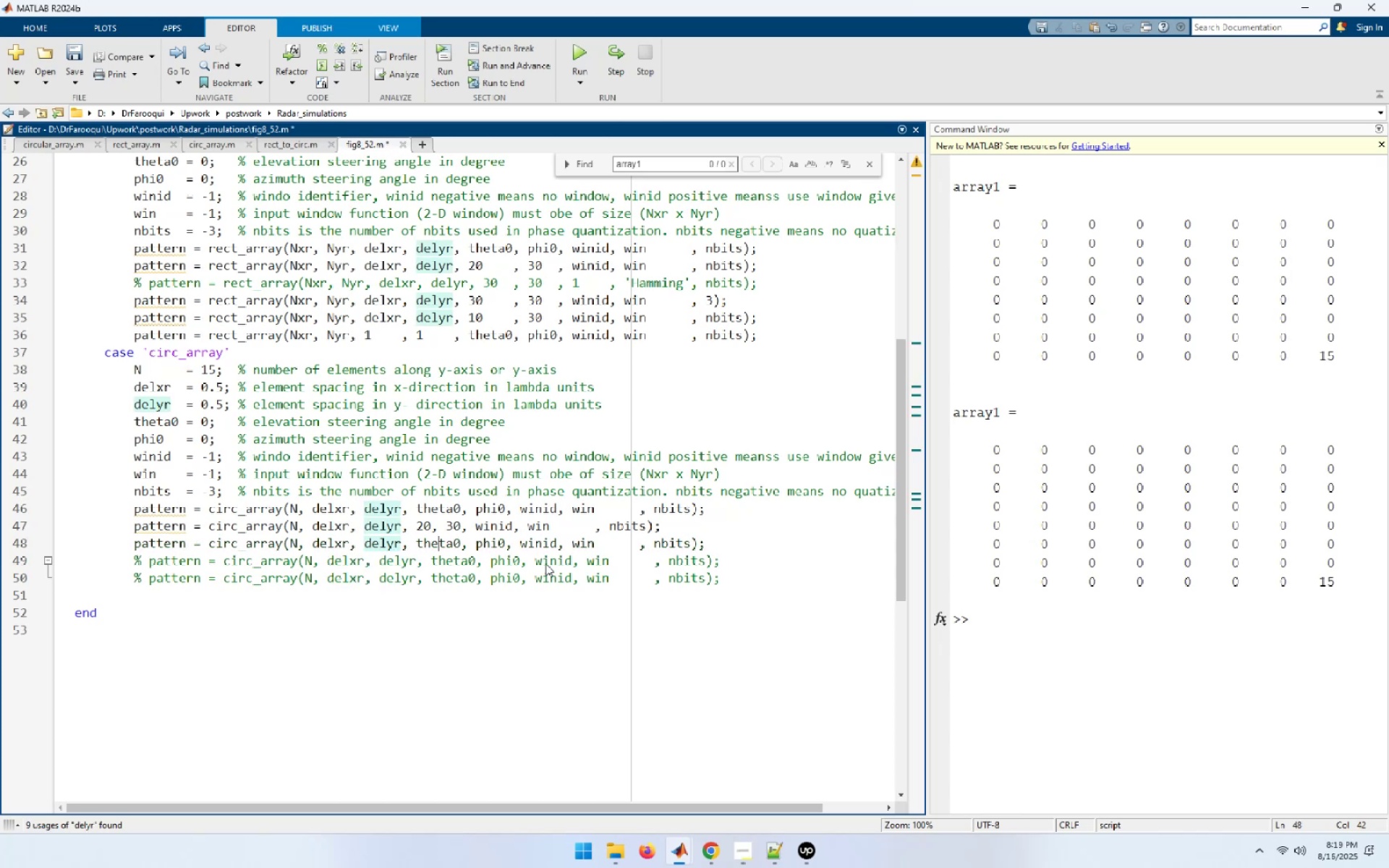 
key(ArrowRight)
 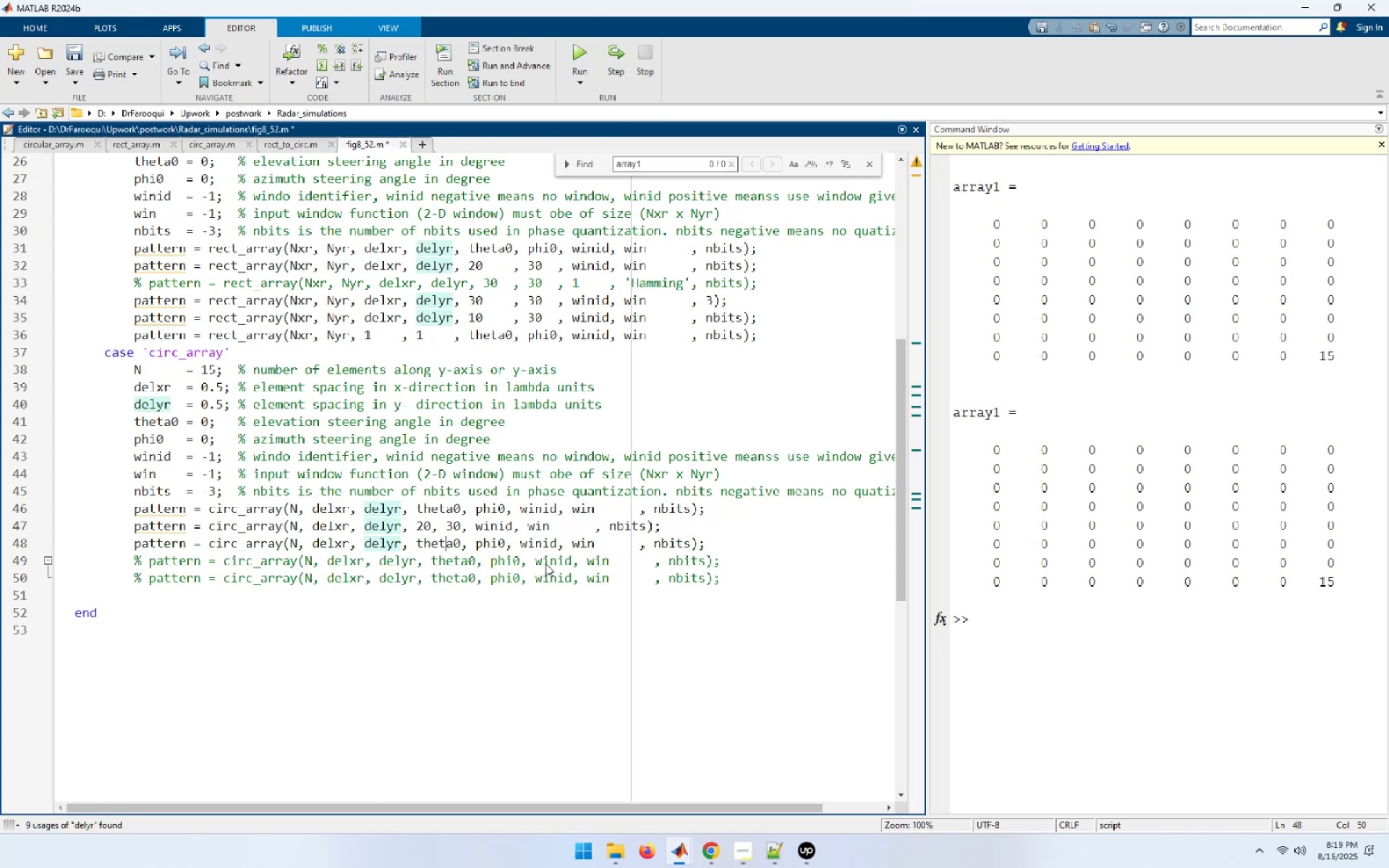 
key(ArrowRight)
 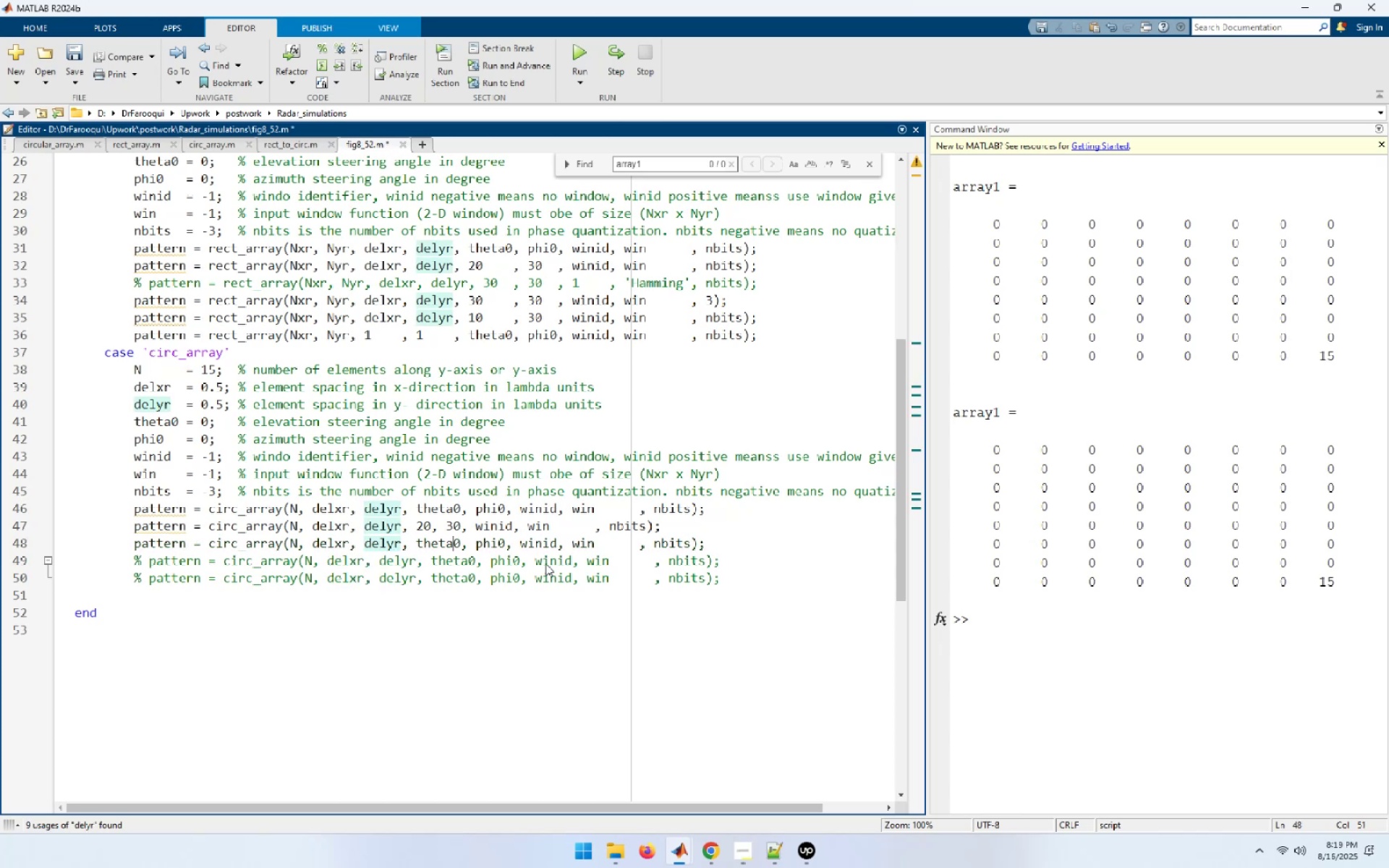 
key(ArrowRight)
 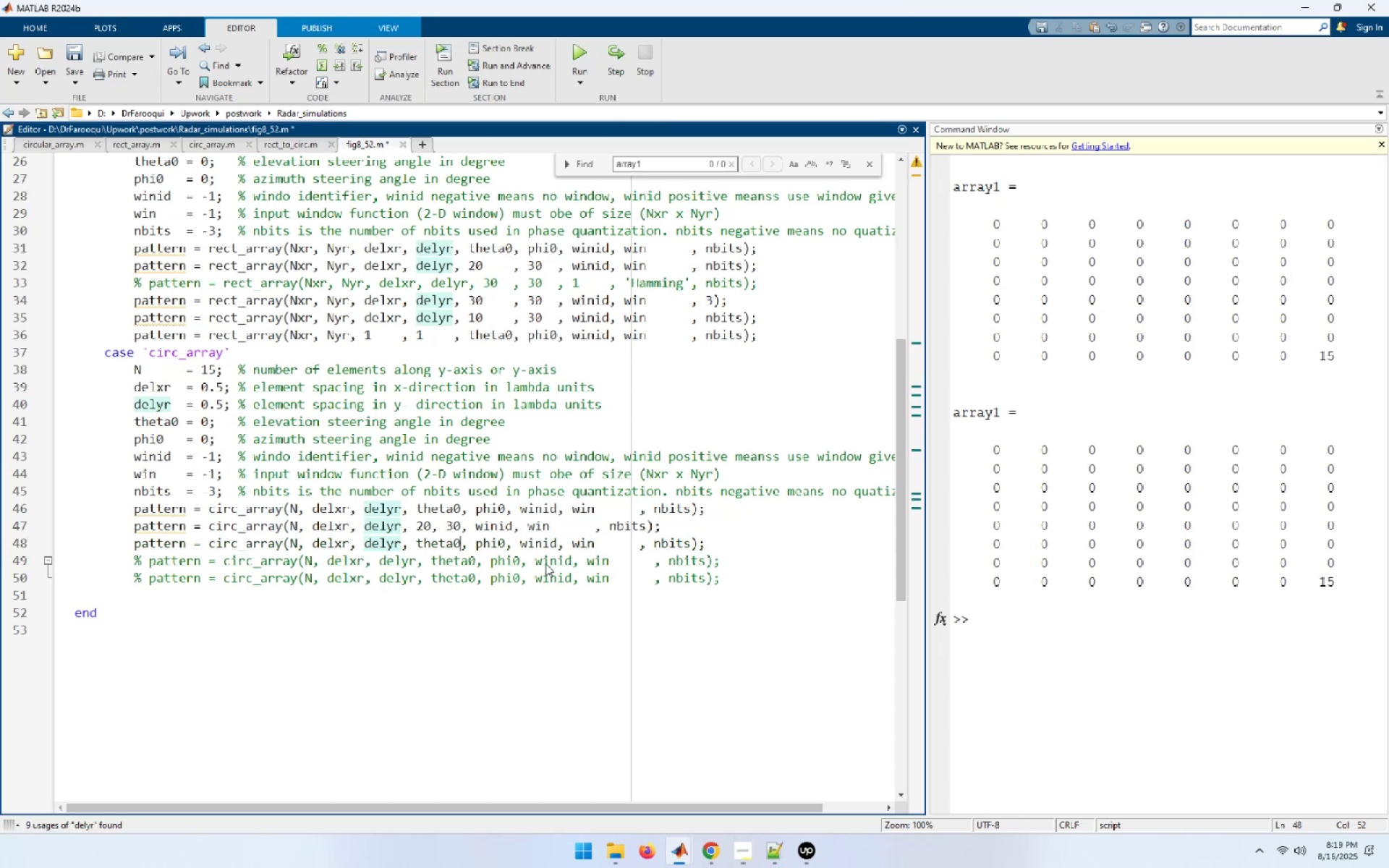 
key(Shift+ArrowLeft)
 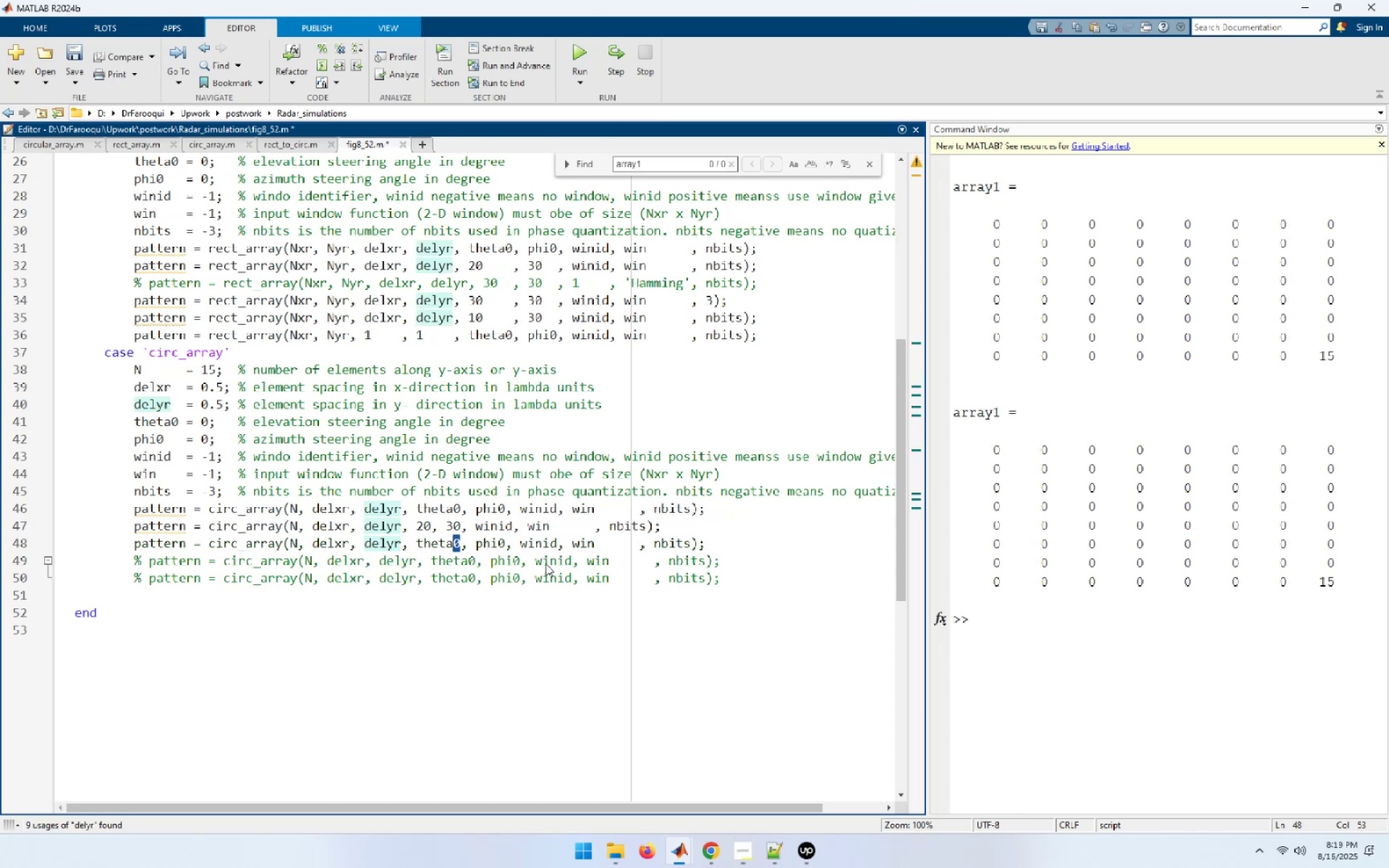 
key(Shift+ArrowLeft)
 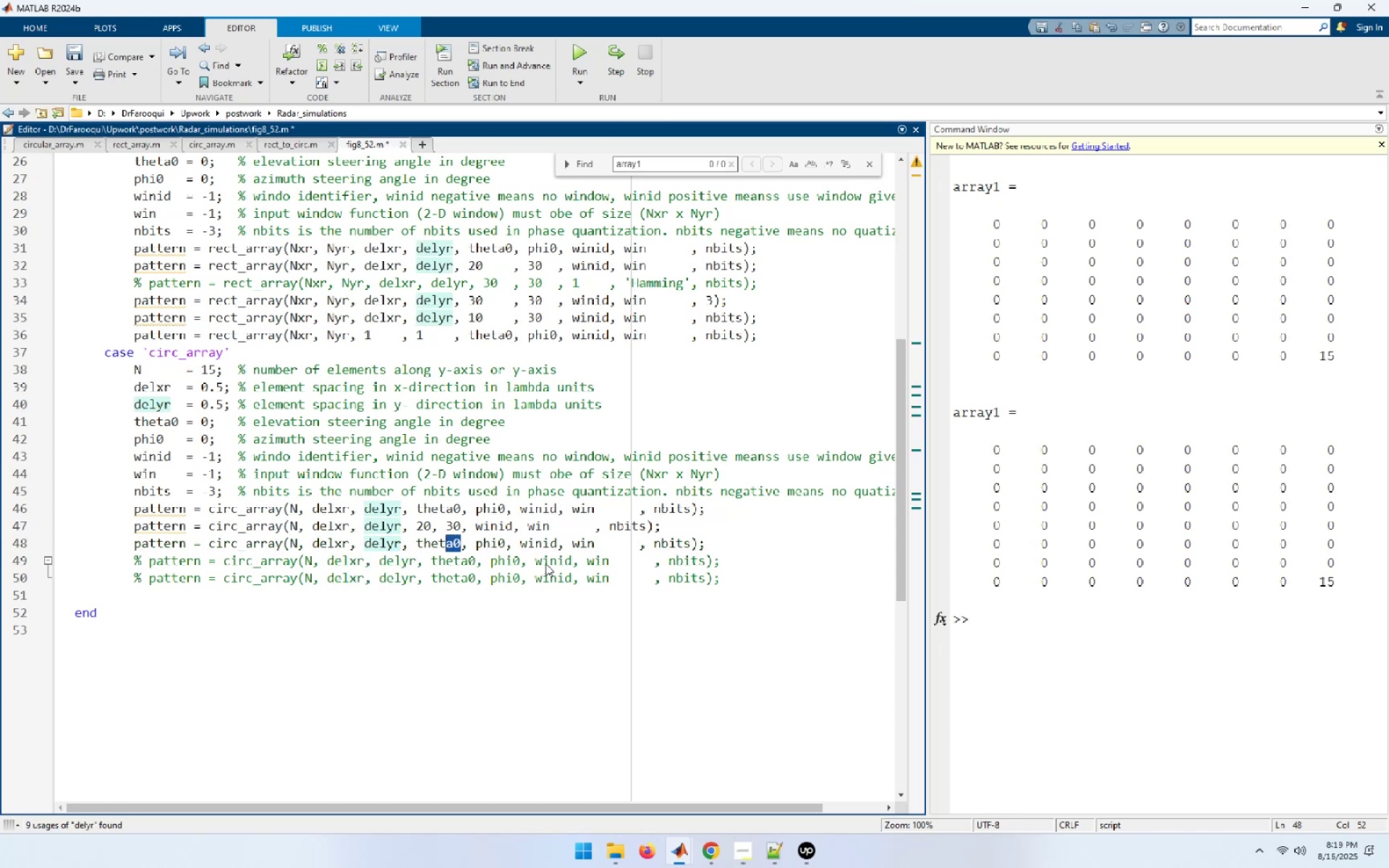 
key(Shift+ArrowLeft)
 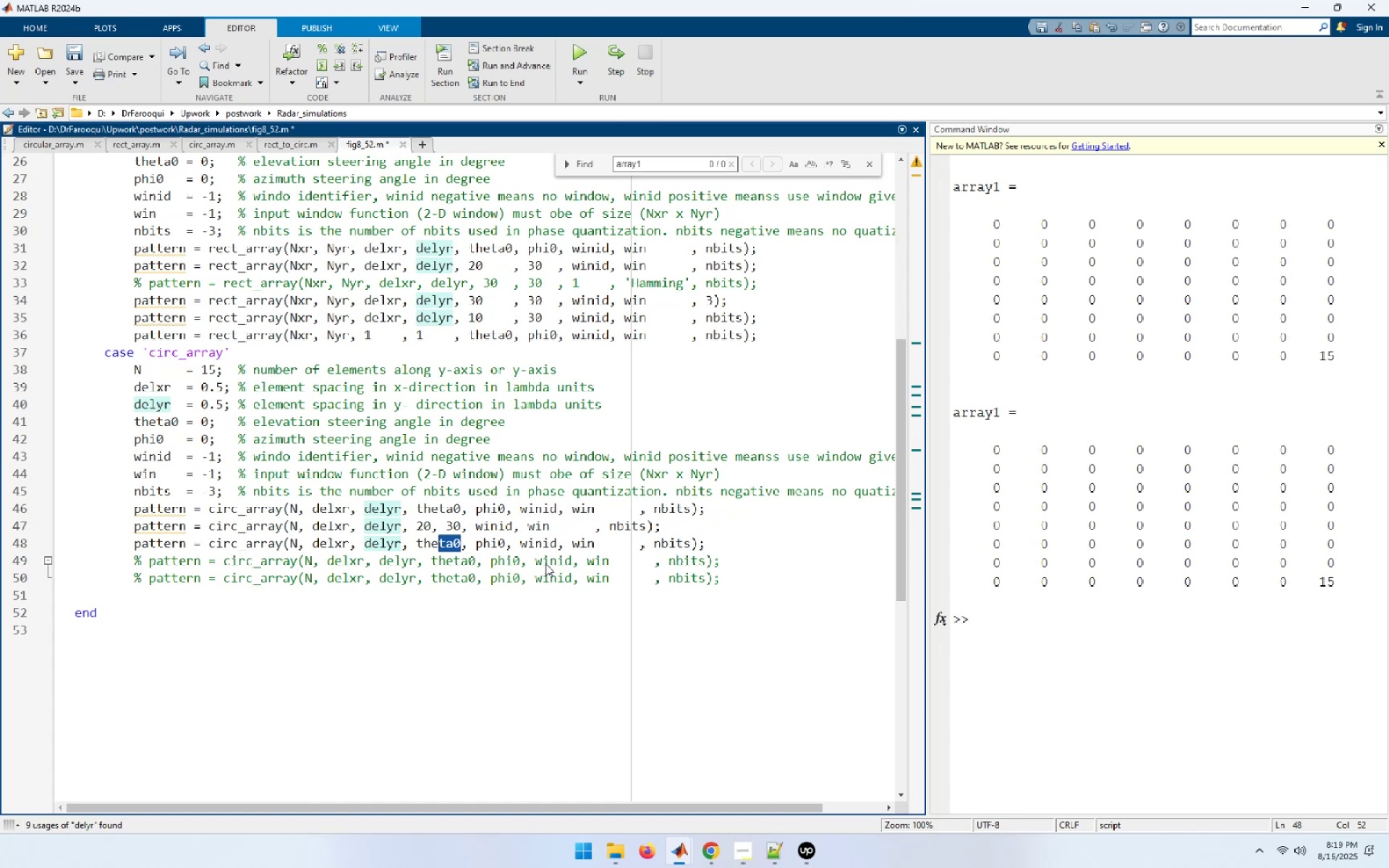 
key(Shift+ArrowLeft)
 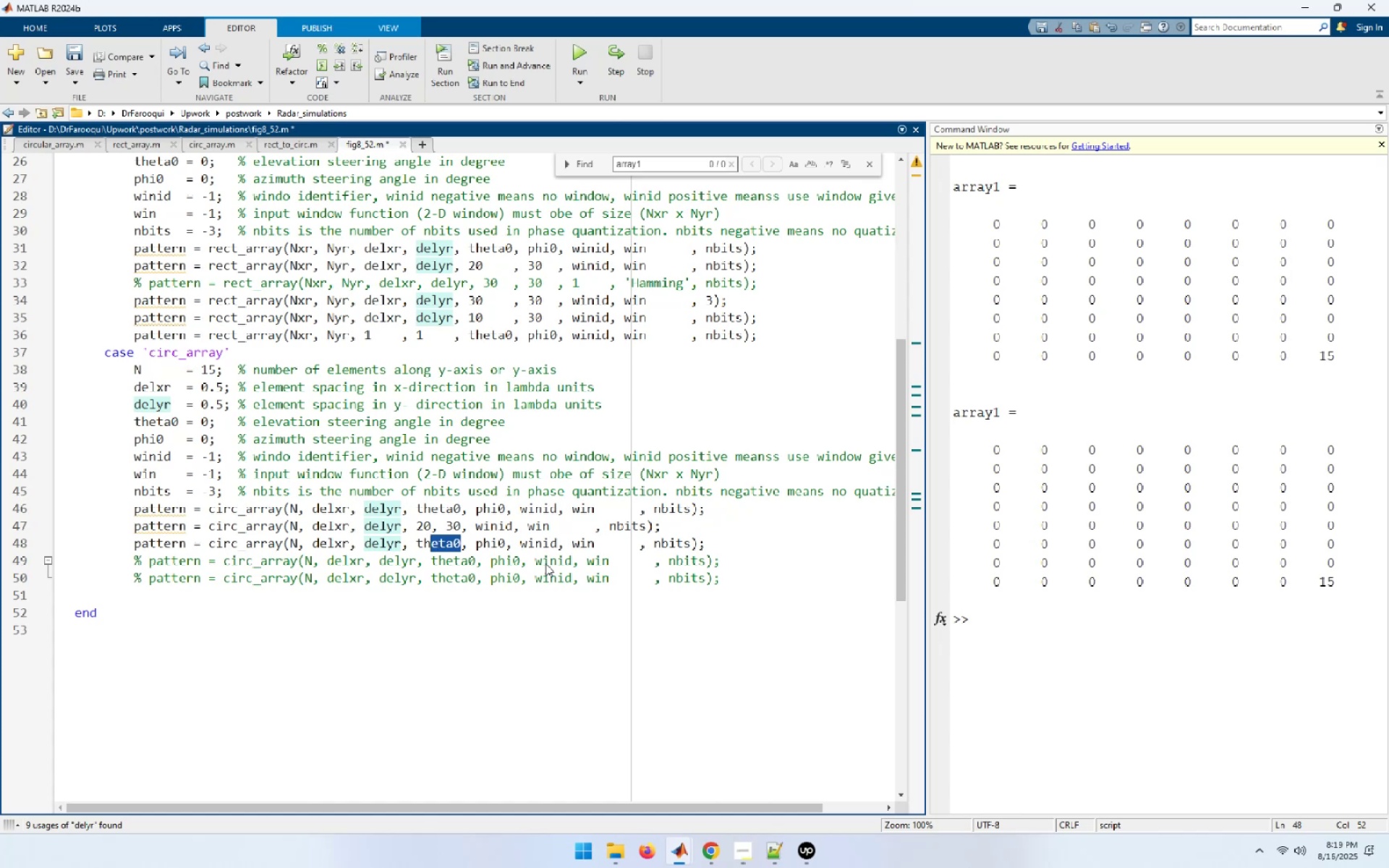 
key(Shift+ArrowLeft)
 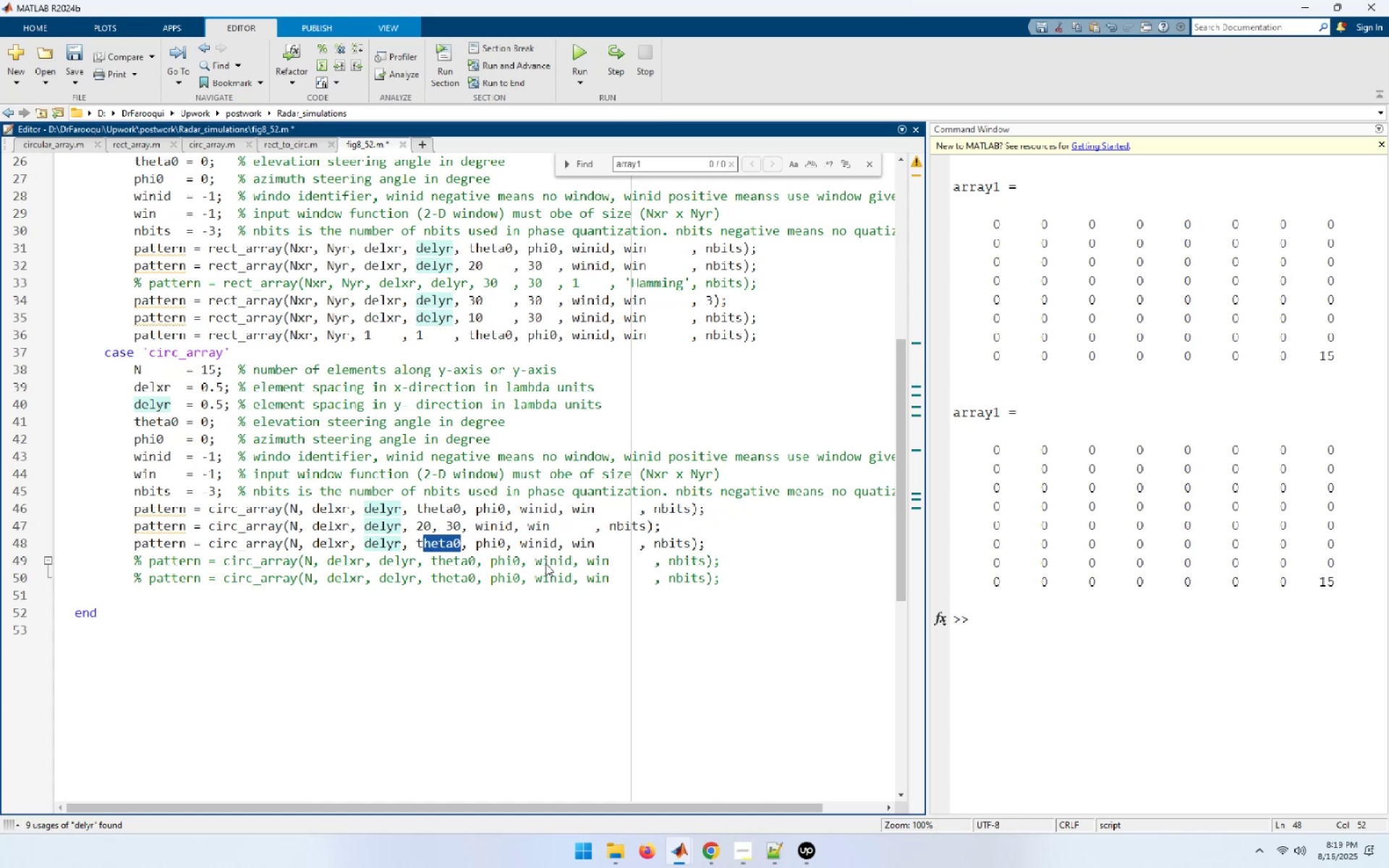 
key(Shift+ArrowLeft)
 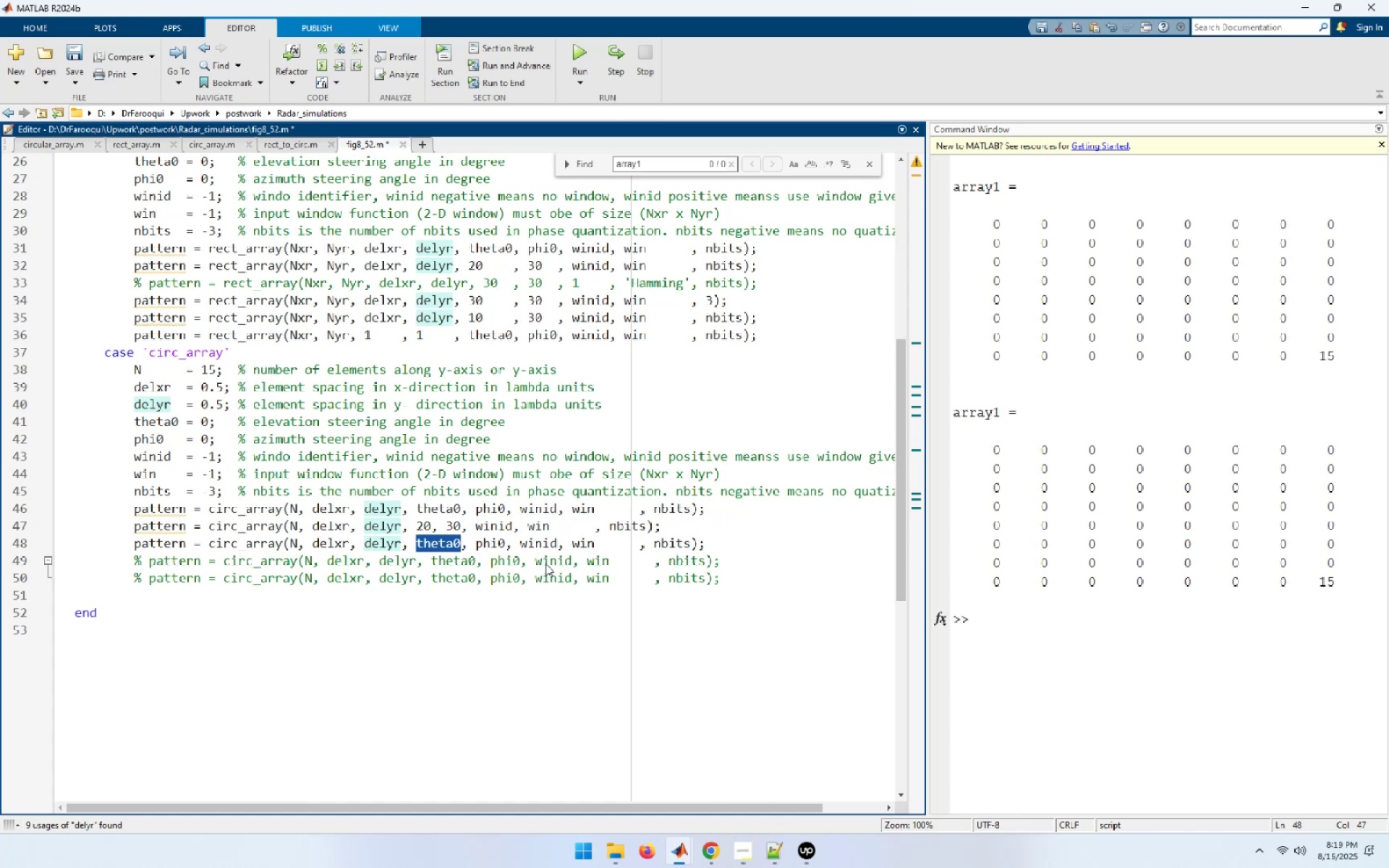 
key(Numpad3)
 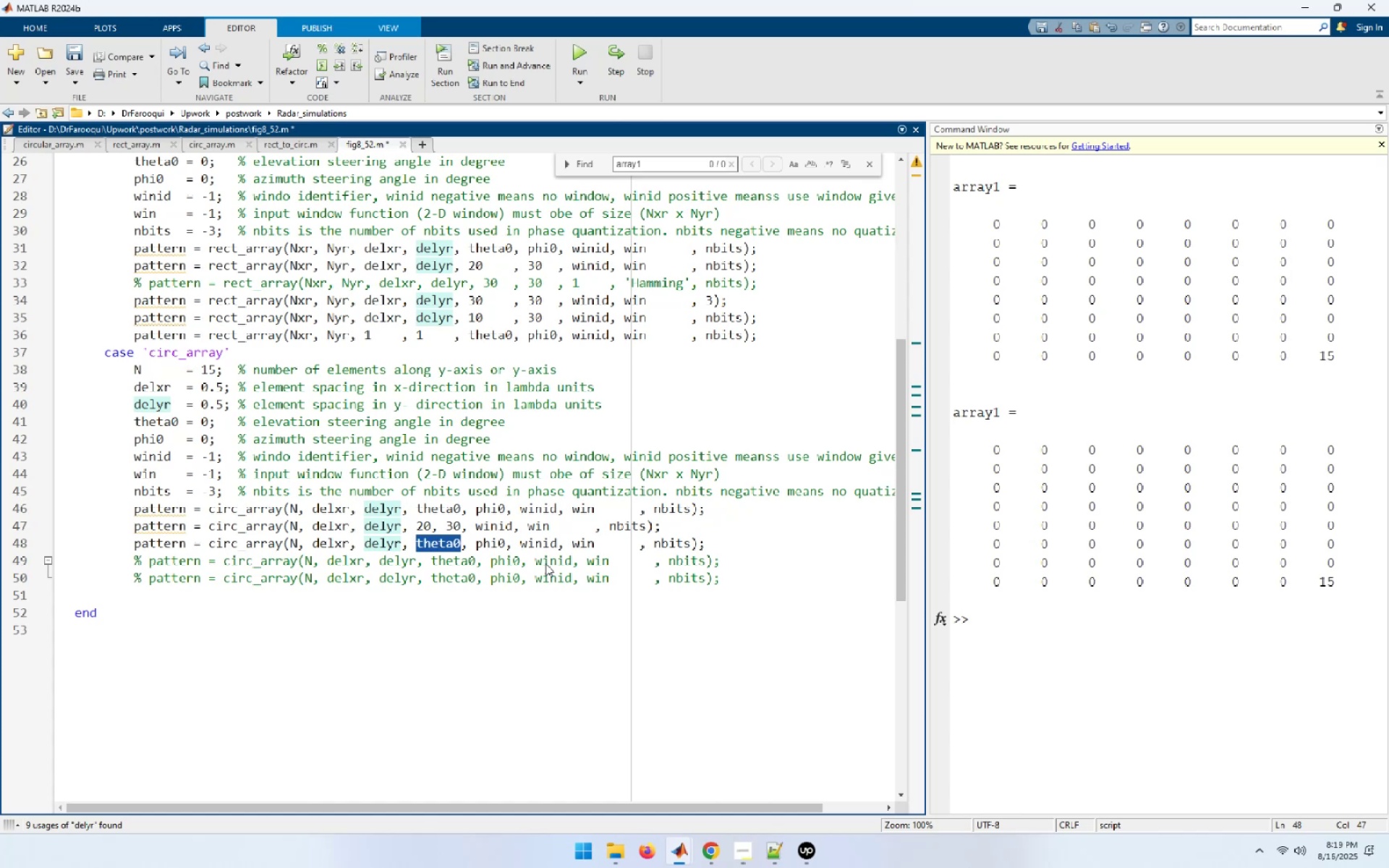 
key(Numpad0)
 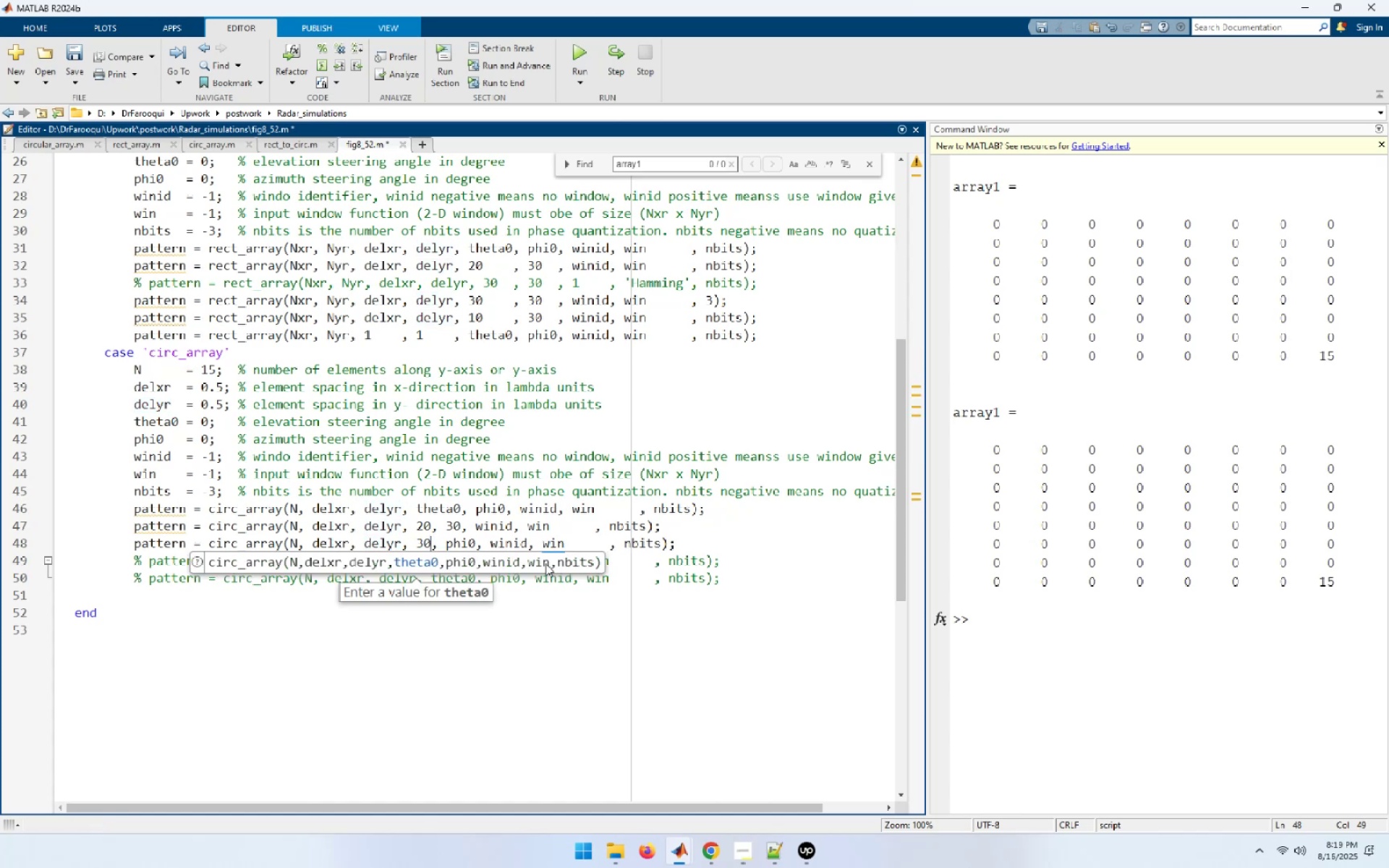 
key(ArrowRight)
 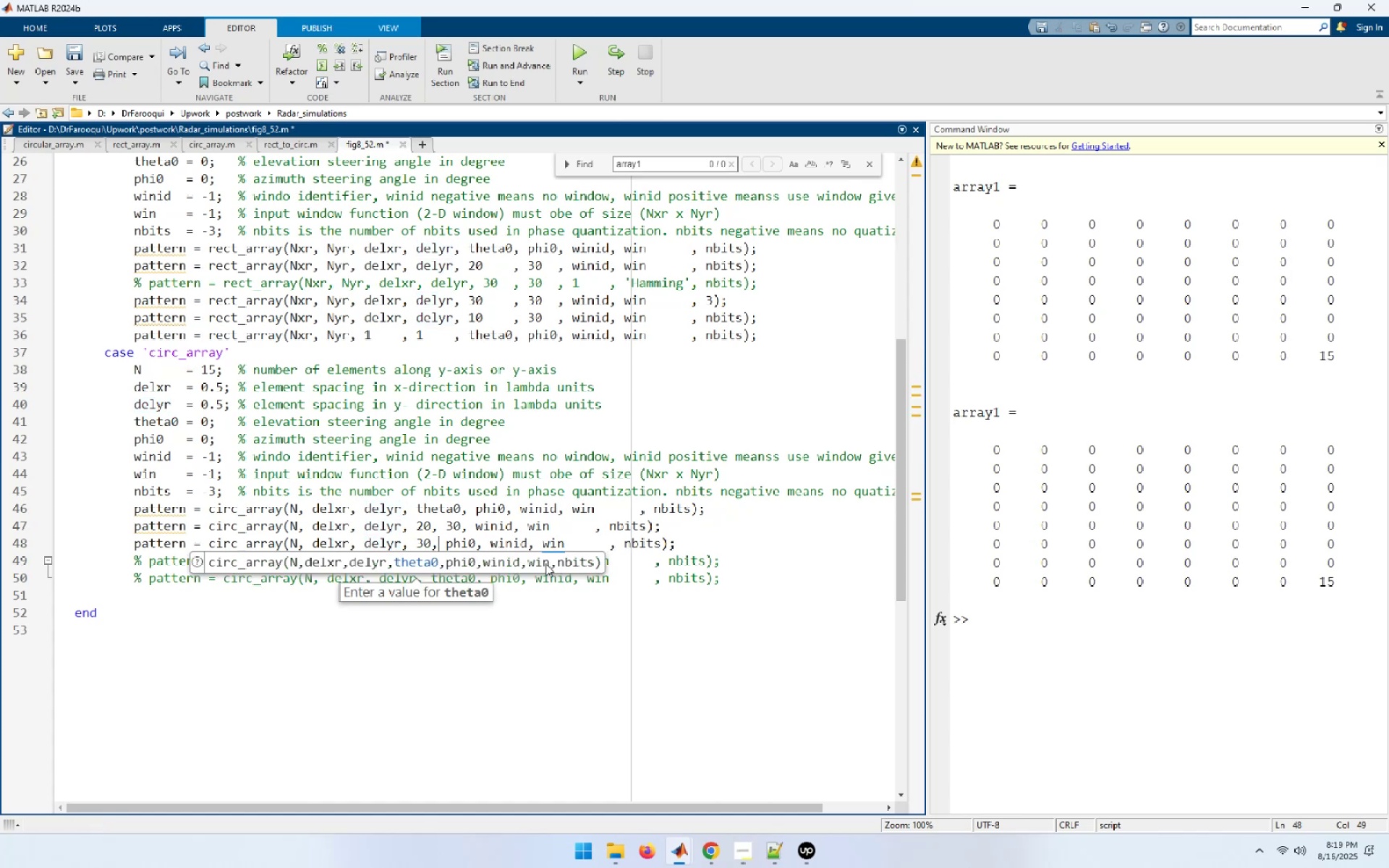 
key(ArrowRight)
 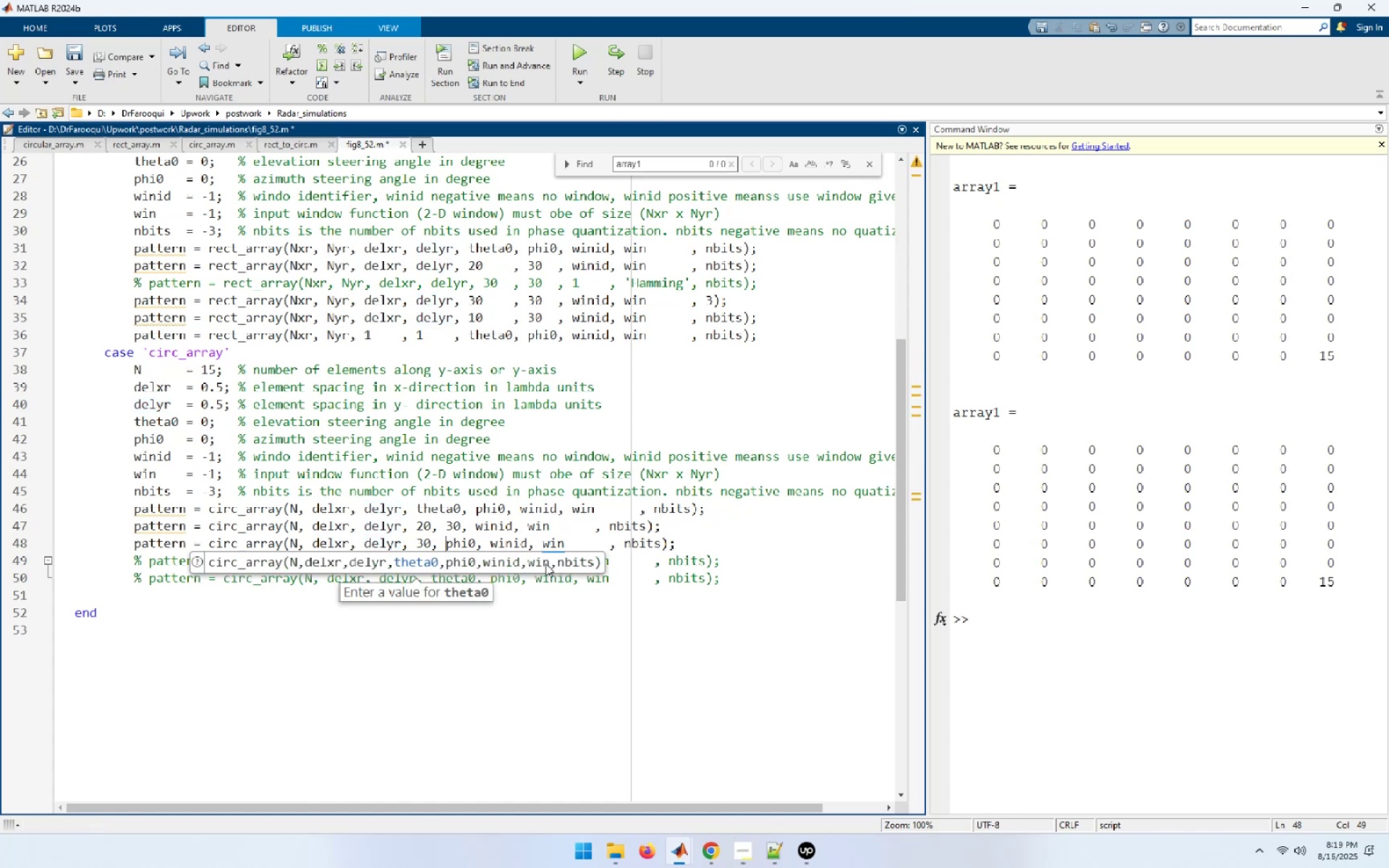 
key(Shift+ArrowRight)
 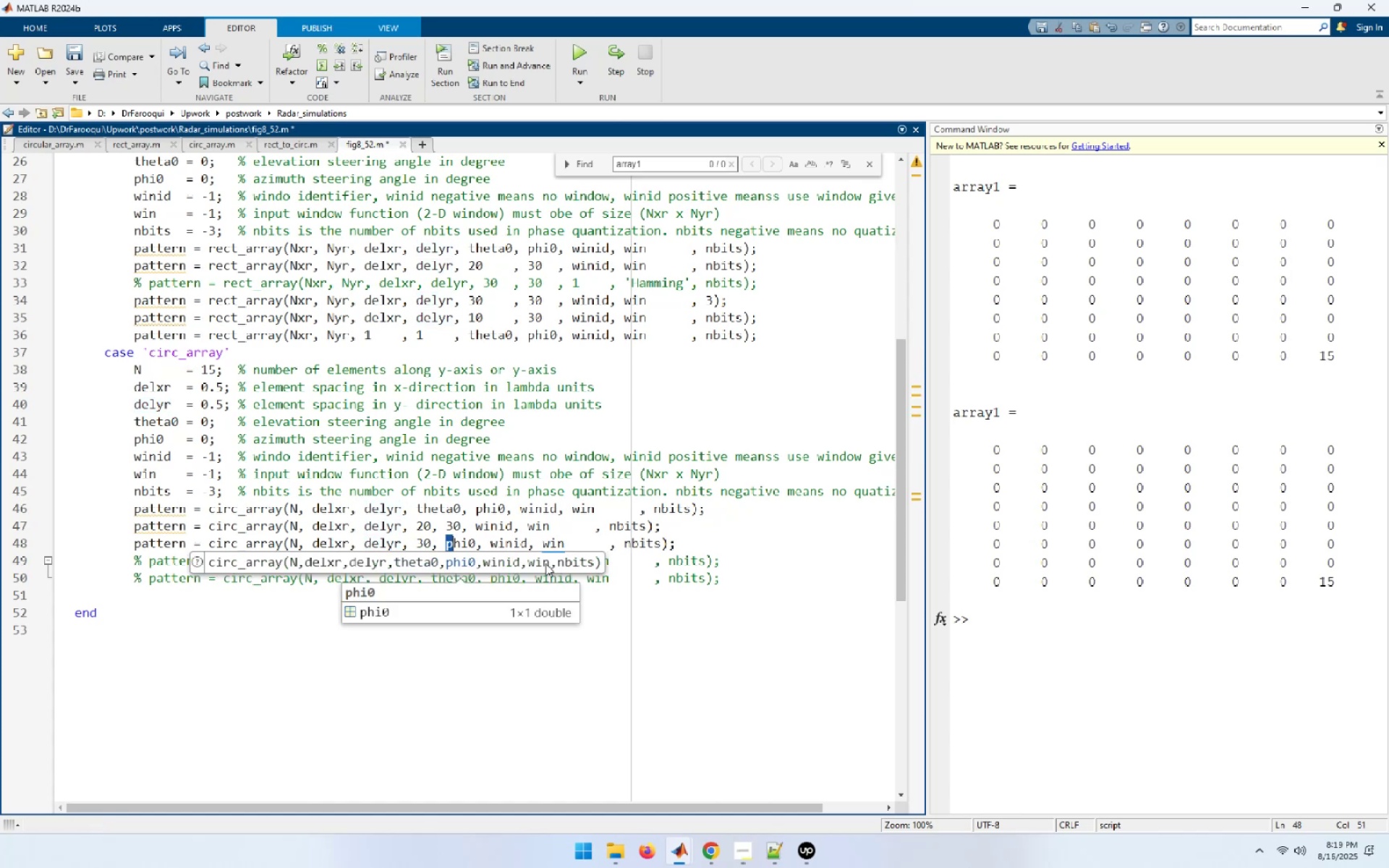 
key(Shift+ArrowRight)
 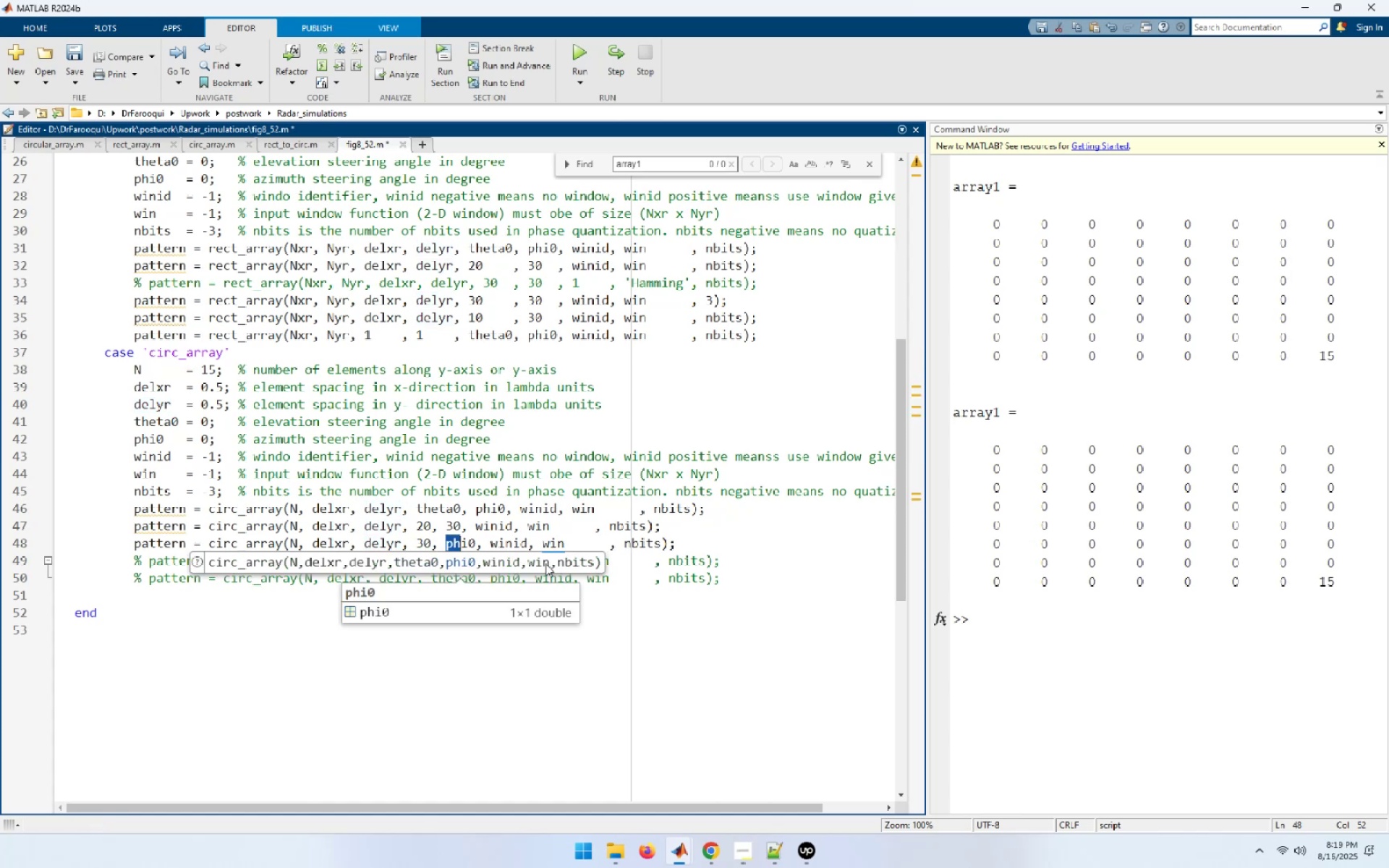 
key(Shift+ArrowRight)
 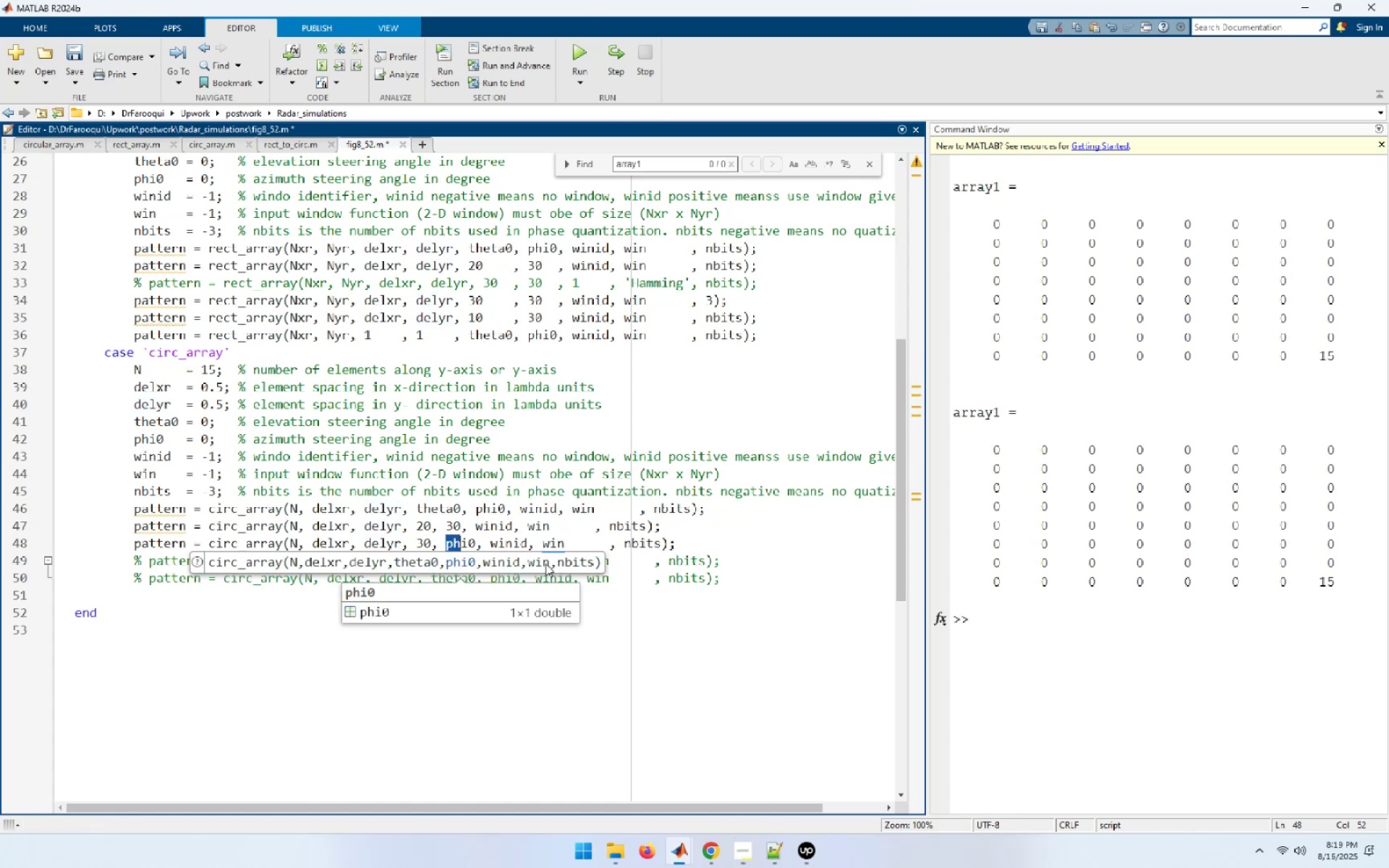 
key(Shift+ArrowRight)
 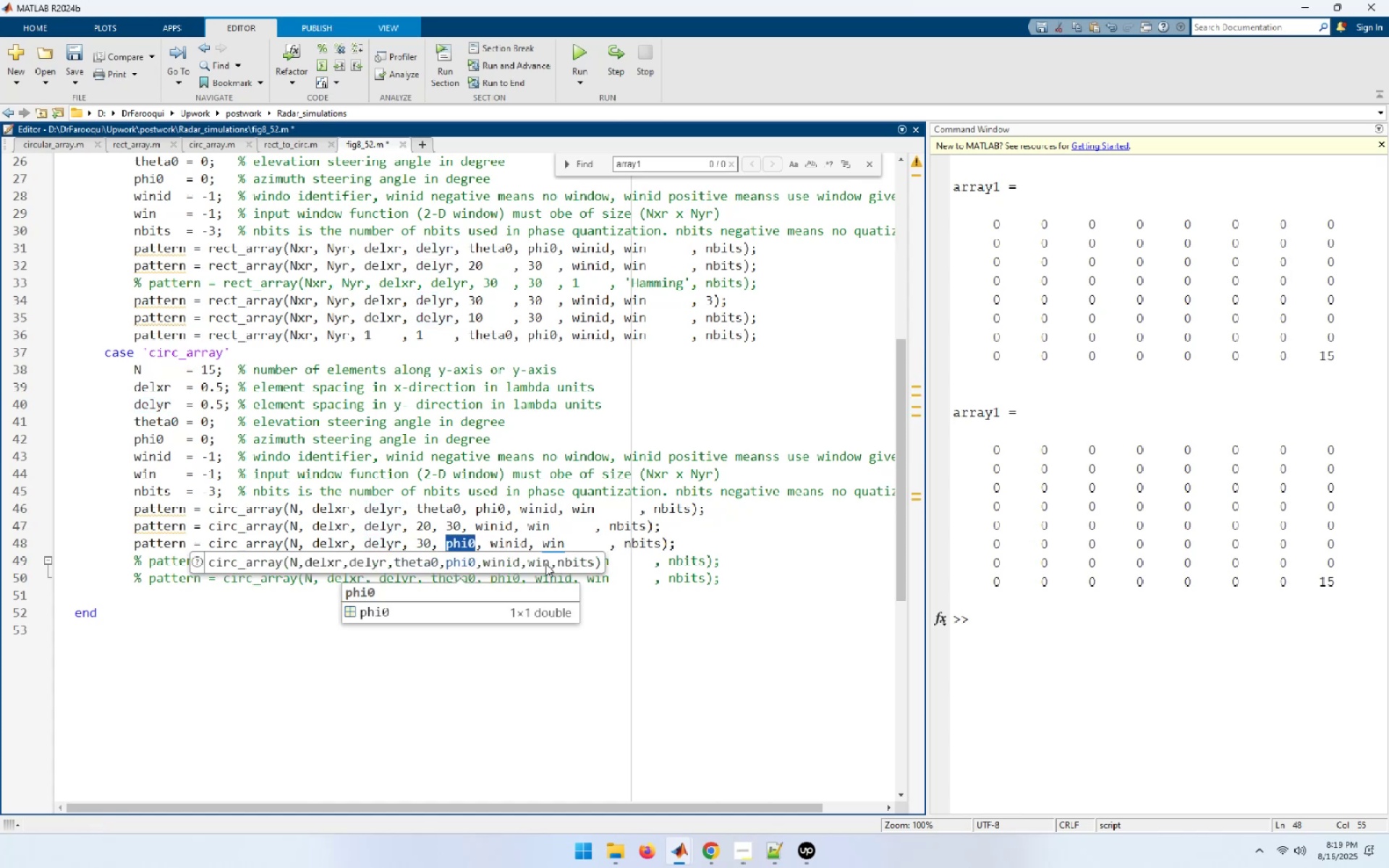 
key(Numpad3)
 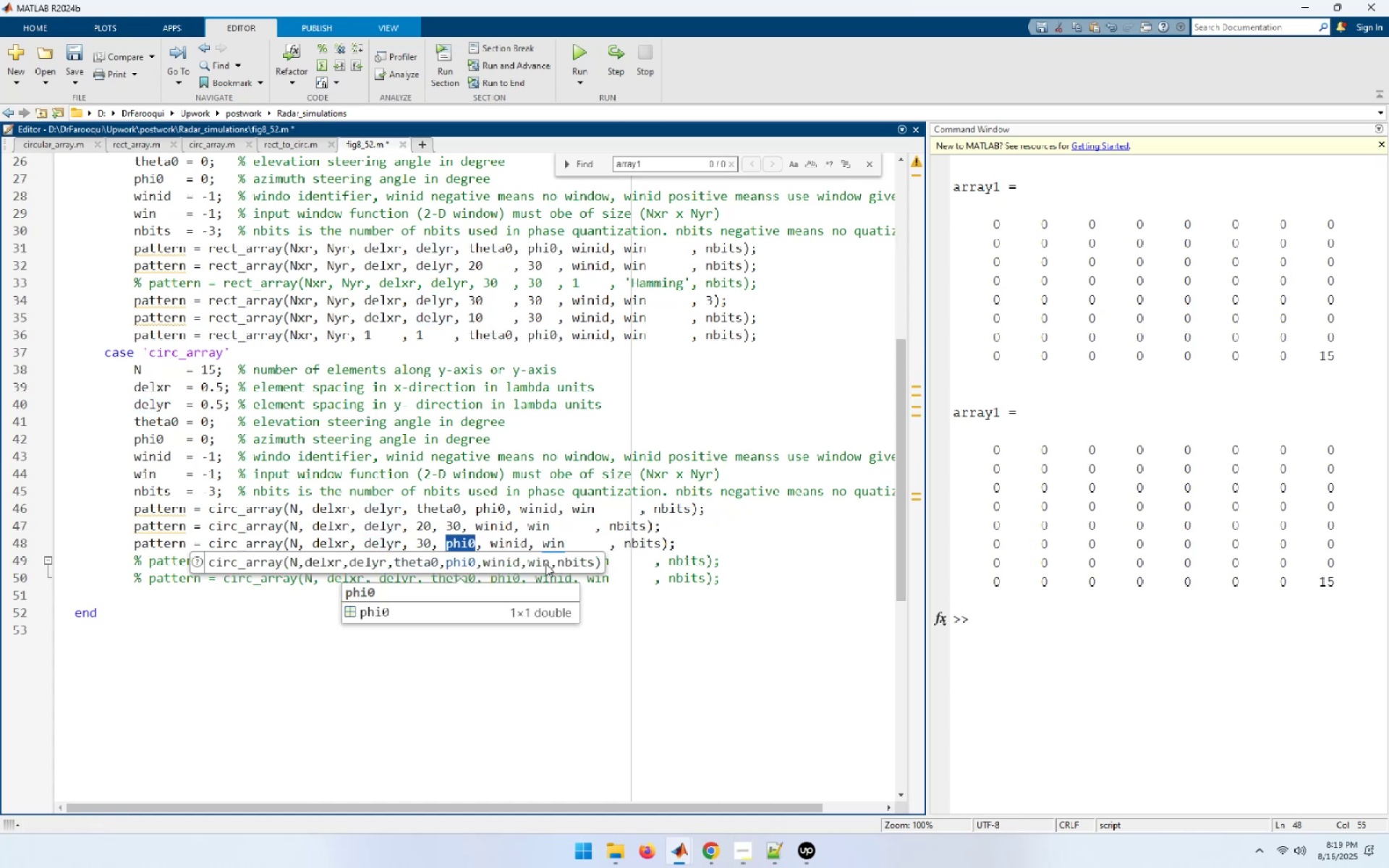 
key(Numpad0)
 